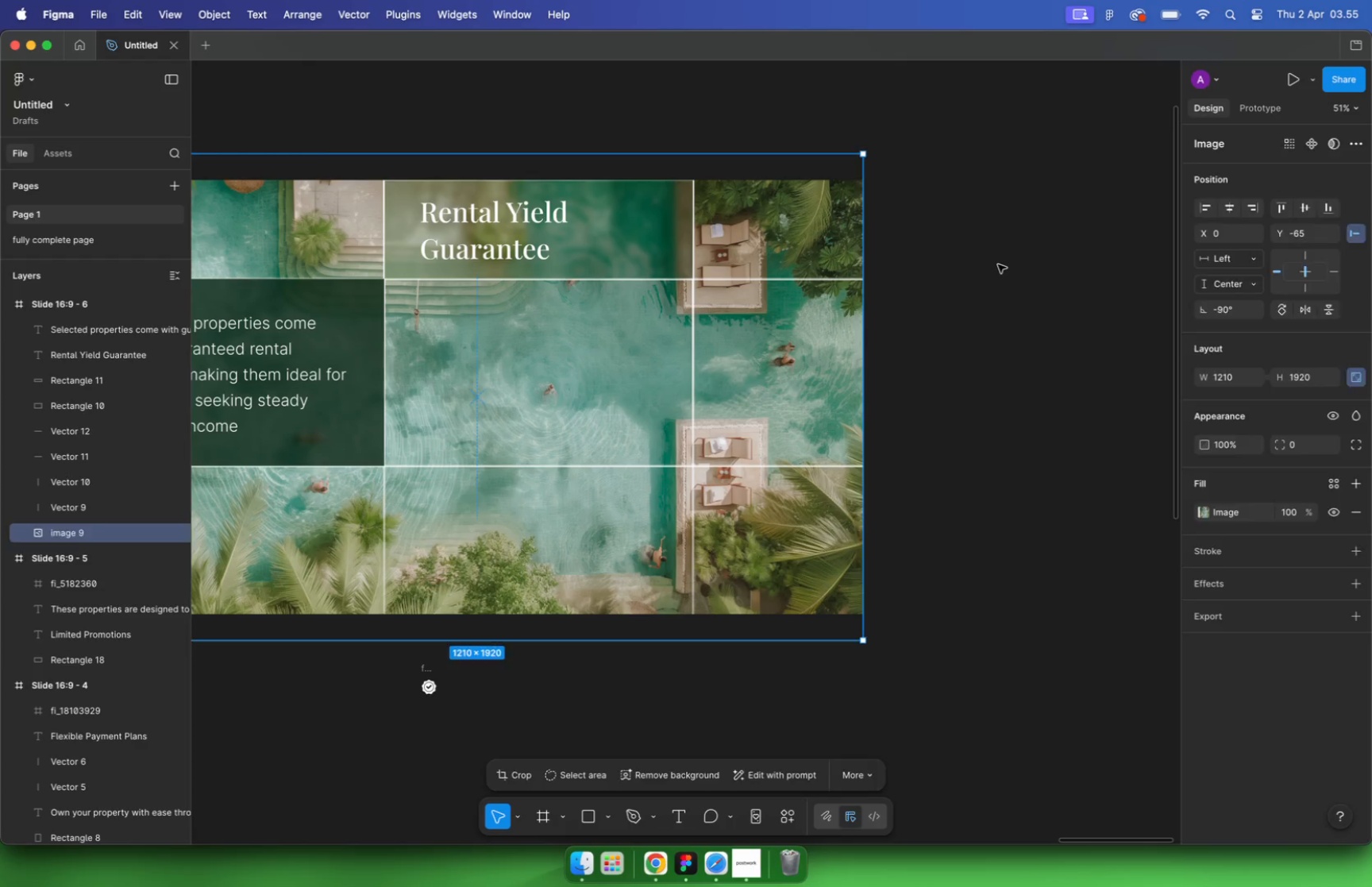 
hold_key(key=CommandLeft, duration=1.02)
scroll: coordinate [999, 264], scroll_direction: down, amount: 5.0
 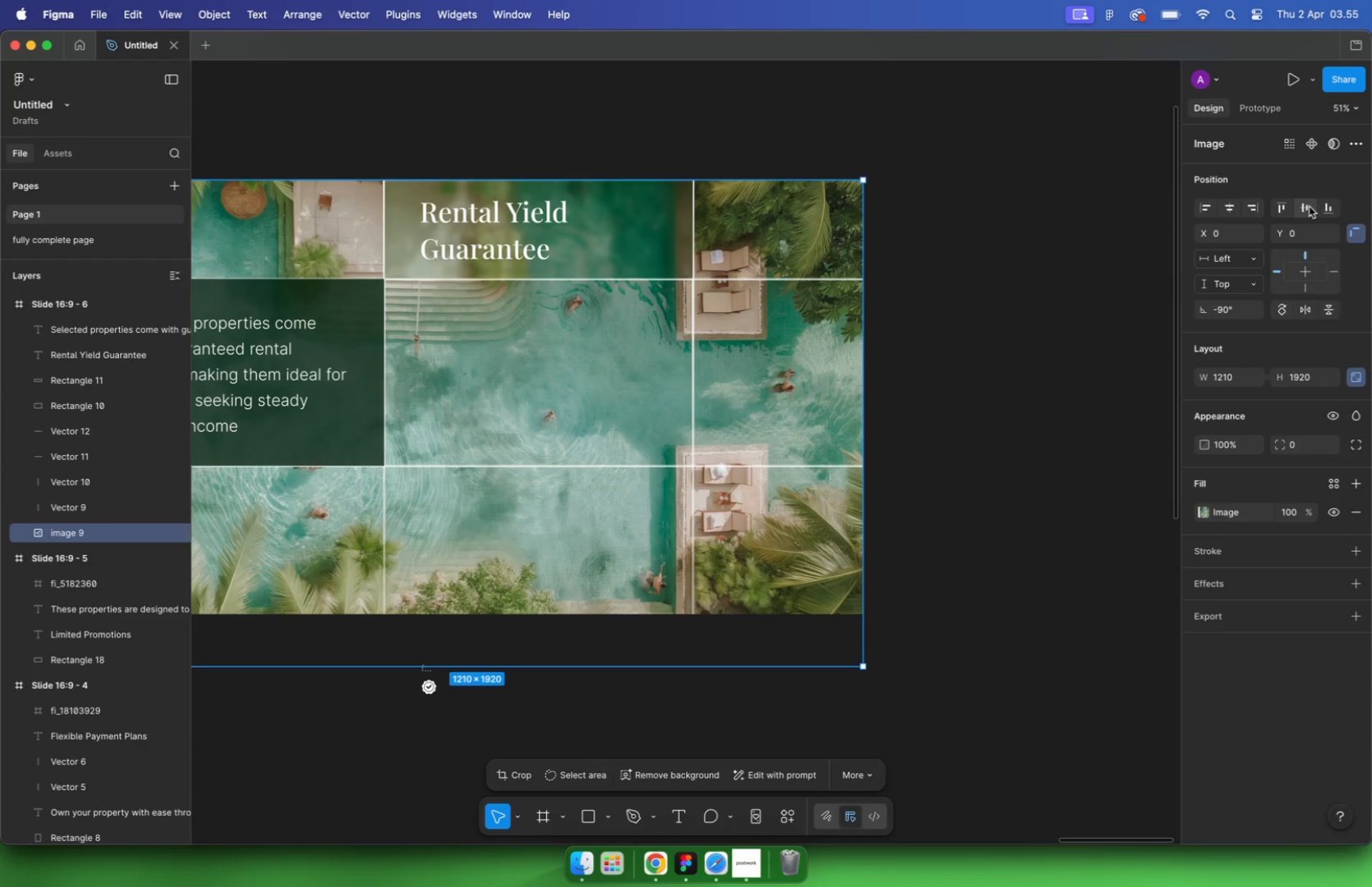 
hold_key(key=CommandLeft, duration=1.55)
scroll: coordinate [665, 342], scroll_direction: down, amount: 10.0
 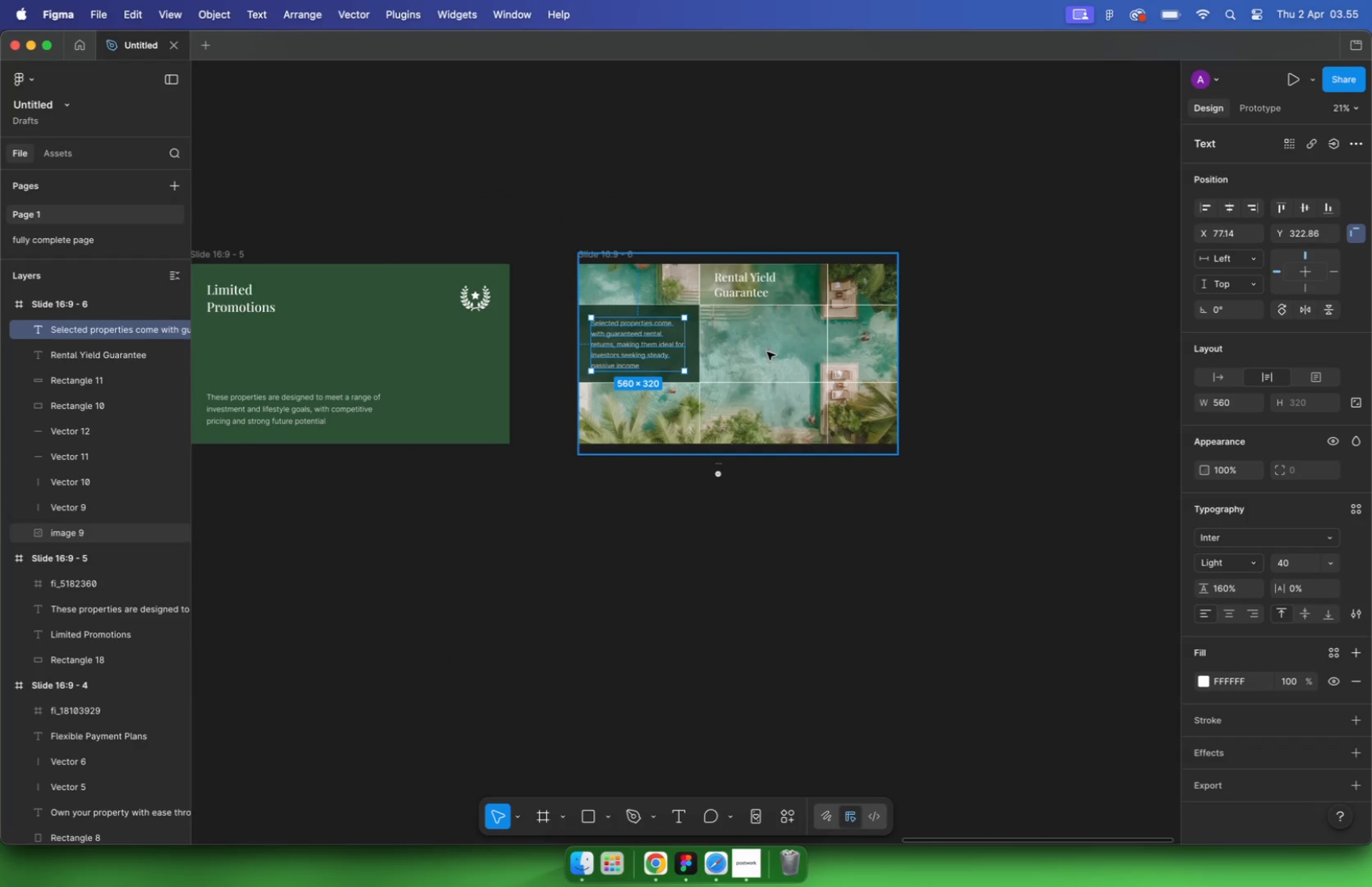 
hold_key(key=CommandLeft, duration=0.7)
scroll: coordinate [677, 343], scroll_direction: up, amount: 16.0
 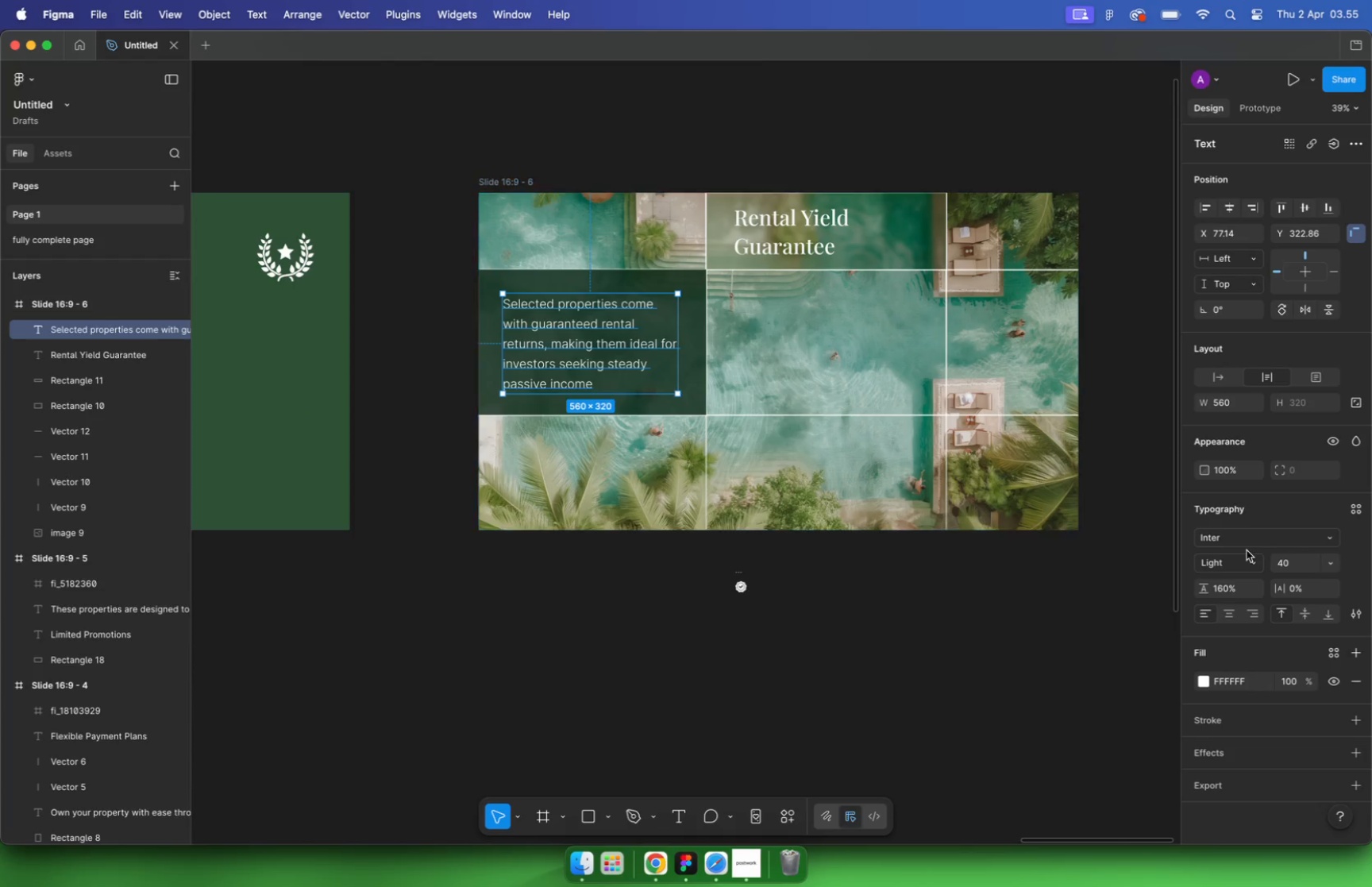 
left_click([1299, 562])
 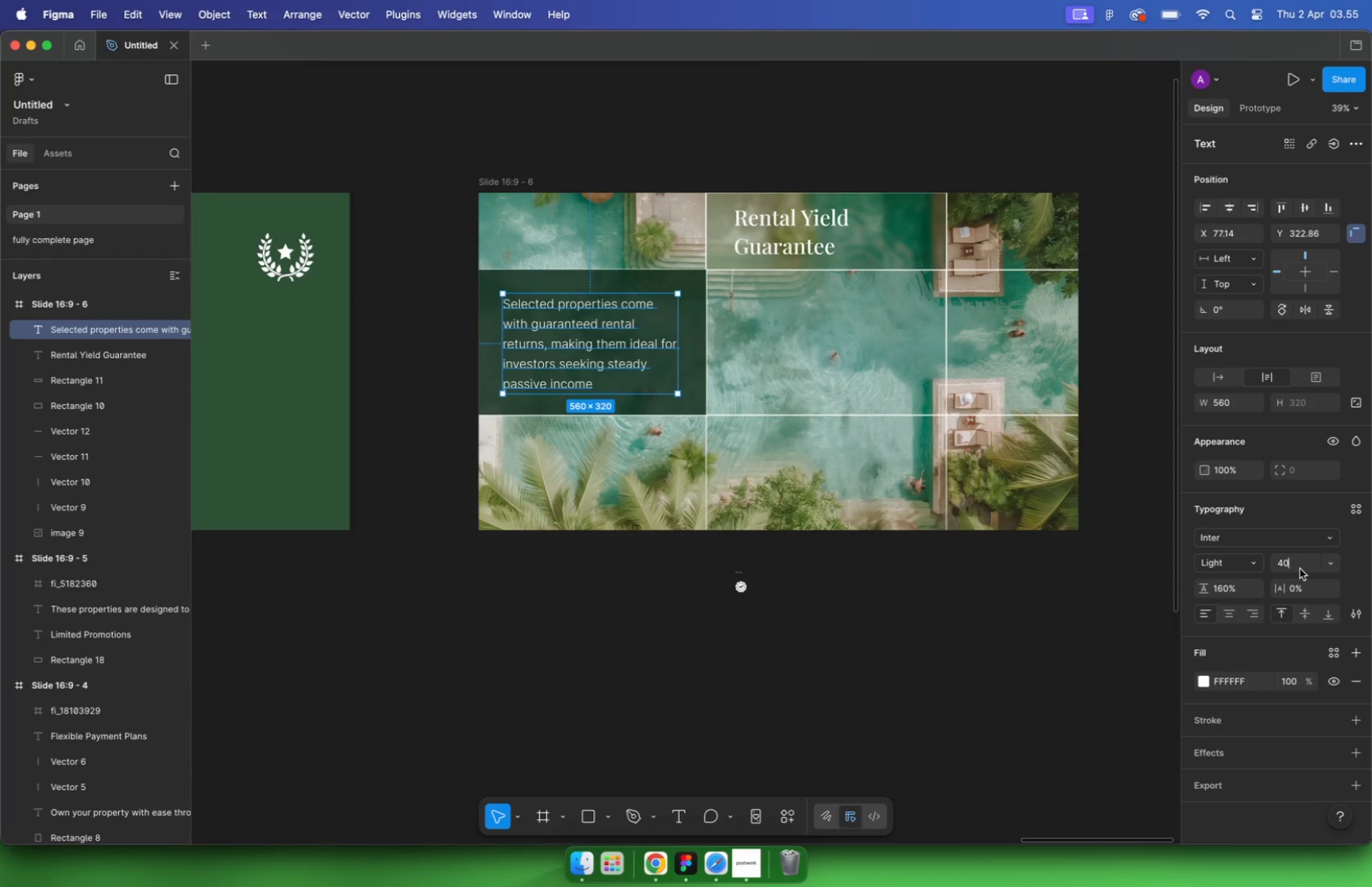 
key(Backspace)
 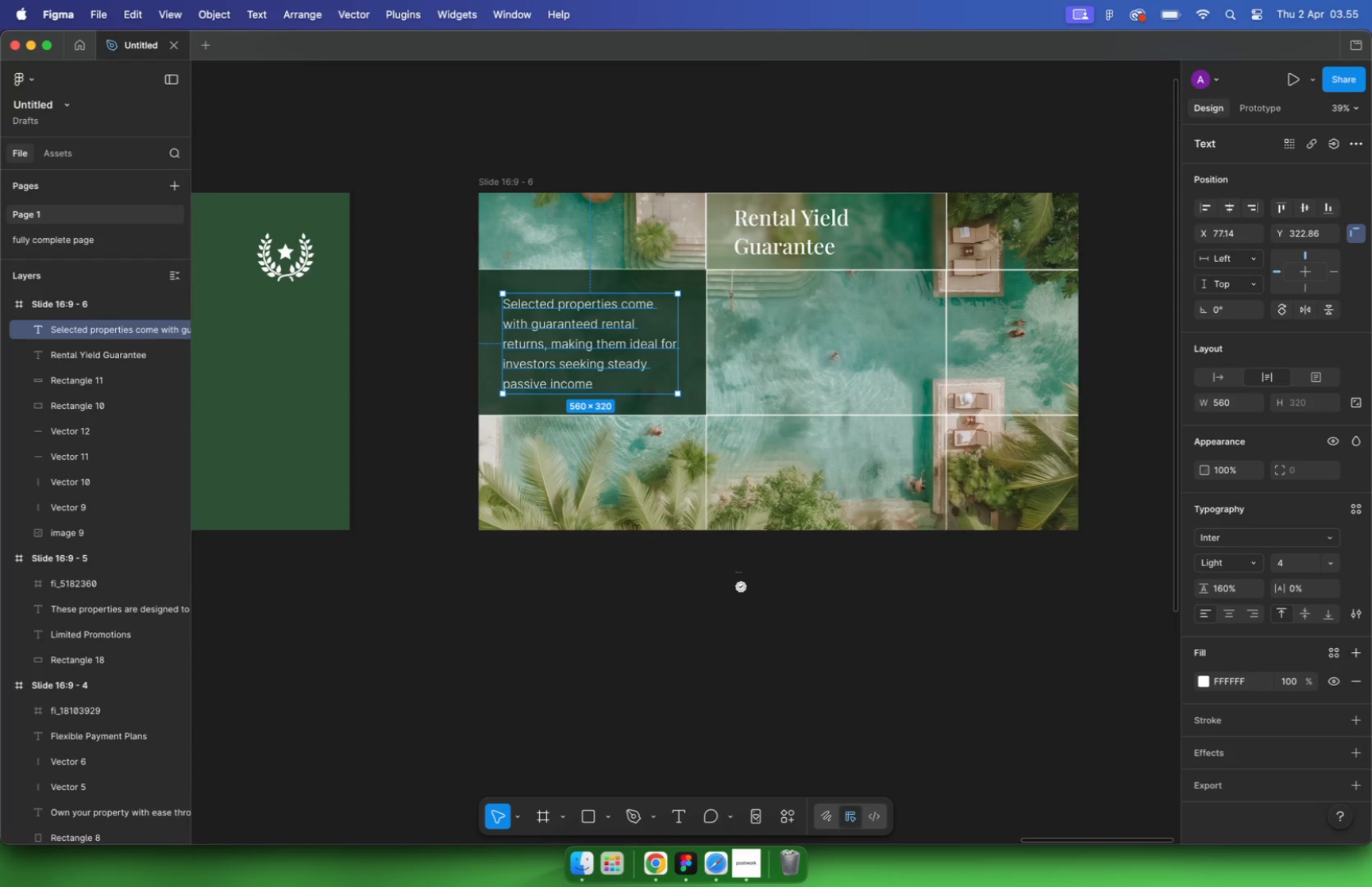 
key(5)
 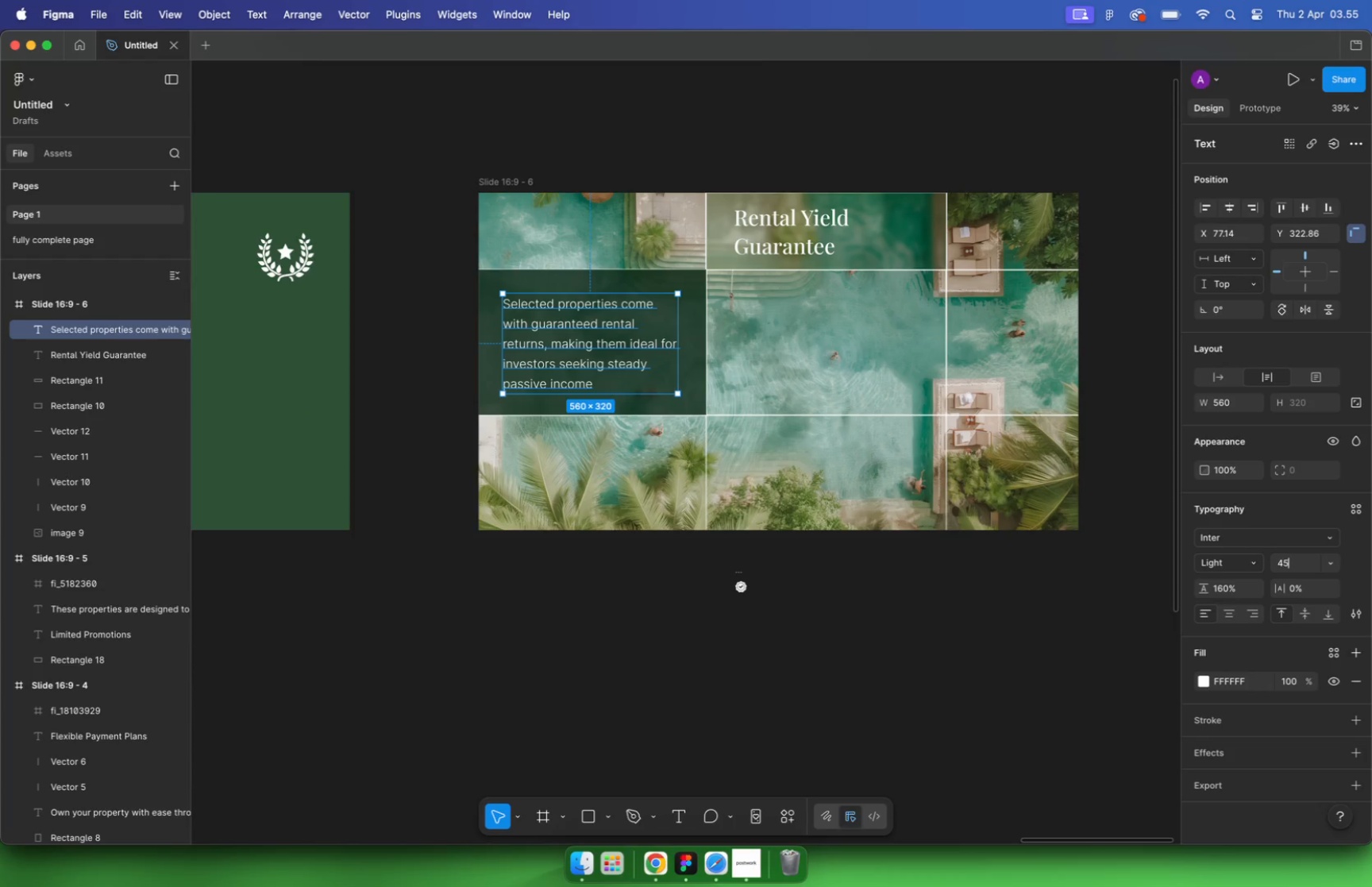 
key(Enter)
 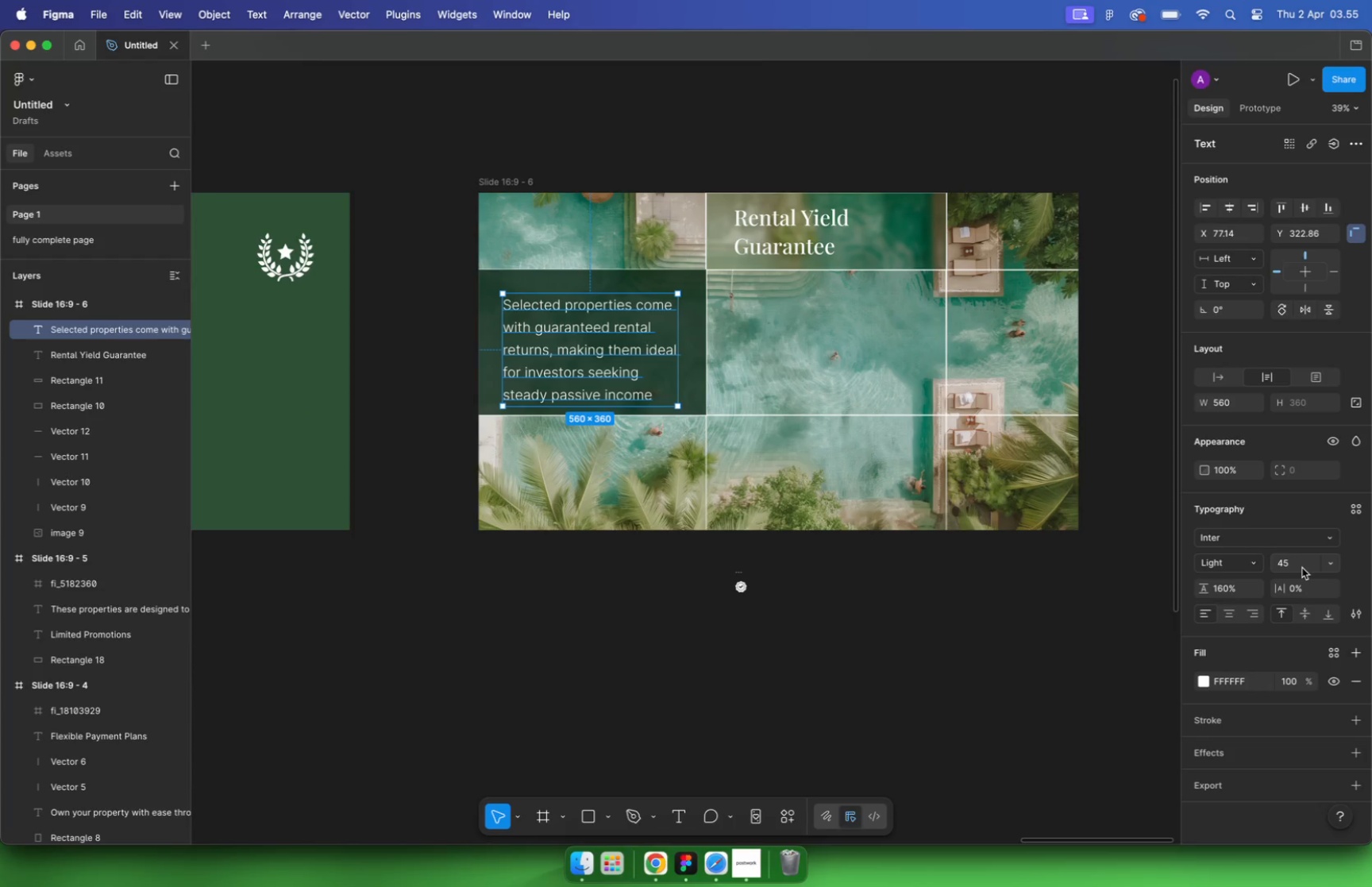 
key(Meta+Z)
 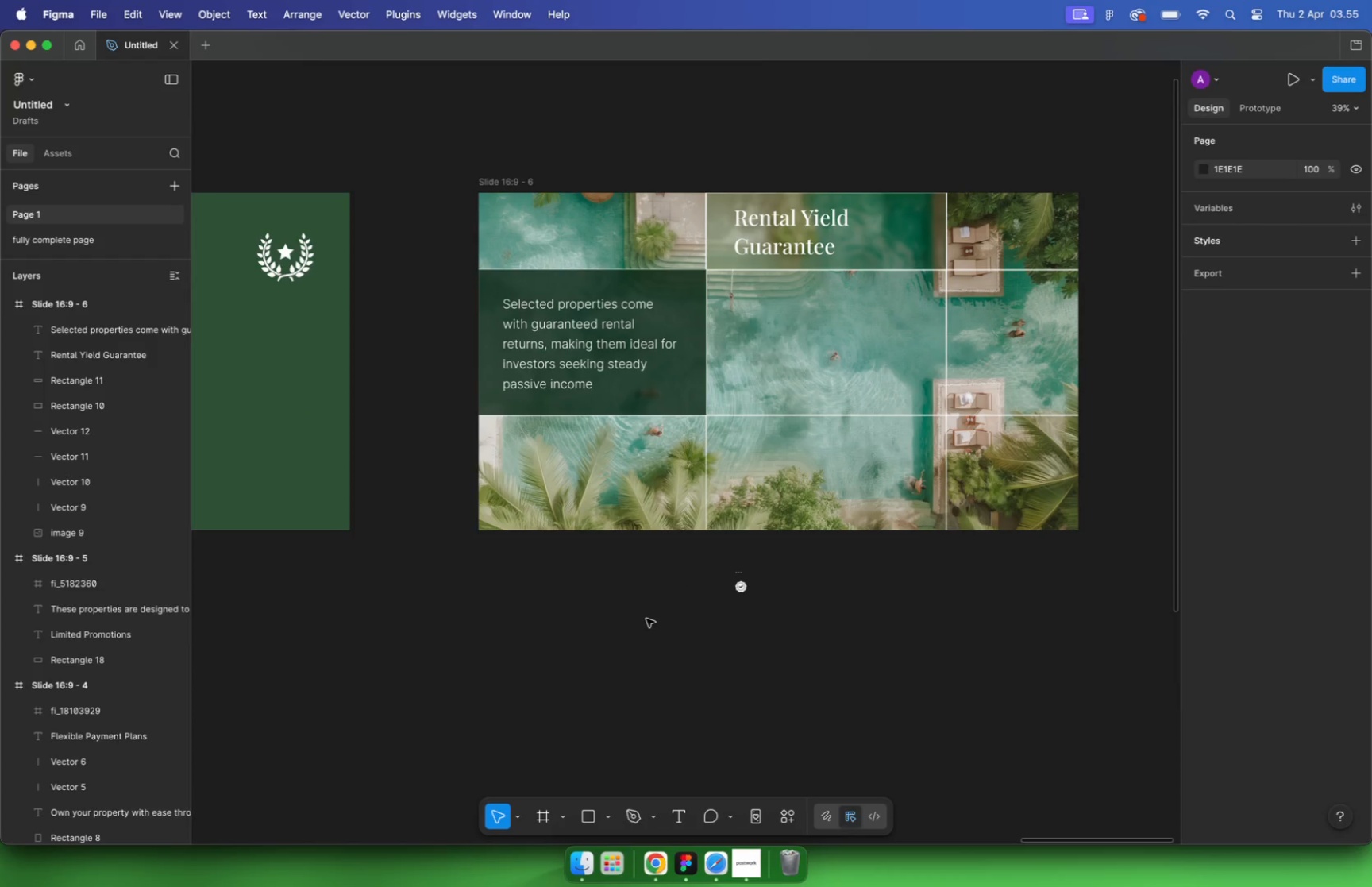 
left_click([796, 246])
 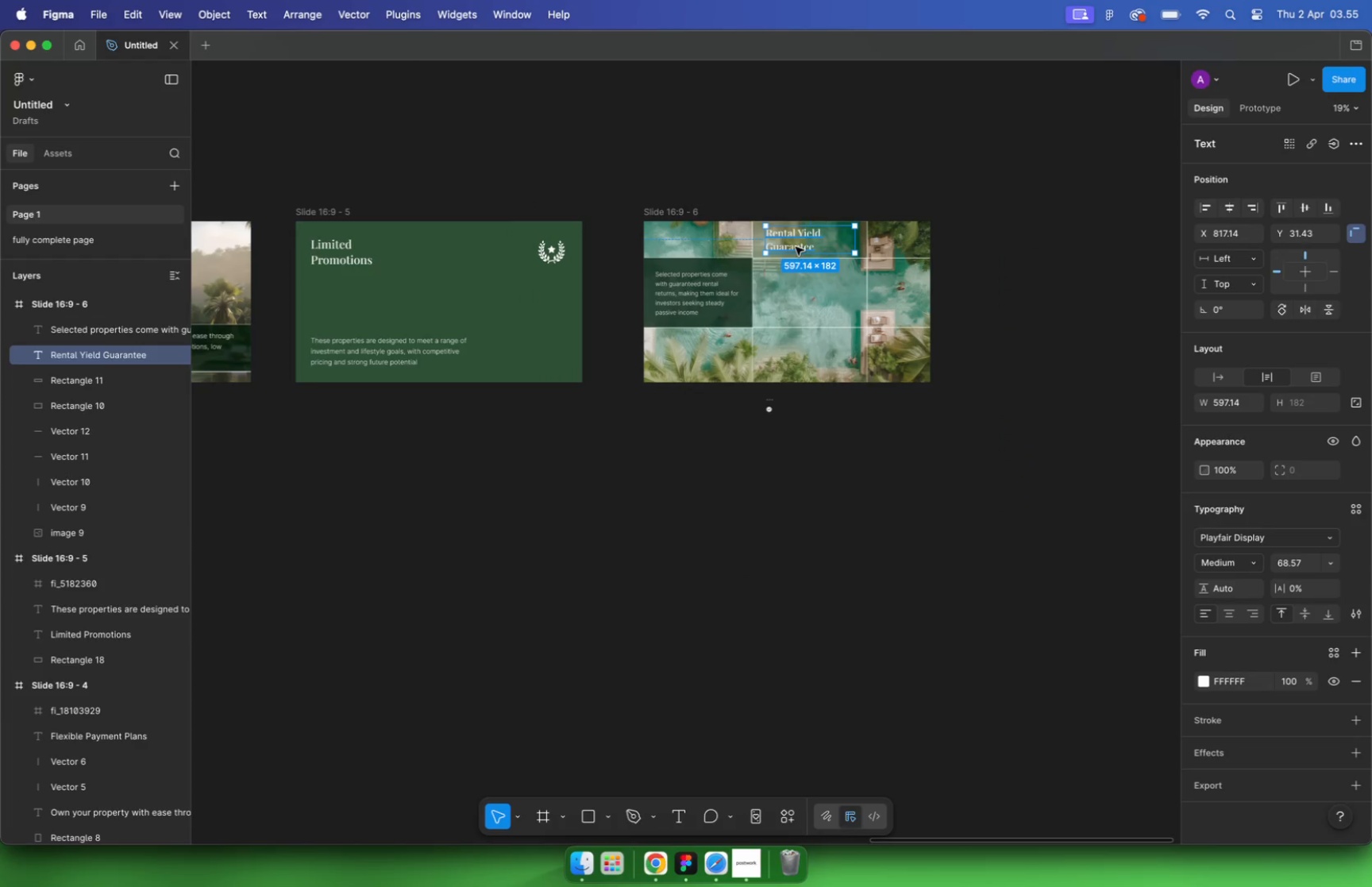 
hold_key(key=CommandLeft, duration=0.88)
scroll: coordinate [796, 247], scroll_direction: down, amount: 10.0
 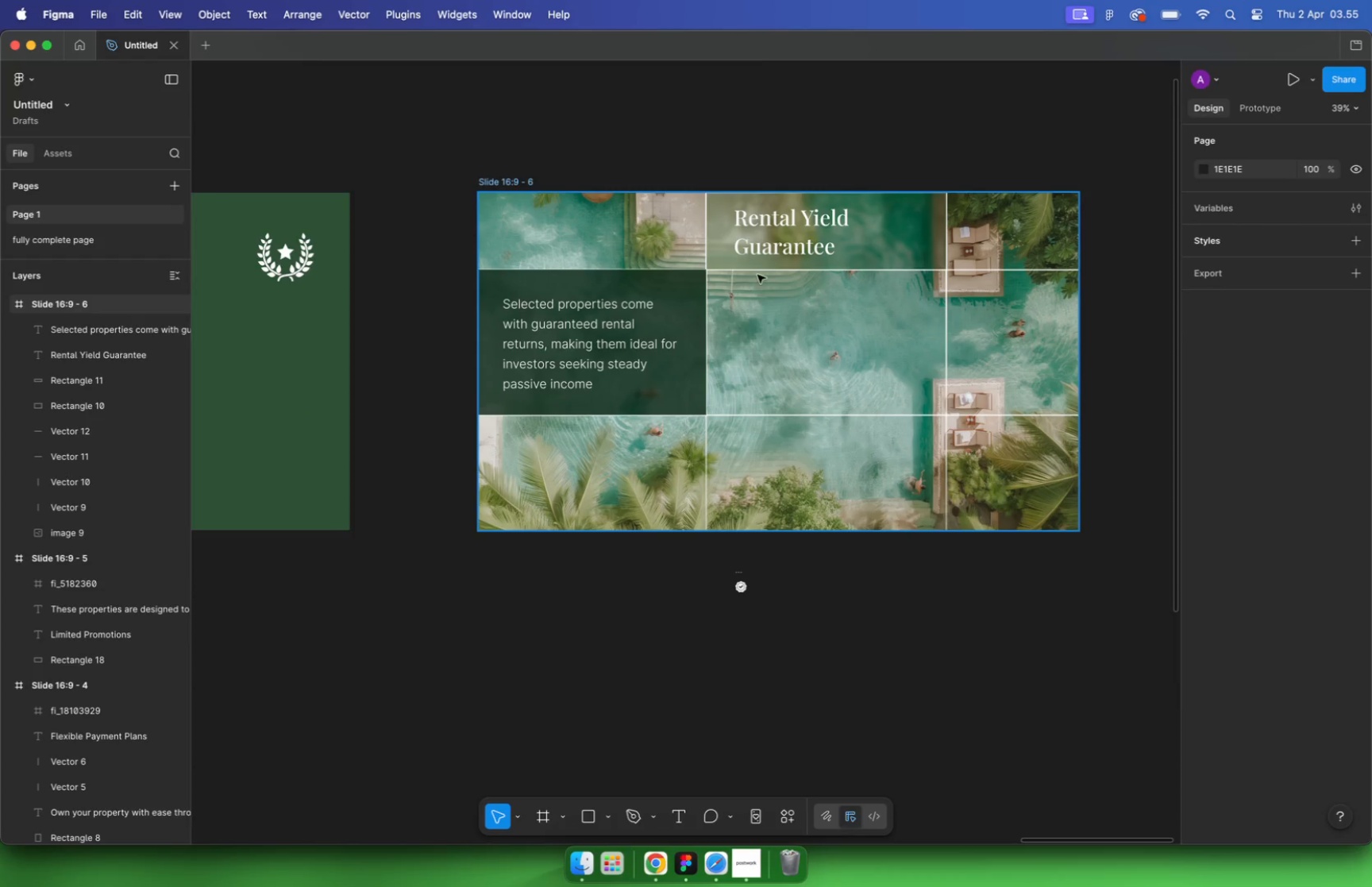 
hold_key(key=CommandLeft, duration=0.6)
 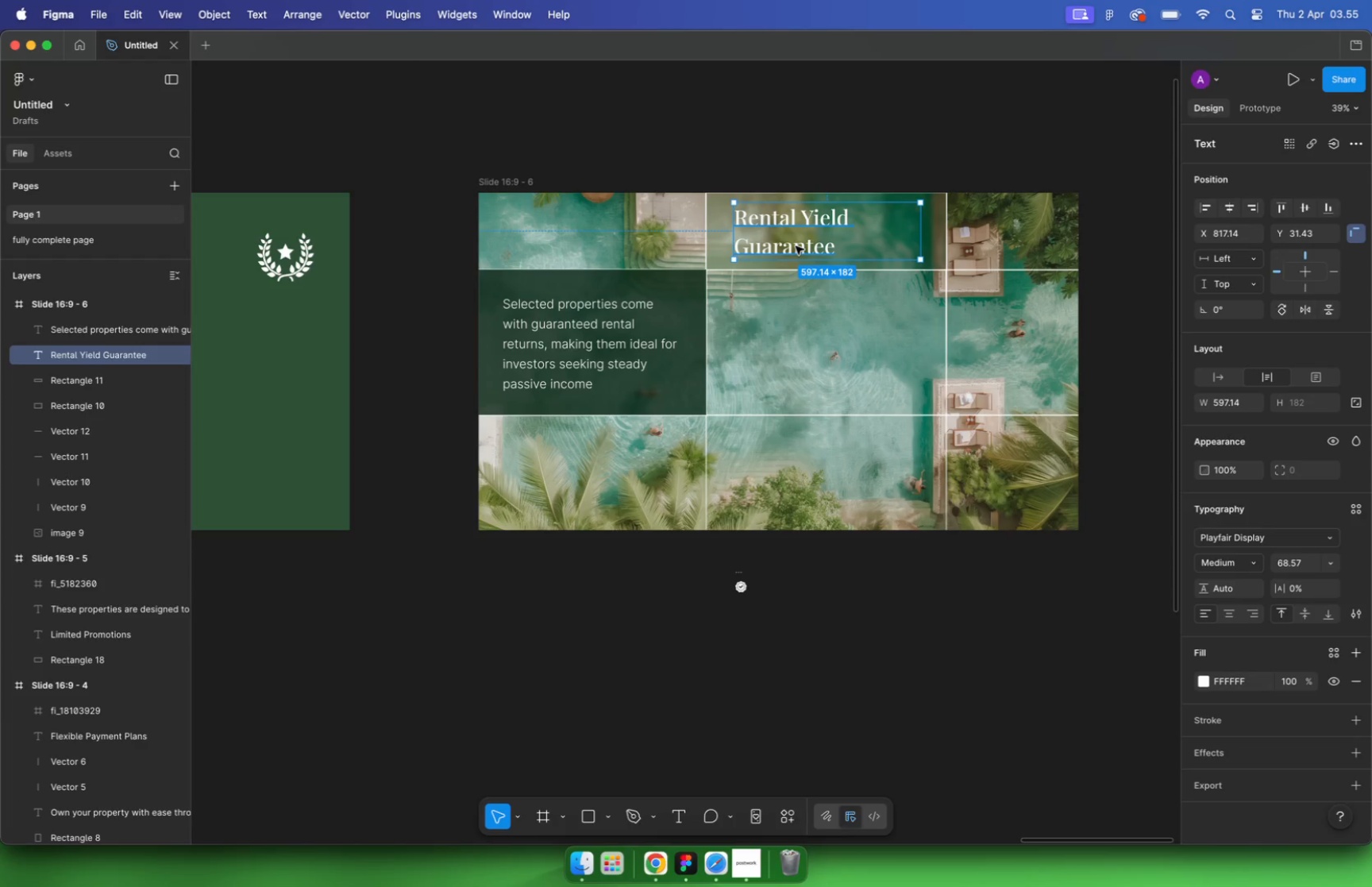 
left_click([344, 255])
 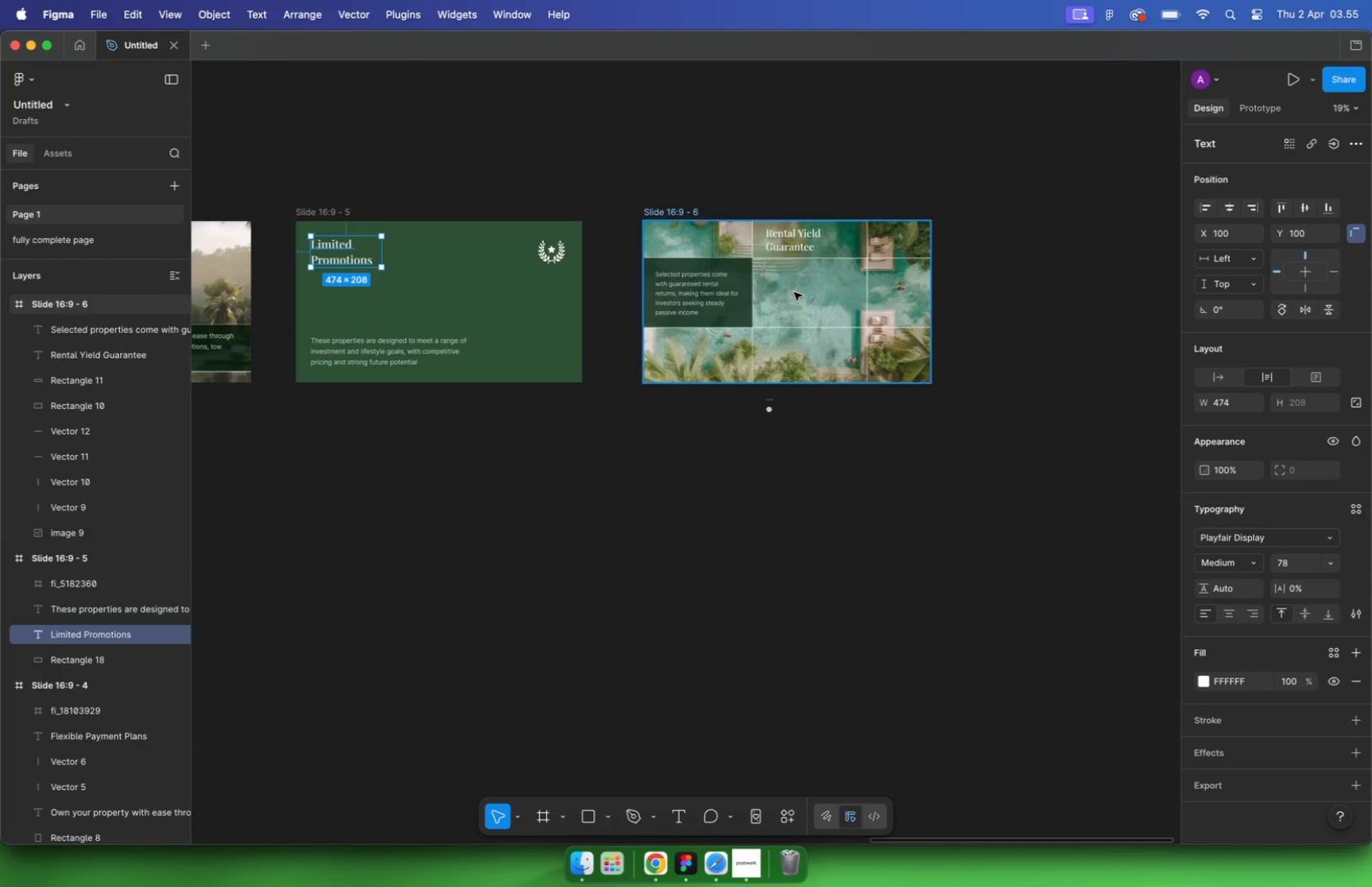 
hold_key(key=CommandLeft, duration=0.83)
scroll: coordinate [800, 291], scroll_direction: down, amount: 5.0
 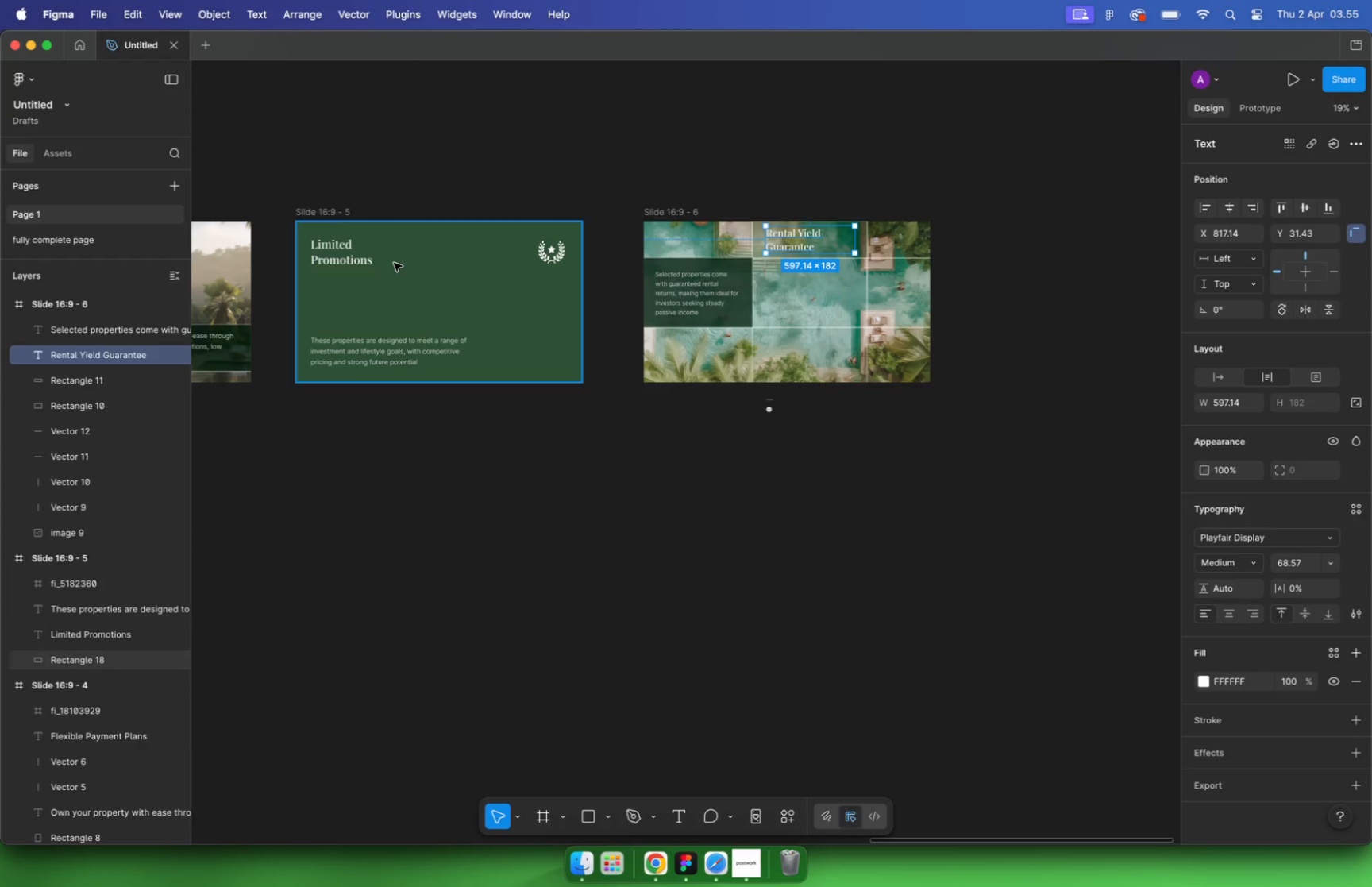 
left_click([268, 275])
 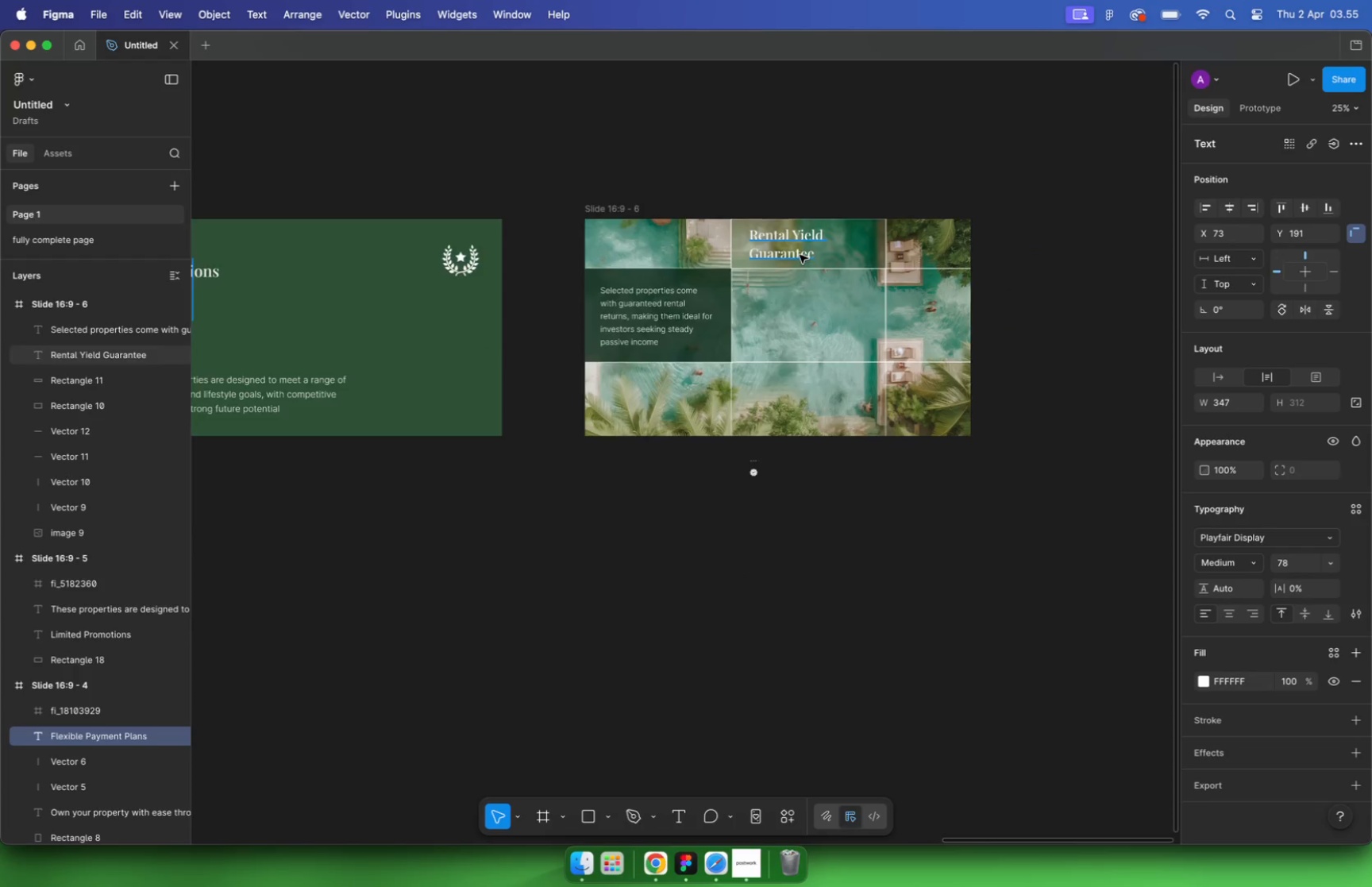 
hold_key(key=CommandLeft, duration=0.99)
scroll: coordinate [800, 256], scroll_direction: up, amount: 25.0
 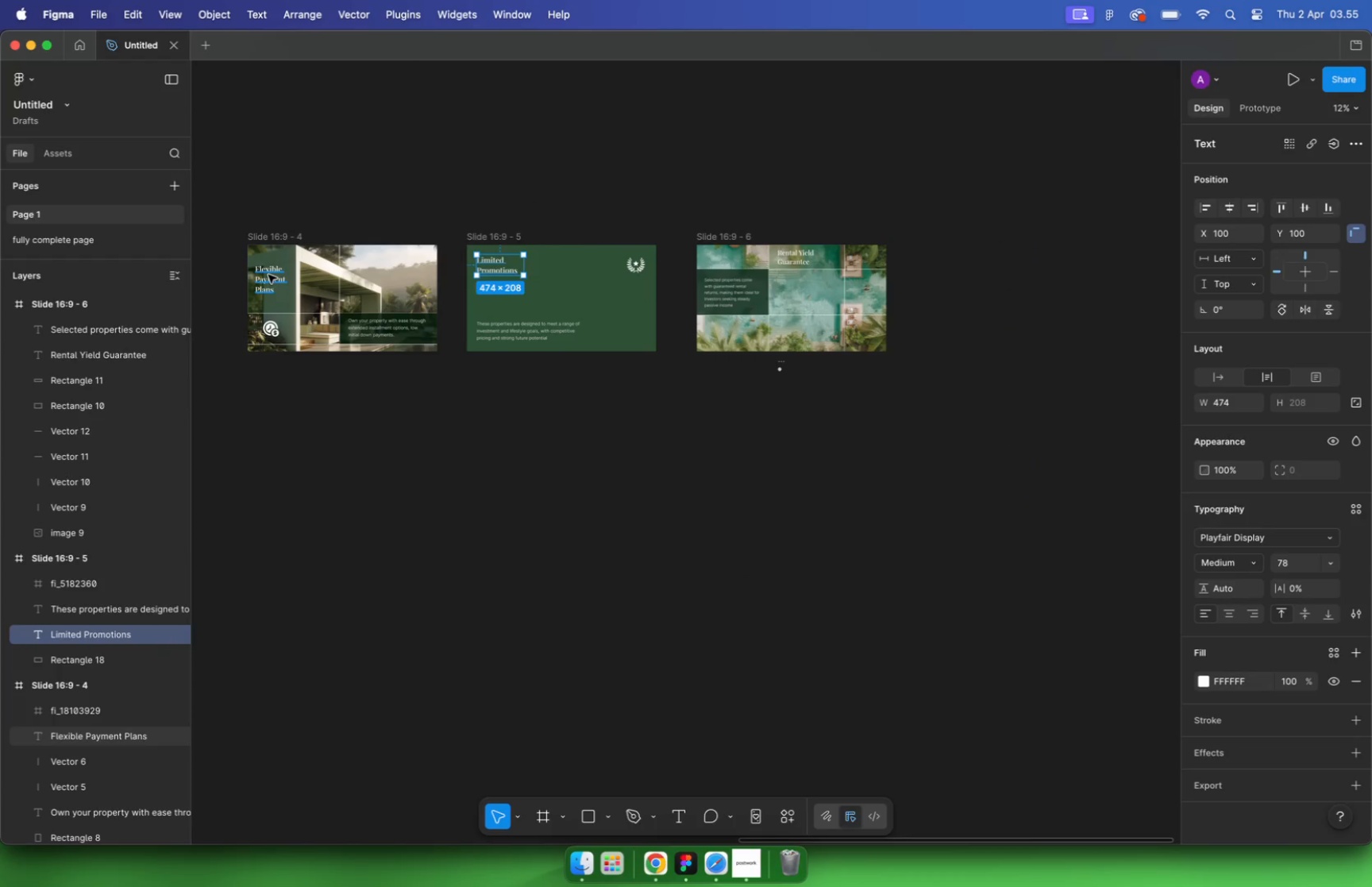 
left_click([799, 248])
 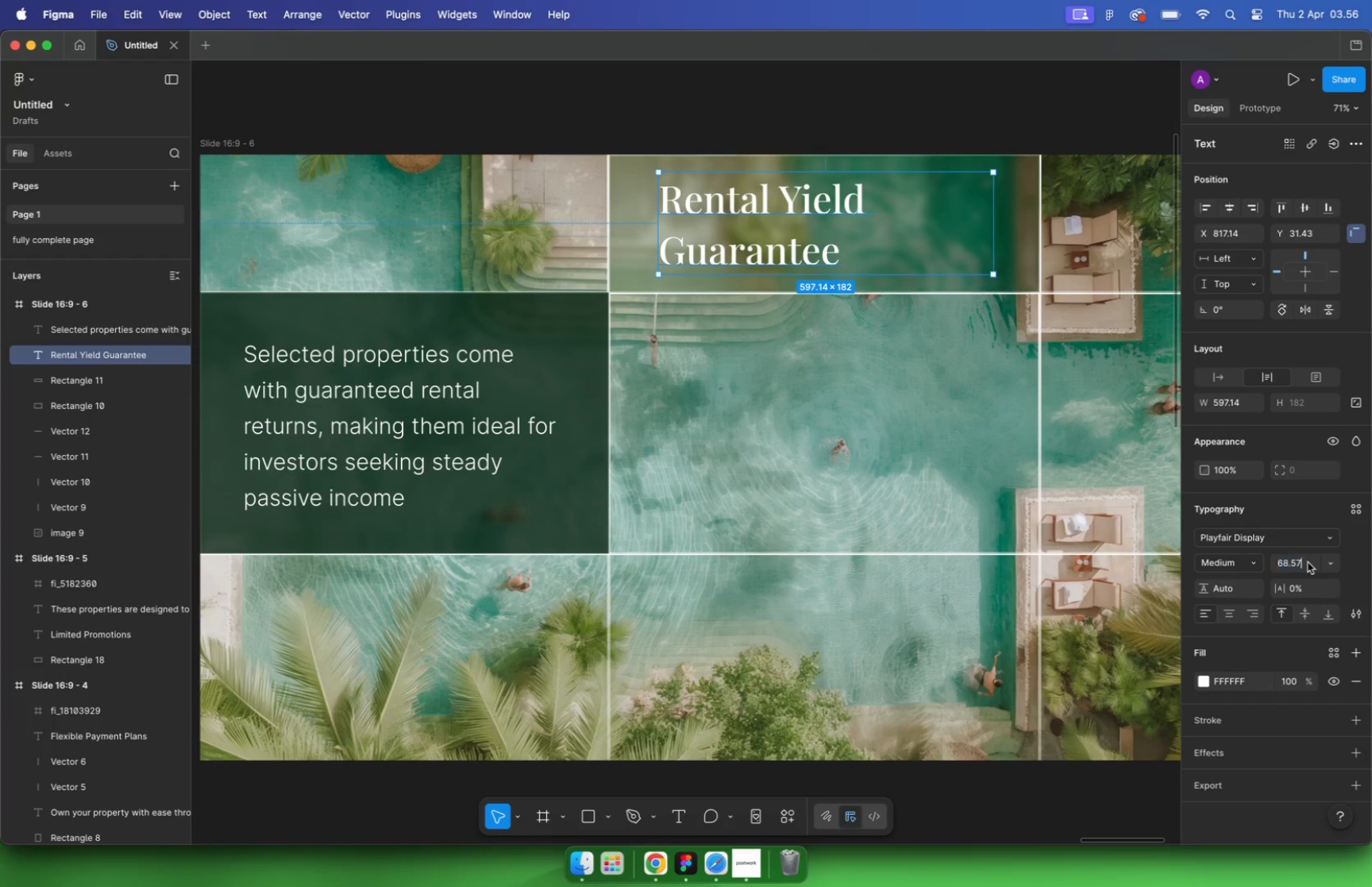 
key(Backspace)
 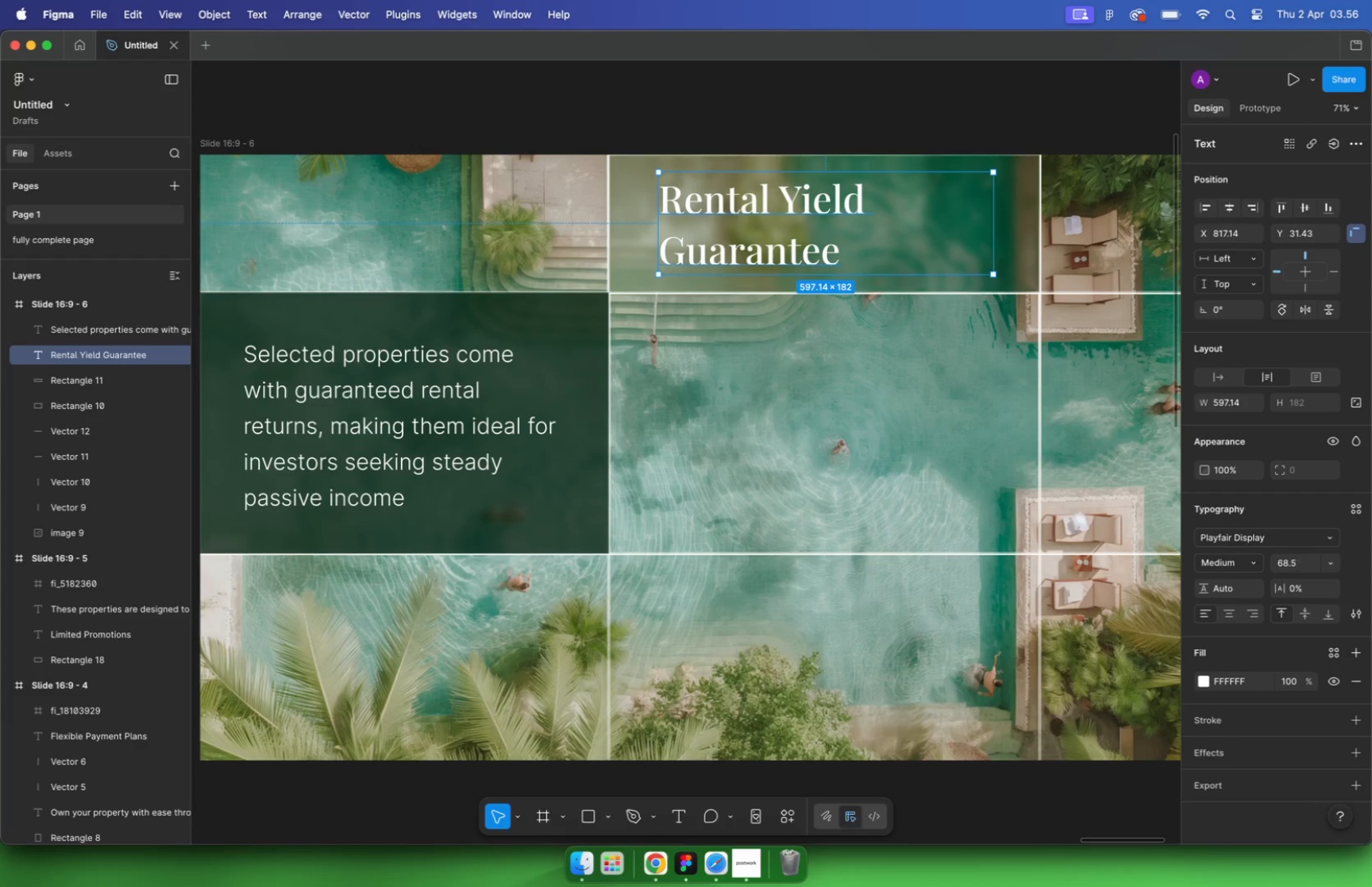 
key(Backspace)
 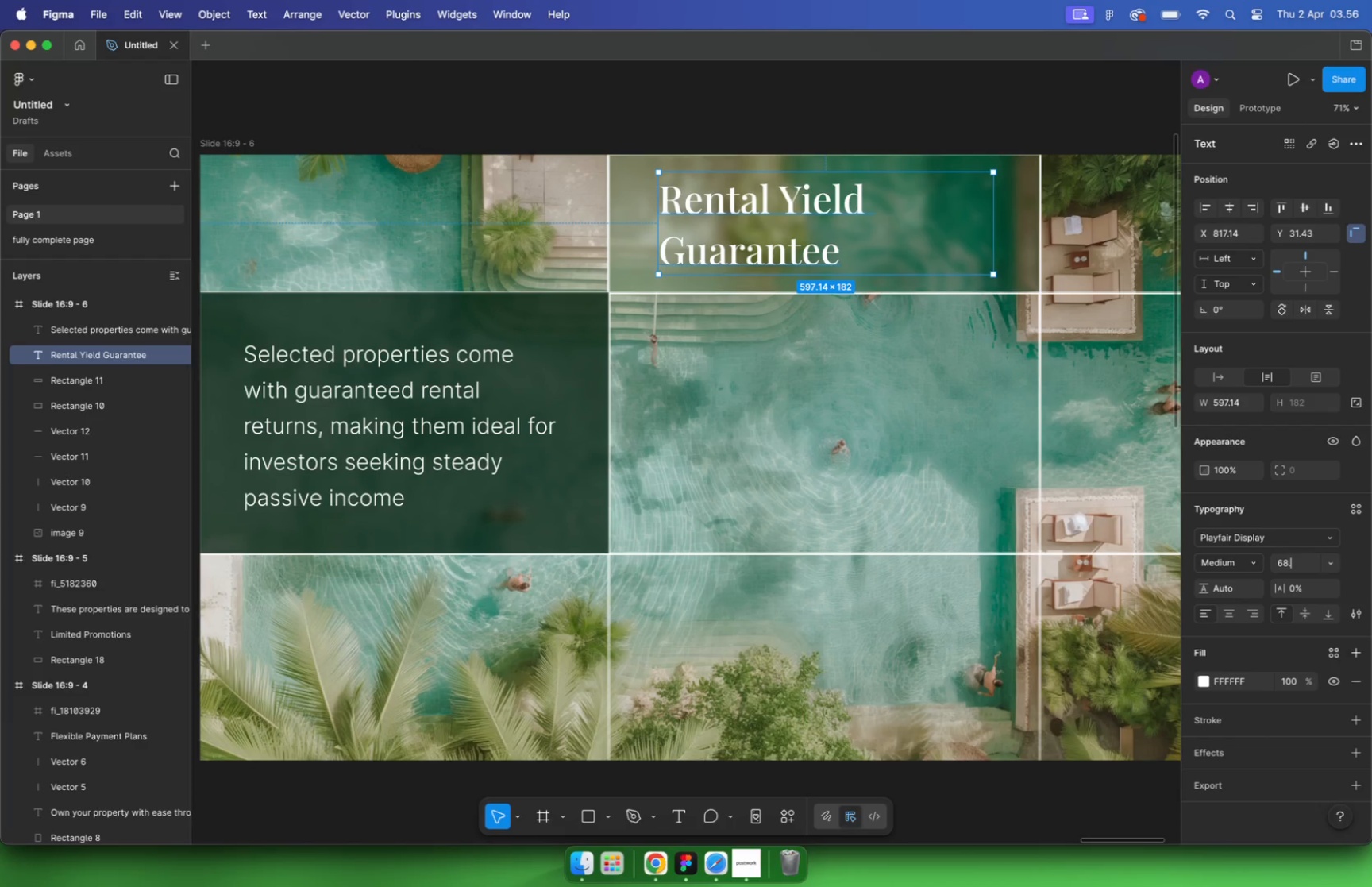 
key(Backspace)
 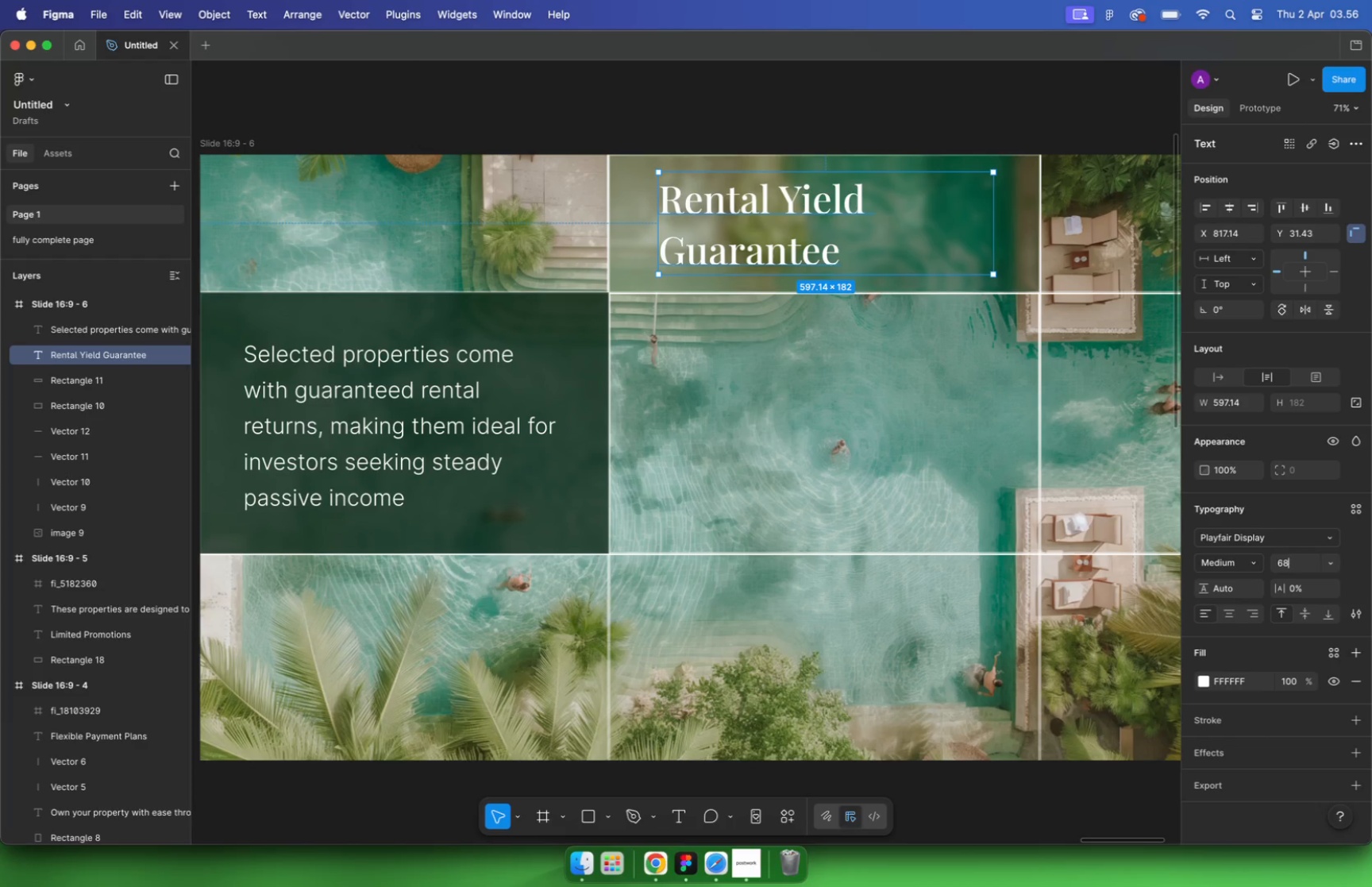 
key(Enter)
 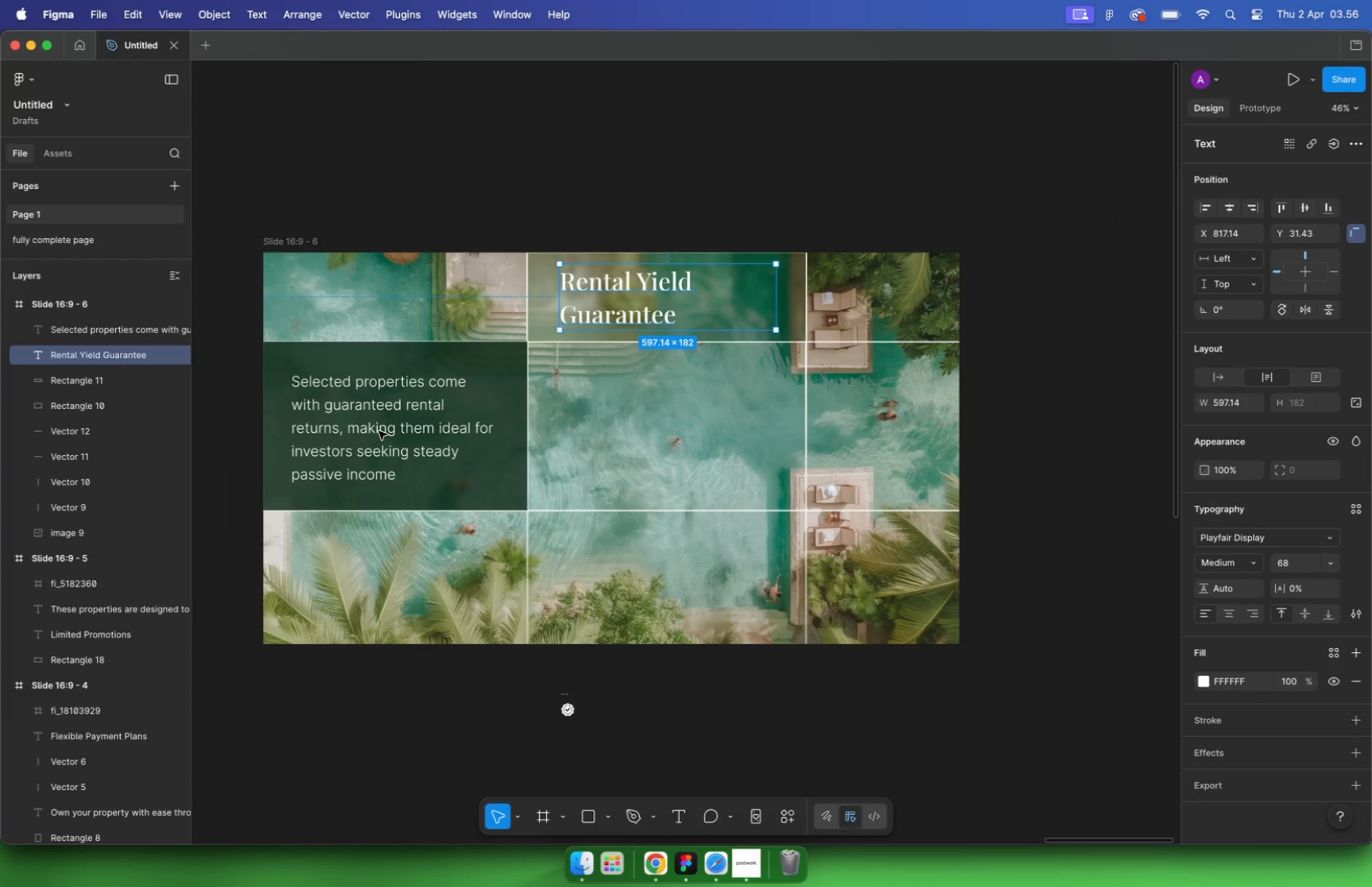 
hold_key(key=CommandLeft, duration=1.03)
scroll: coordinate [383, 434], scroll_direction: down, amount: 6.0
 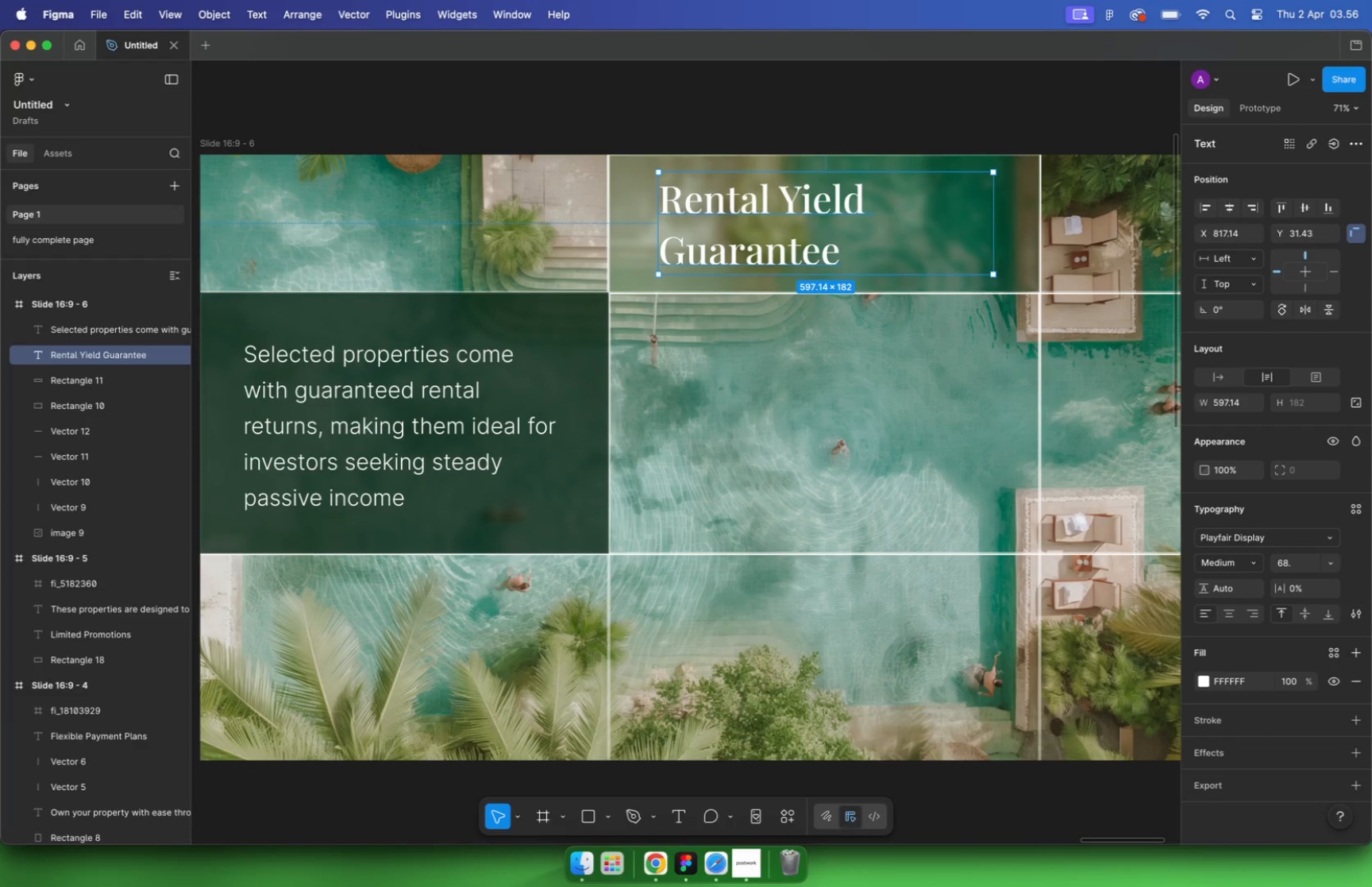 
left_click([934, 348])
 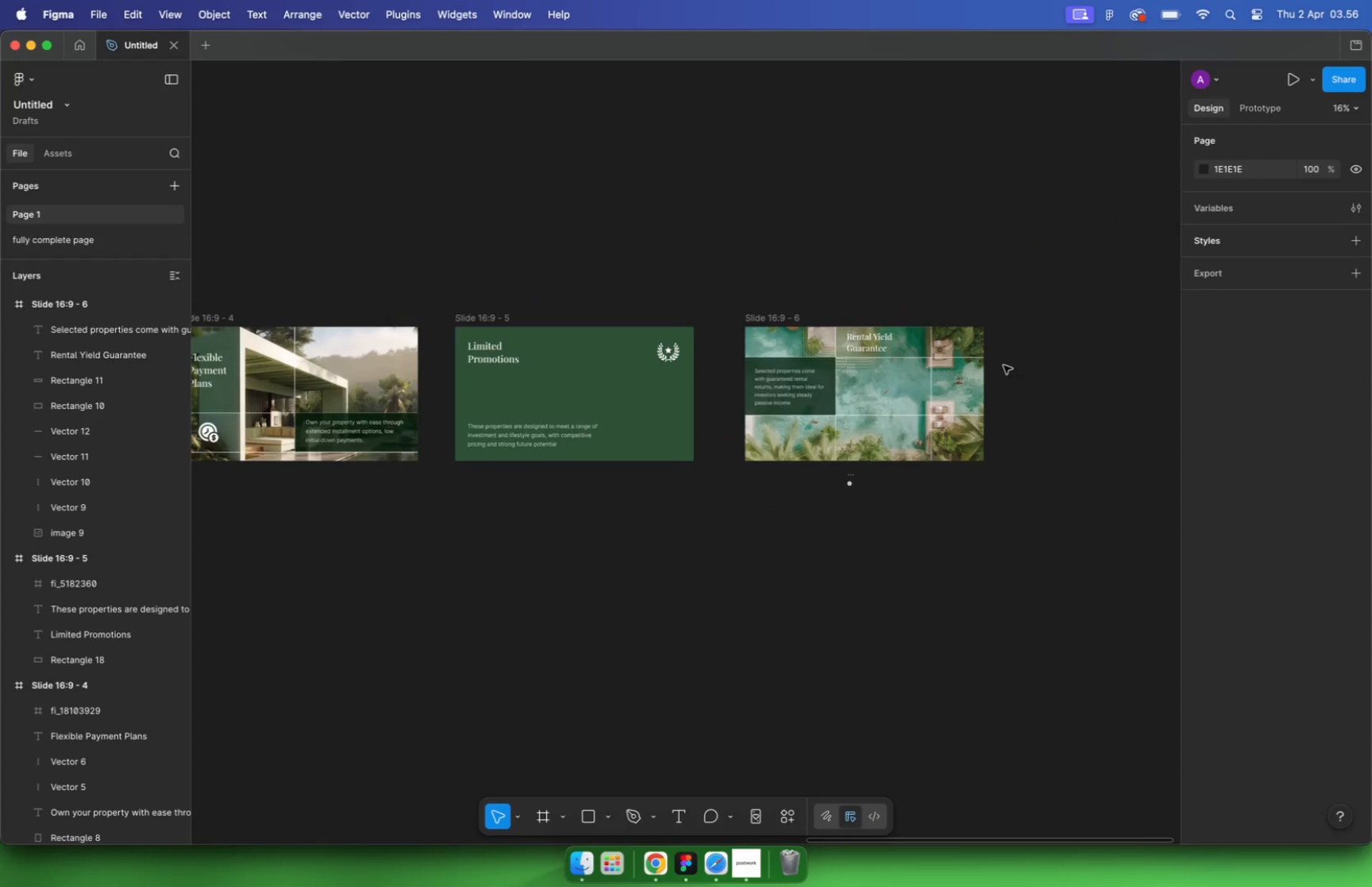 
hold_key(key=CommandLeft, duration=2.17)
scroll: coordinate [954, 389], scroll_direction: down, amount: 6.0
 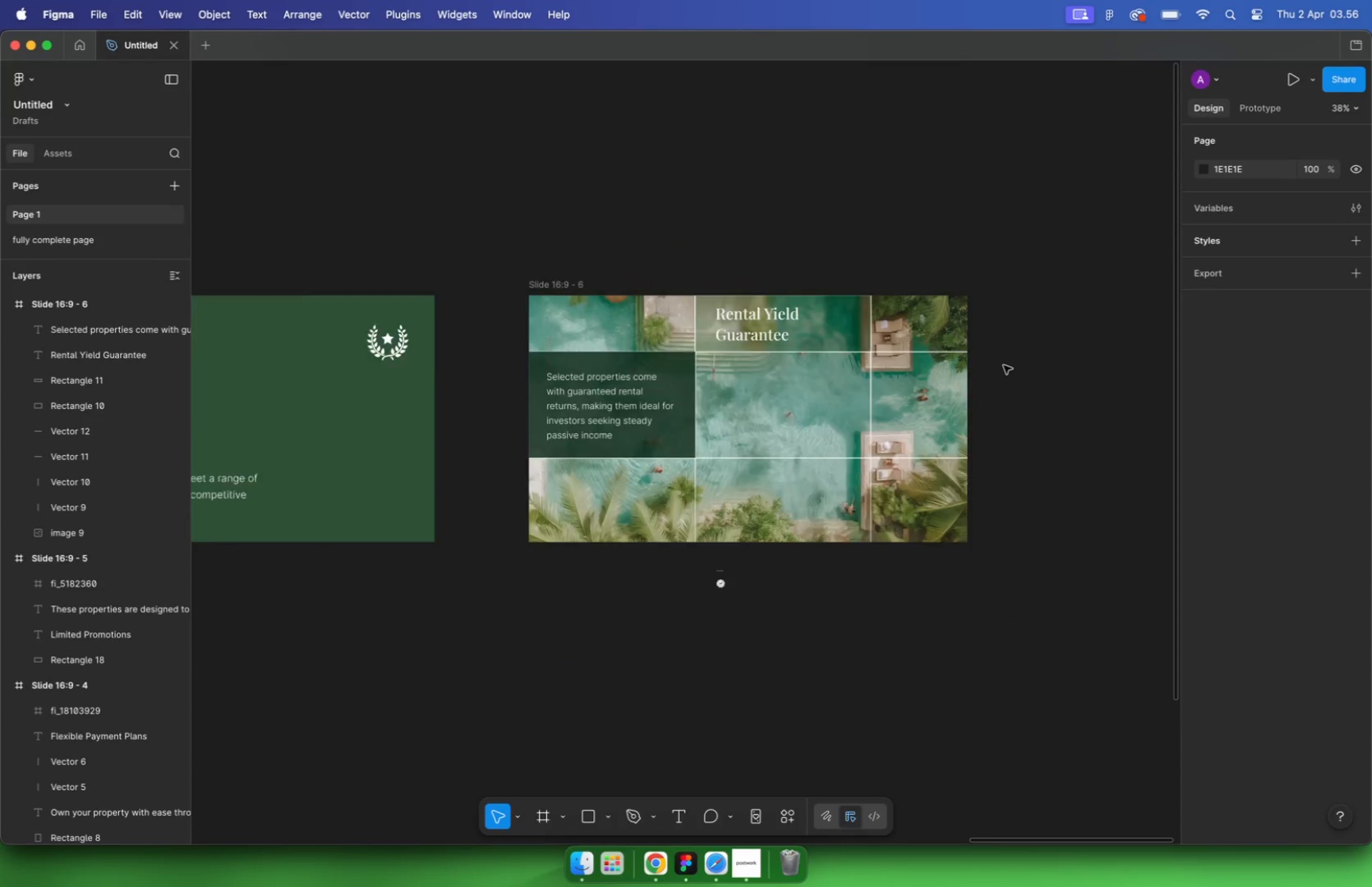 
left_click_drag(start_coordinate=[766, 545], to_coordinate=[965, 287])
 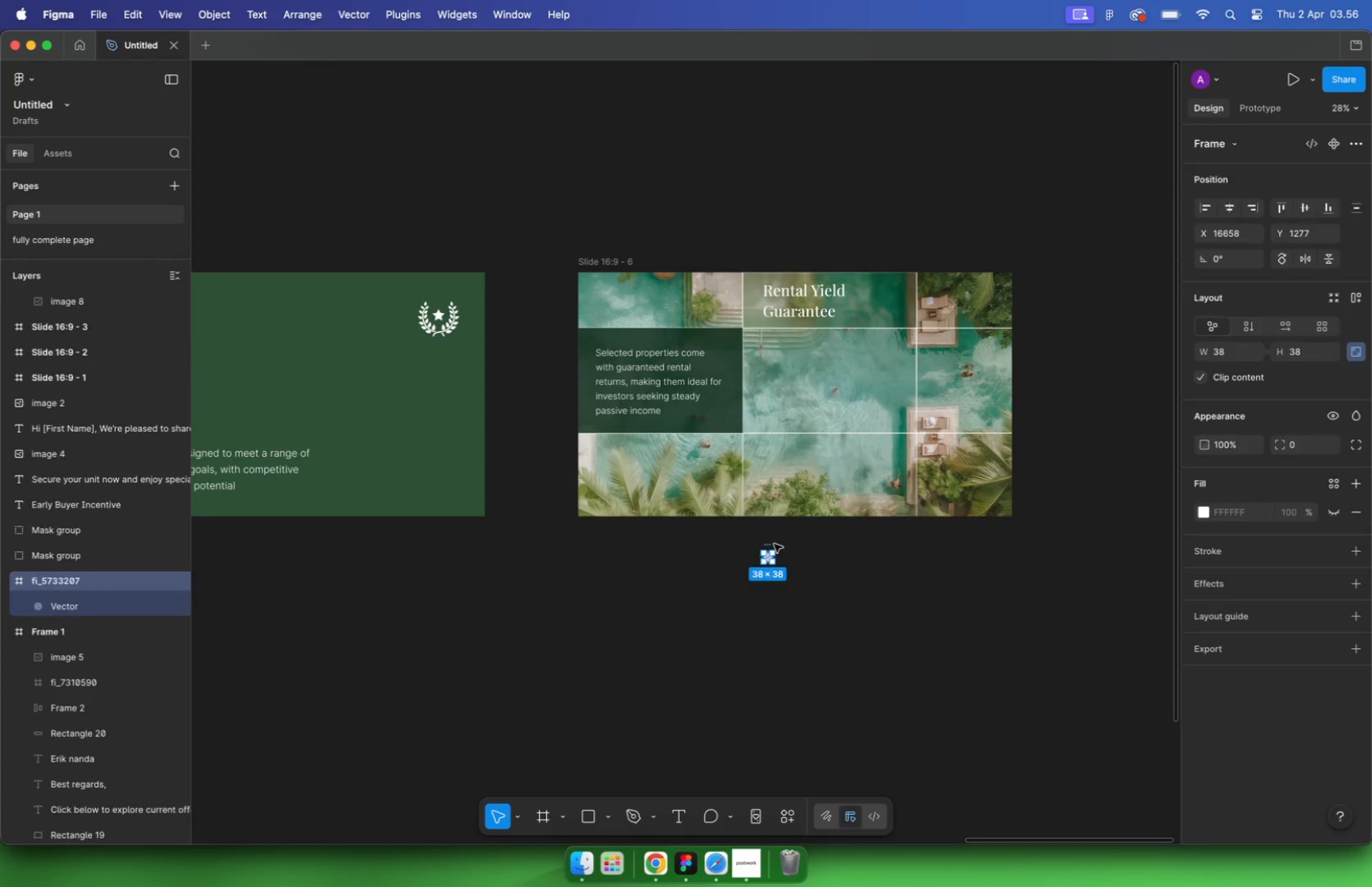 
hold_key(key=CommandLeft, duration=0.76)
scroll: coordinate [989, 307], scroll_direction: up, amount: 16.0
 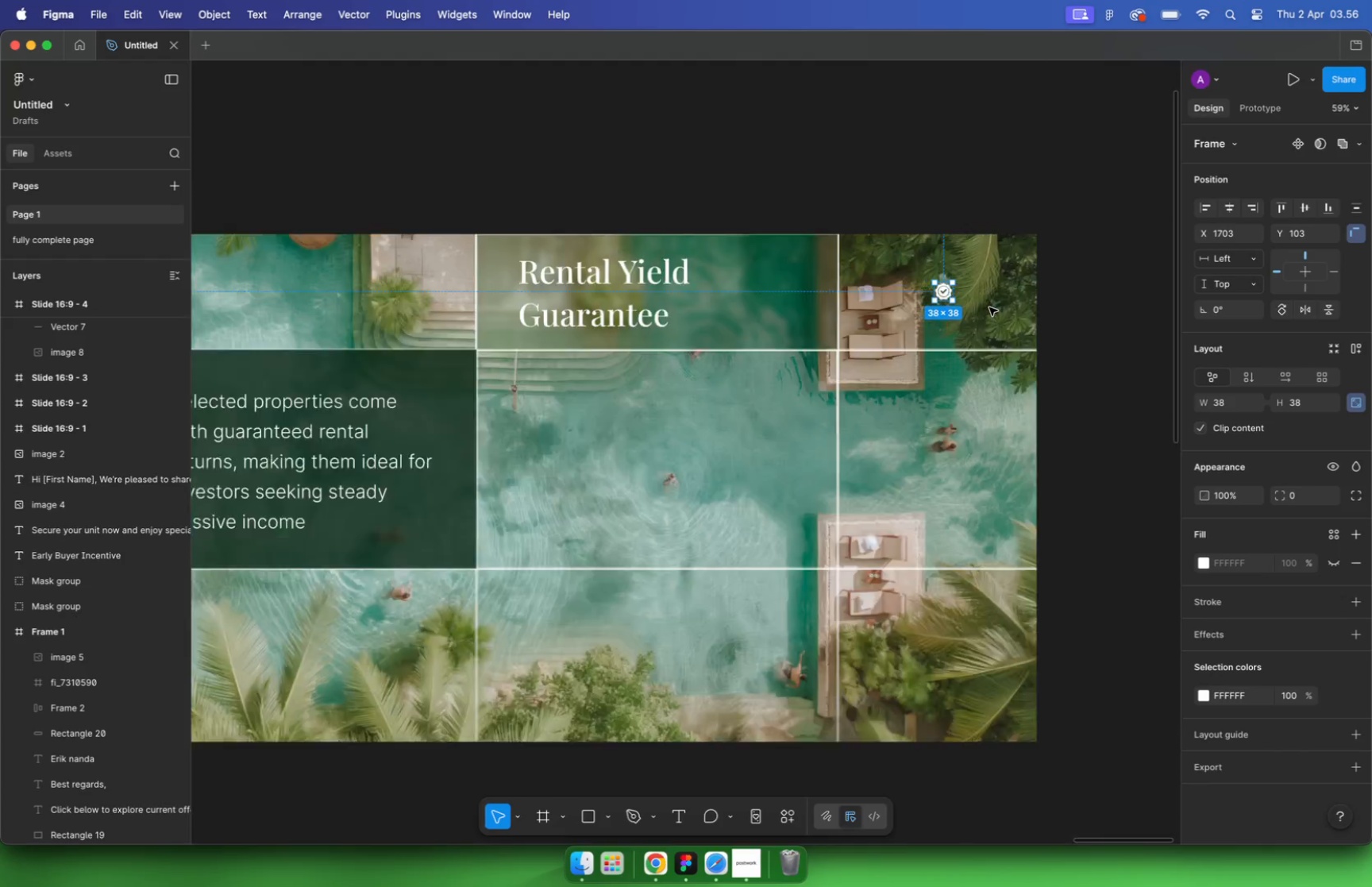 
left_click([1308, 404])
 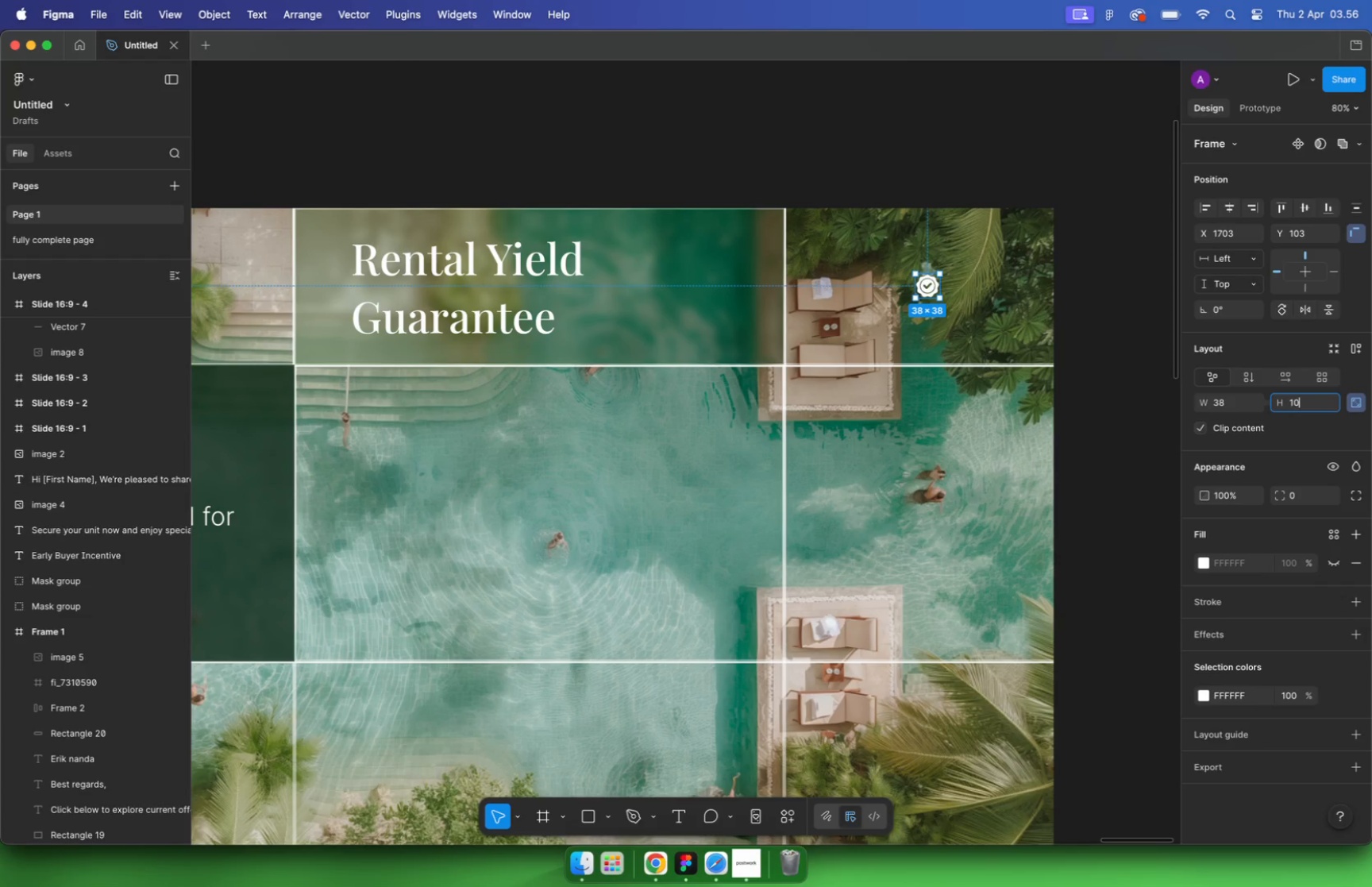 
type(100)
 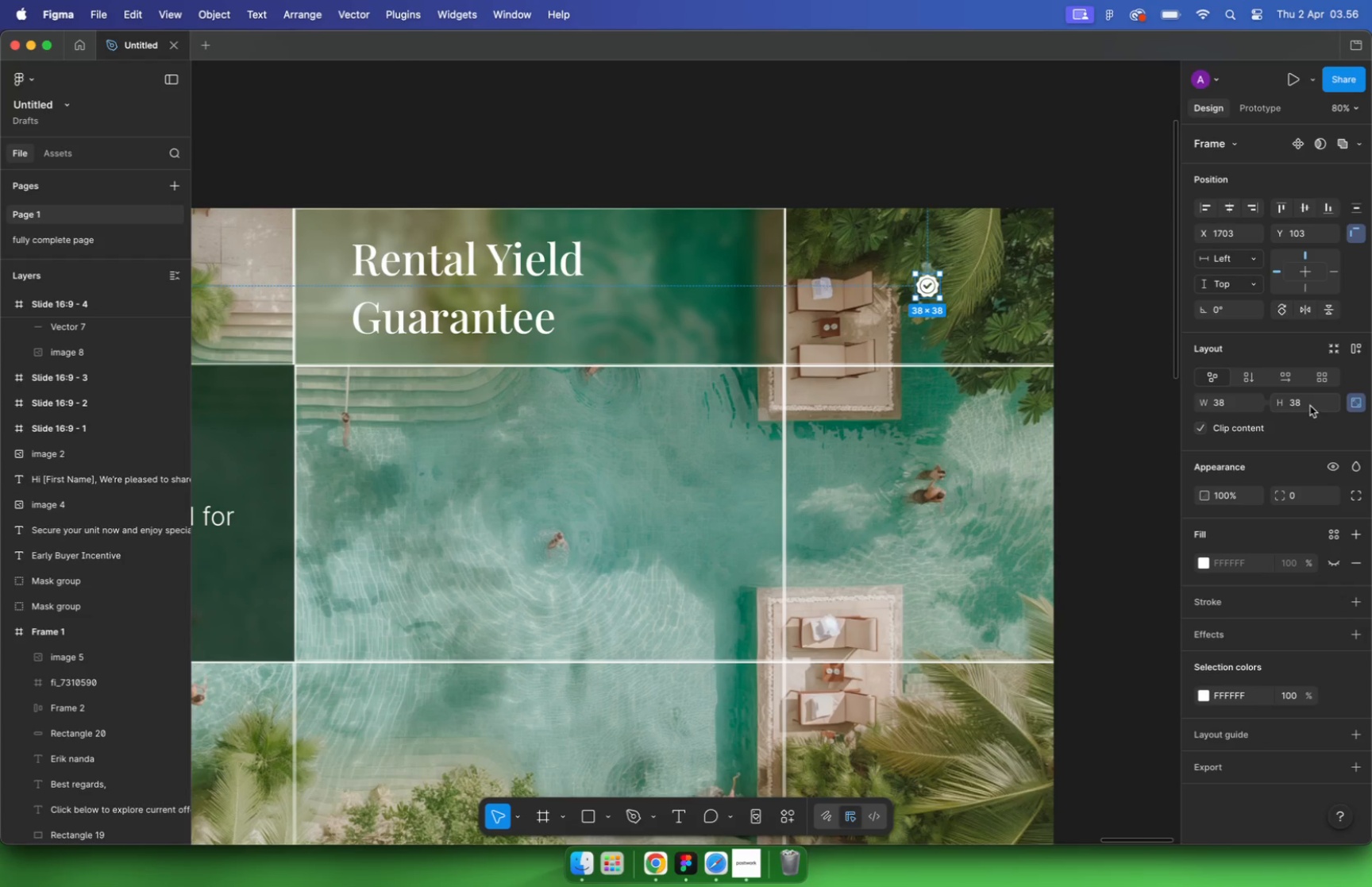 
key(Enter)
 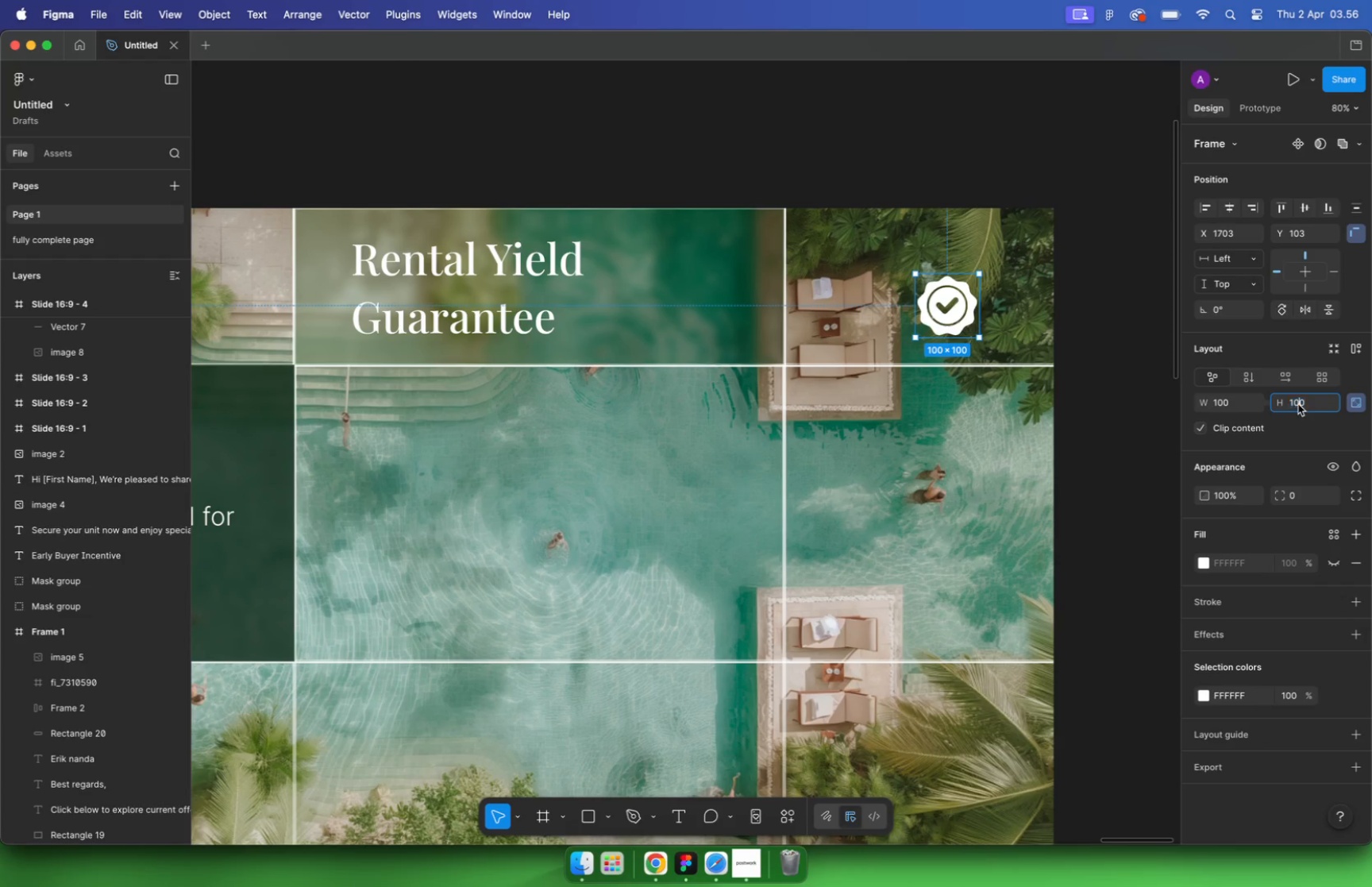 
key(Backspace)
 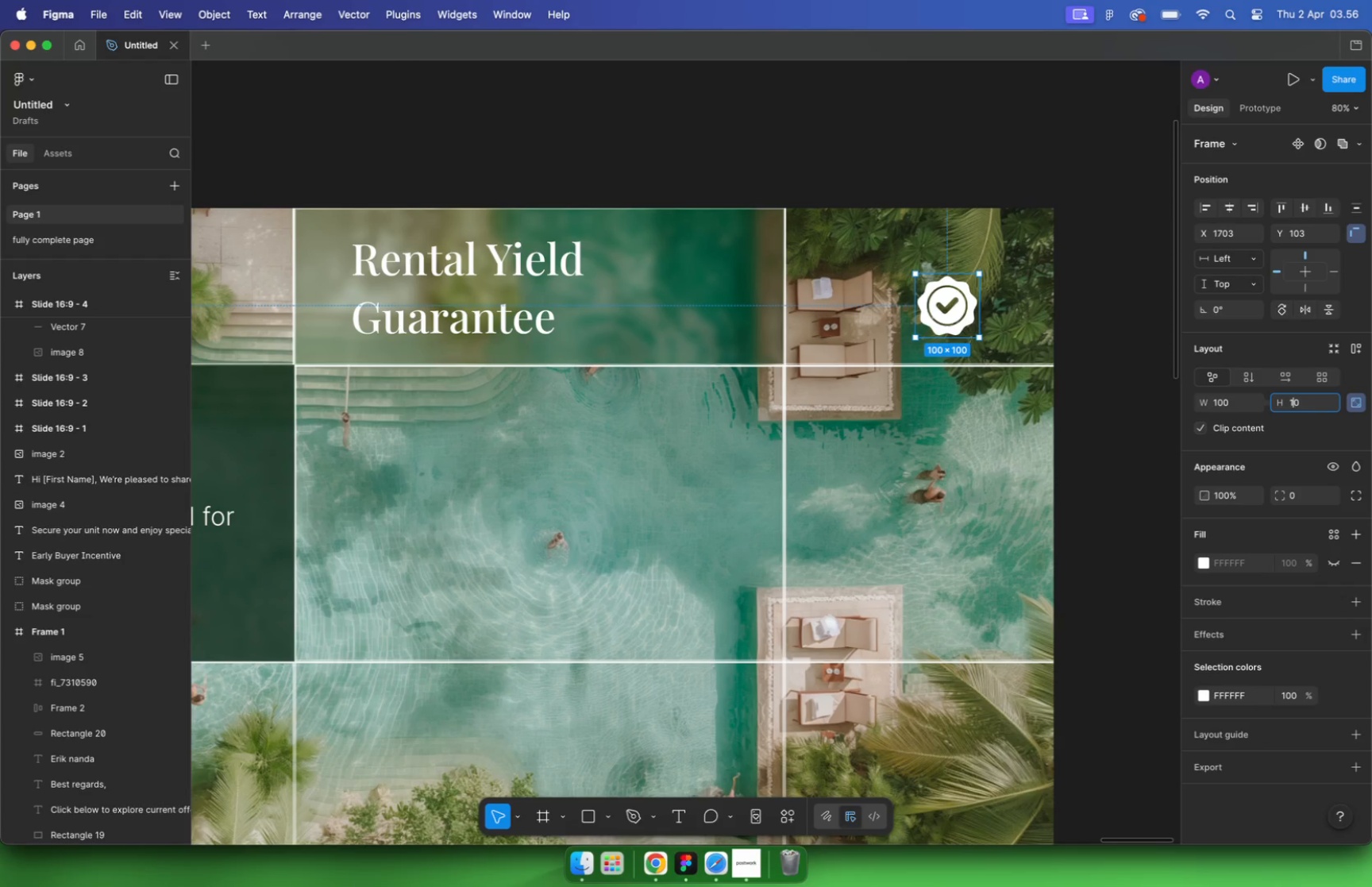 
key(4)
 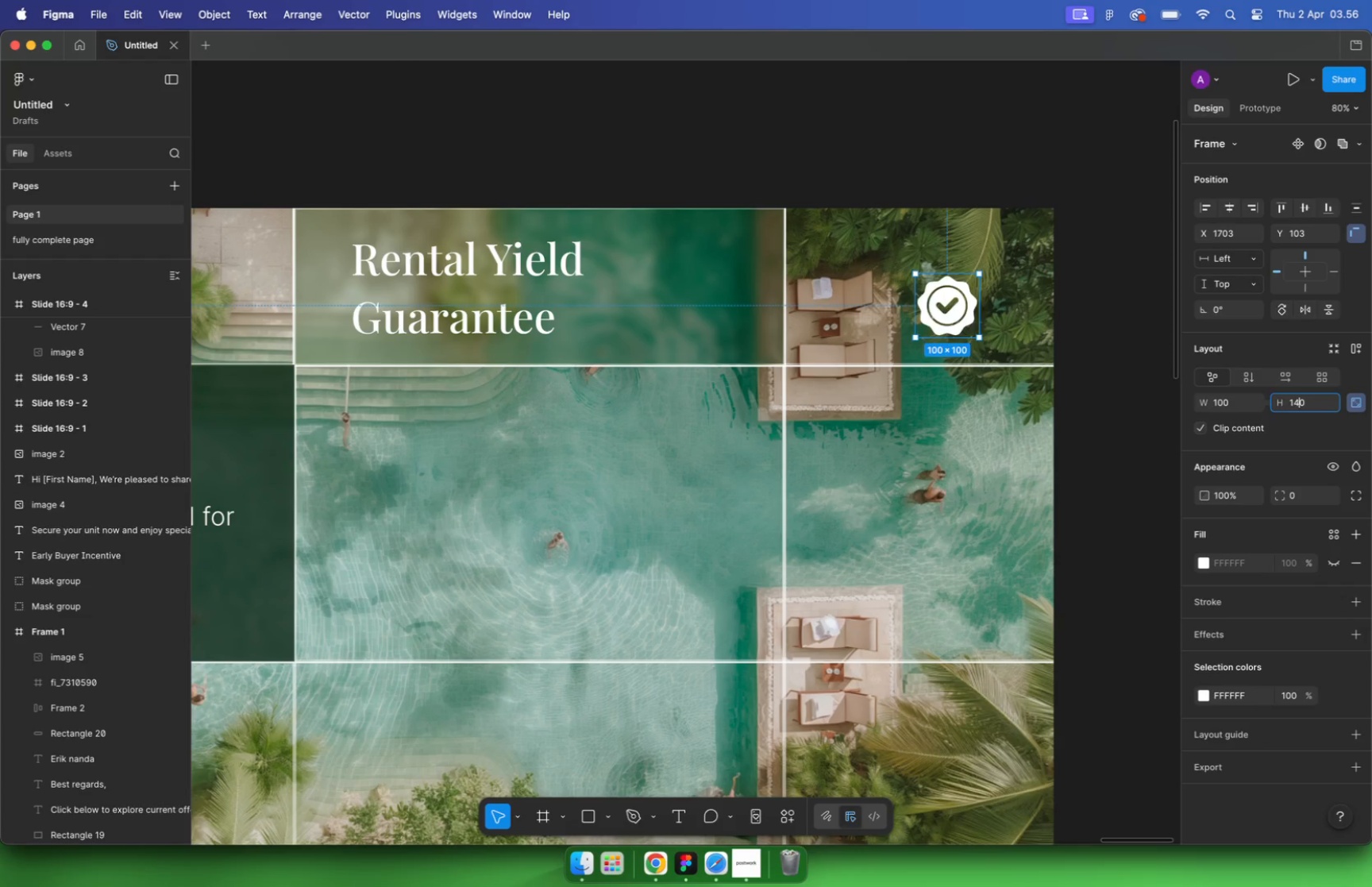 
key(Enter)
 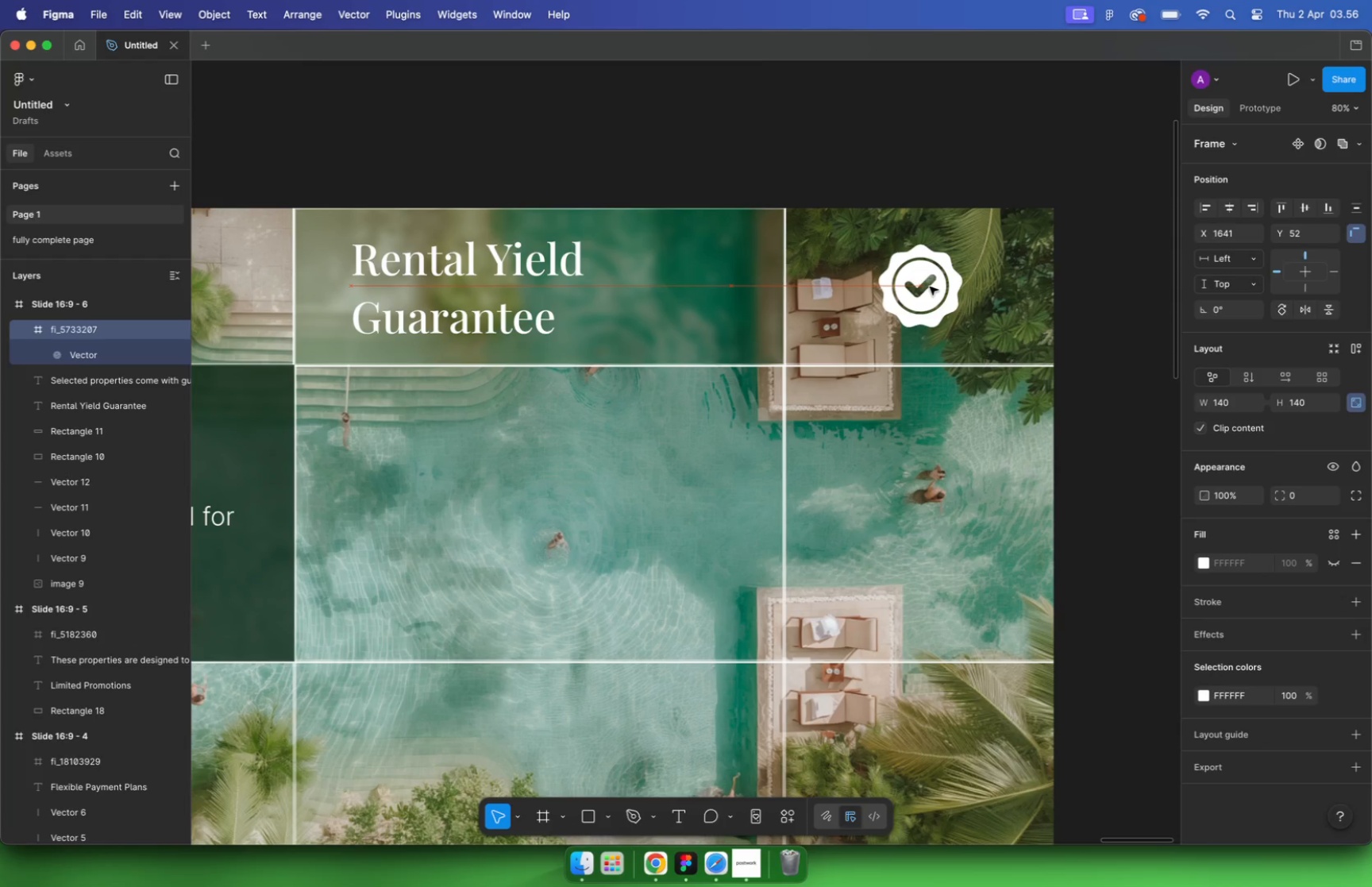 
left_click_drag(start_coordinate=[969, 322], to_coordinate=[935, 287])
 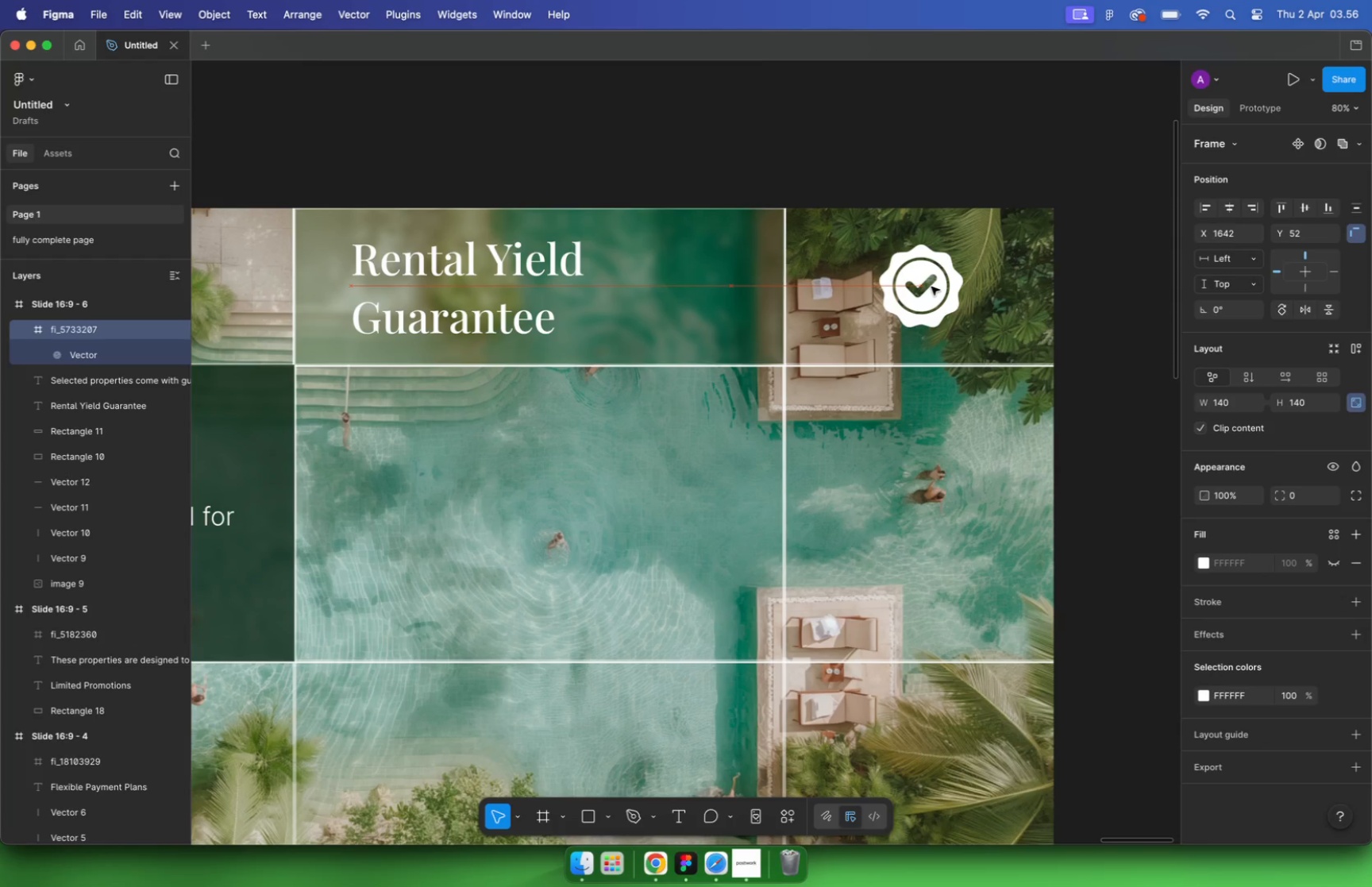 
left_click([1100, 329])
 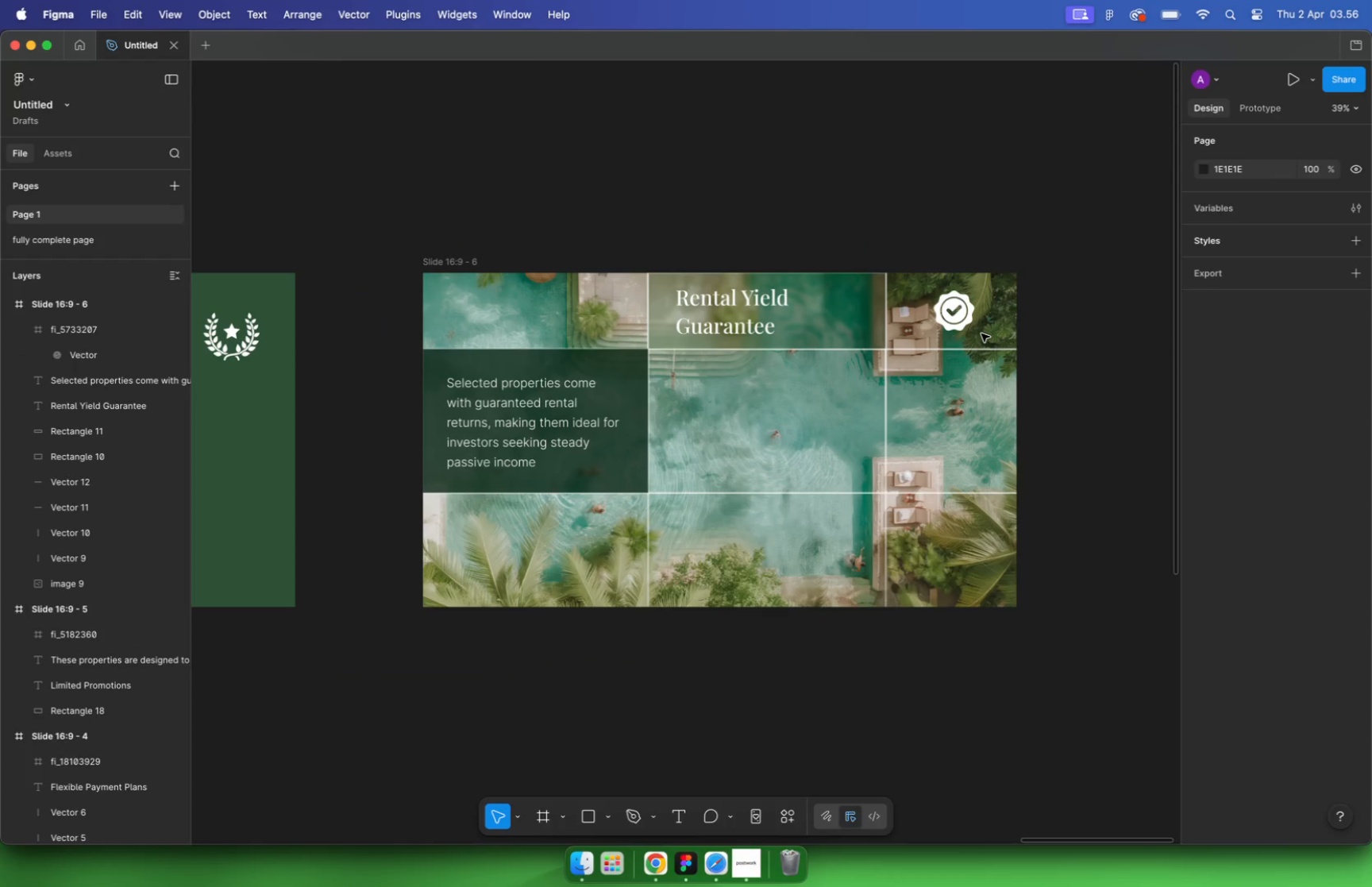 
hold_key(key=CommandLeft, duration=5.37)
scroll: coordinate [980, 336], scroll_direction: down, amount: 46.0
 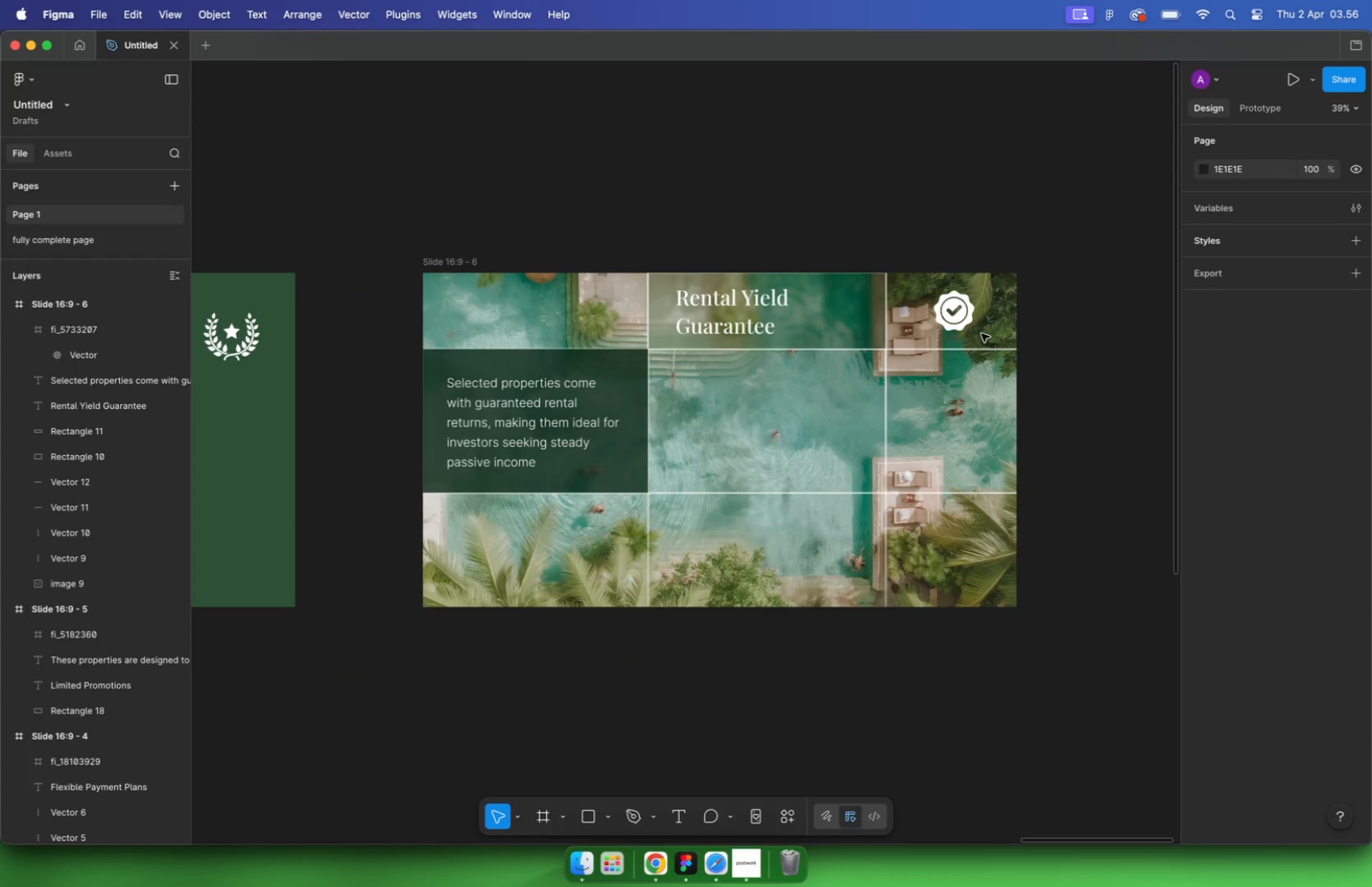 
scroll: coordinate [825, 357], scroll_direction: up, amount: 38.0
 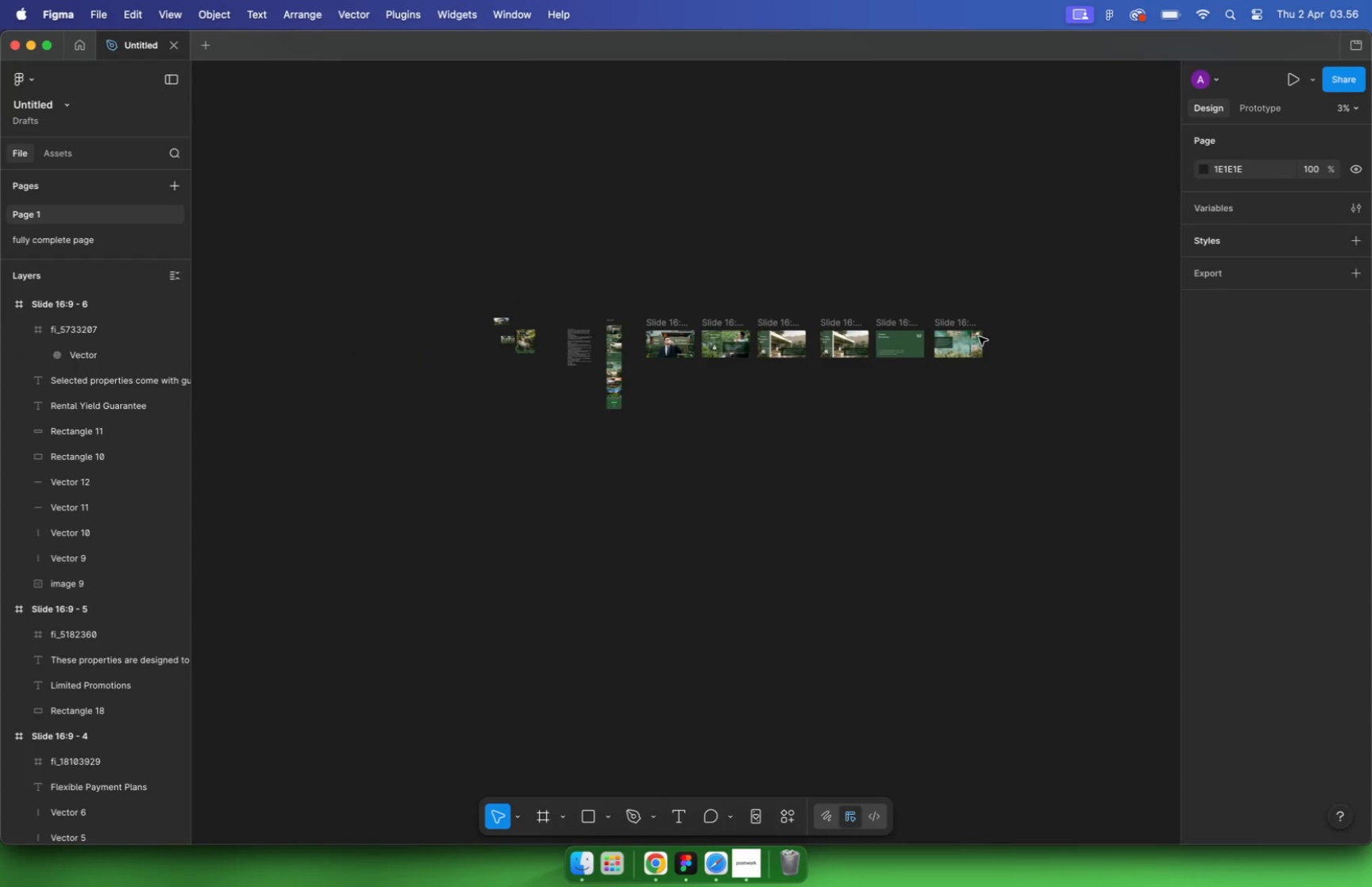 
left_click([755, 425])
 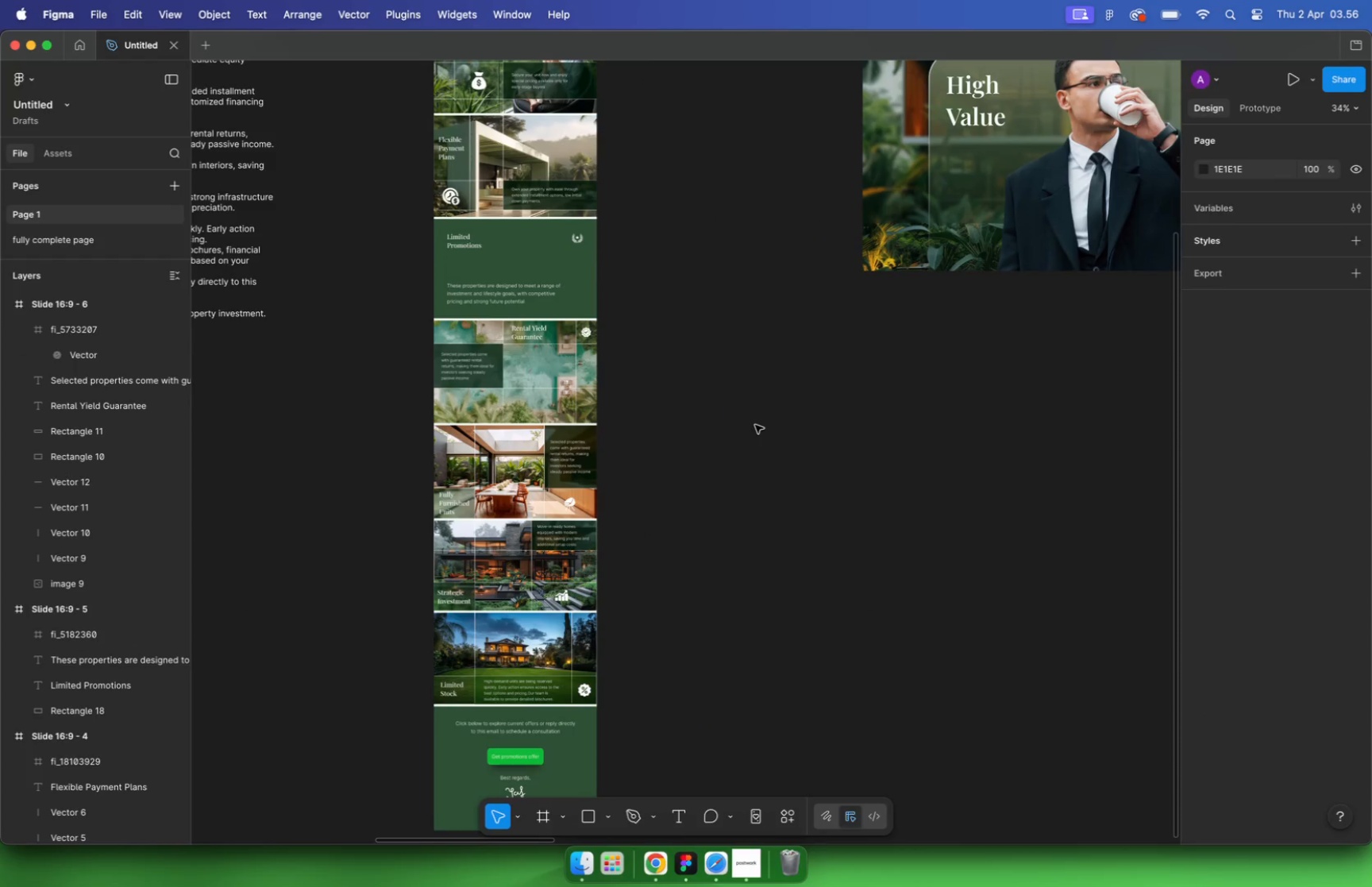 
scroll: coordinate [652, 407], scroll_direction: none, amount: 0.0
 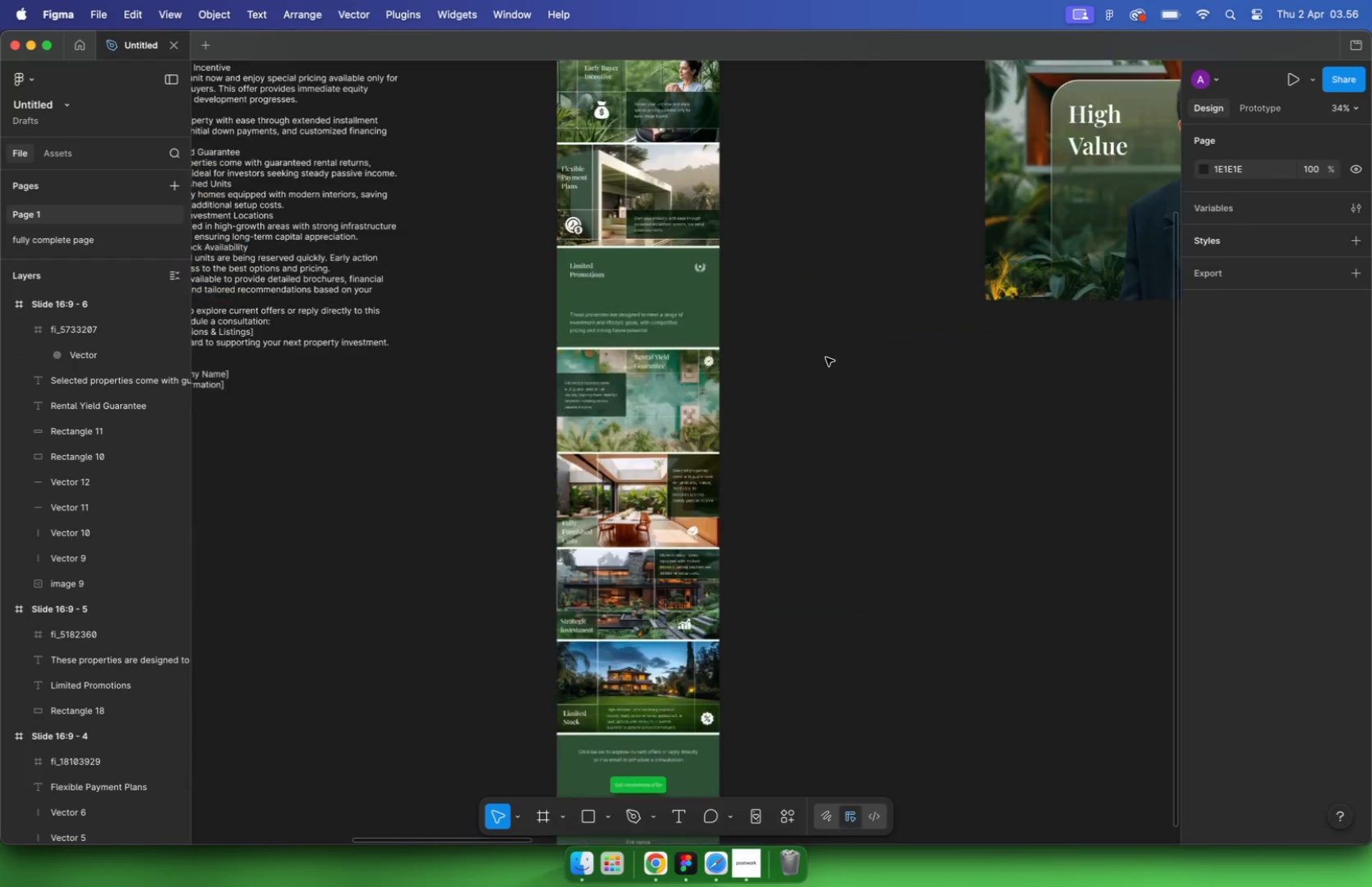 
left_click_drag(start_coordinate=[750, 426], to_coordinate=[404, 515])
 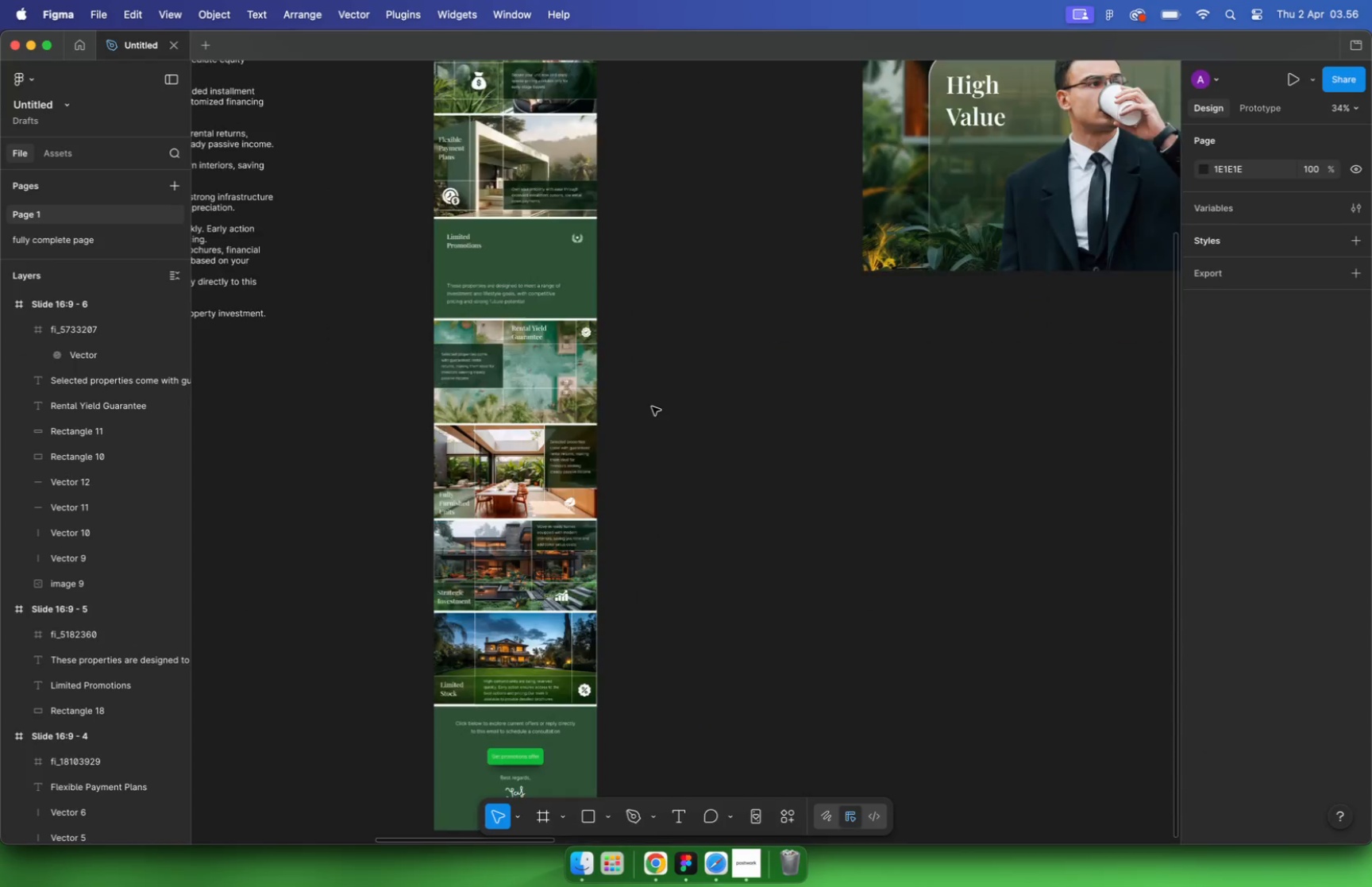 
left_click_drag(start_coordinate=[526, 468], to_coordinate=[1035, 462])
 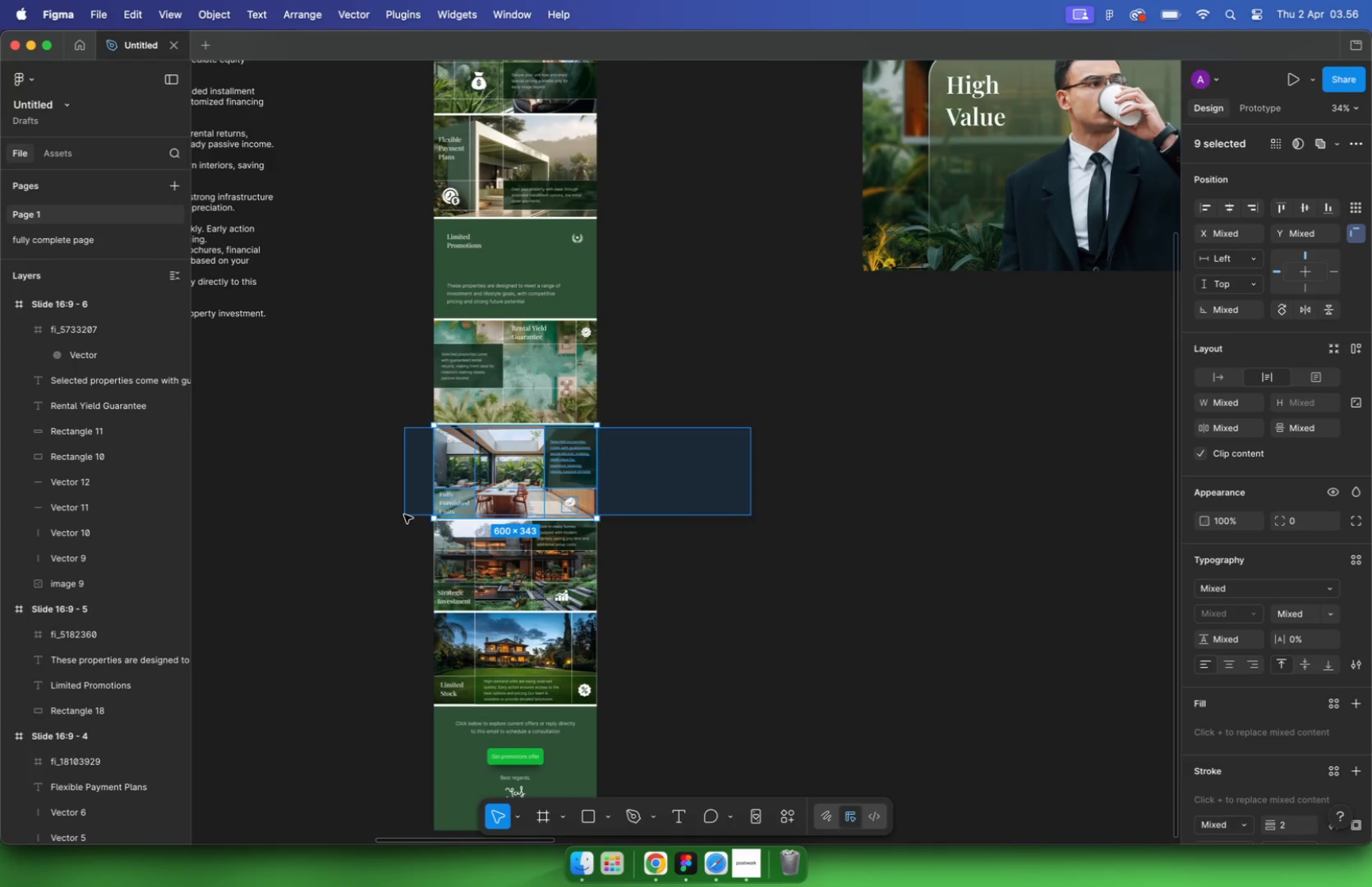 
hold_key(key=OptionLeft, duration=0.76)
 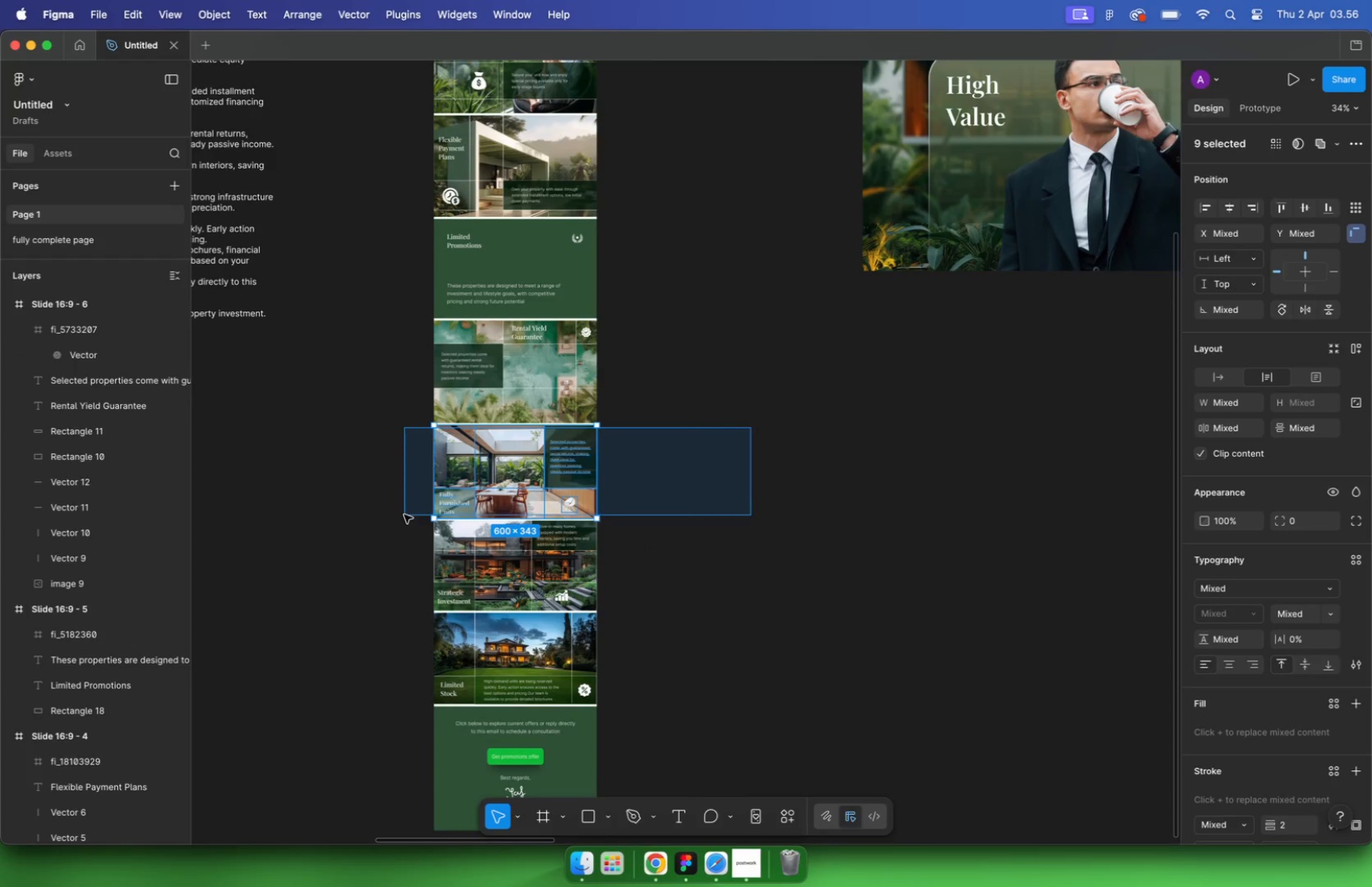 
hold_key(key=CommandLeft, duration=4.49)
scroll: coordinate [688, 431], scroll_direction: down, amount: 37.0
 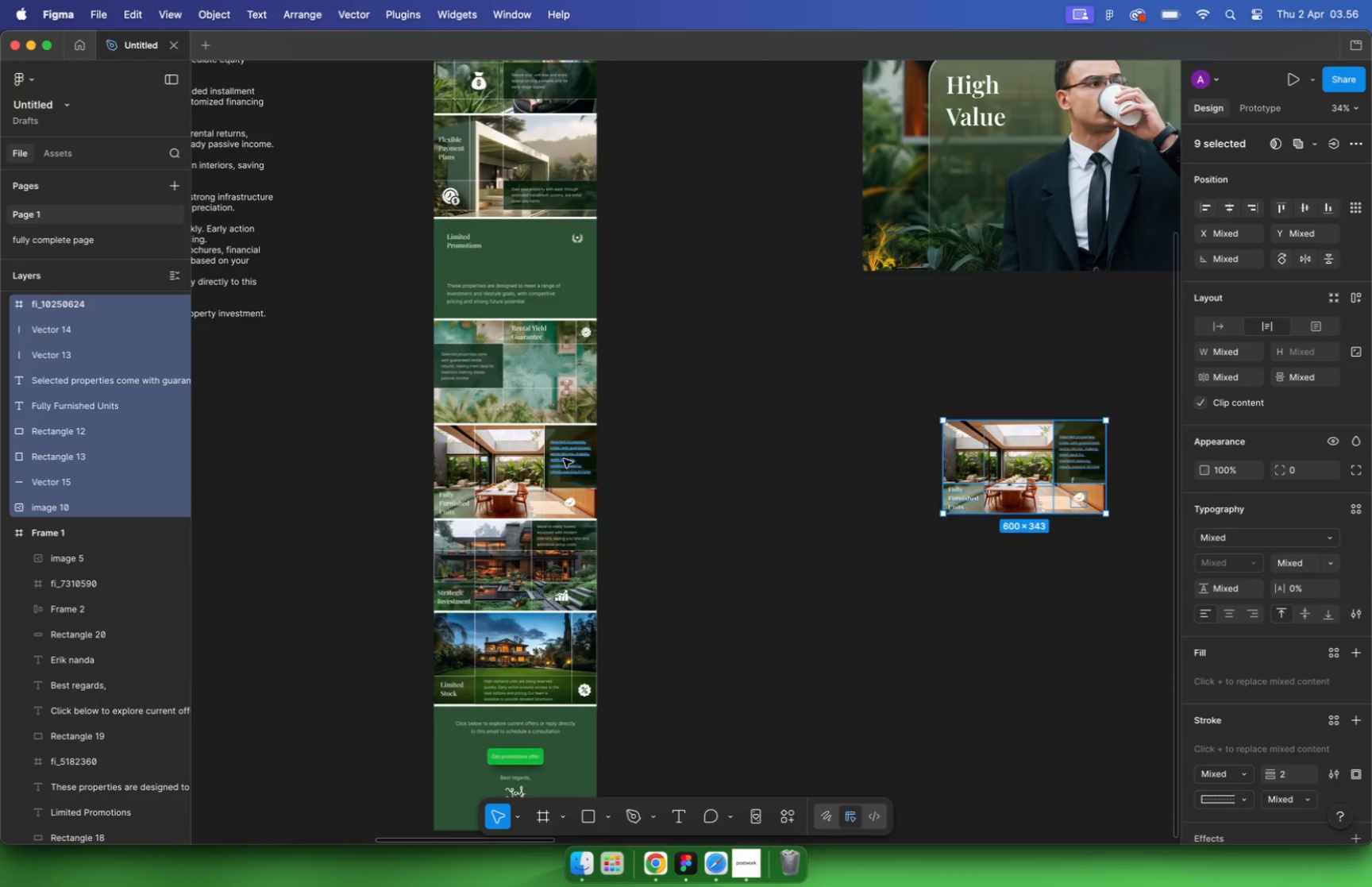 
scroll: coordinate [1025, 442], scroll_direction: up, amount: 22.0
 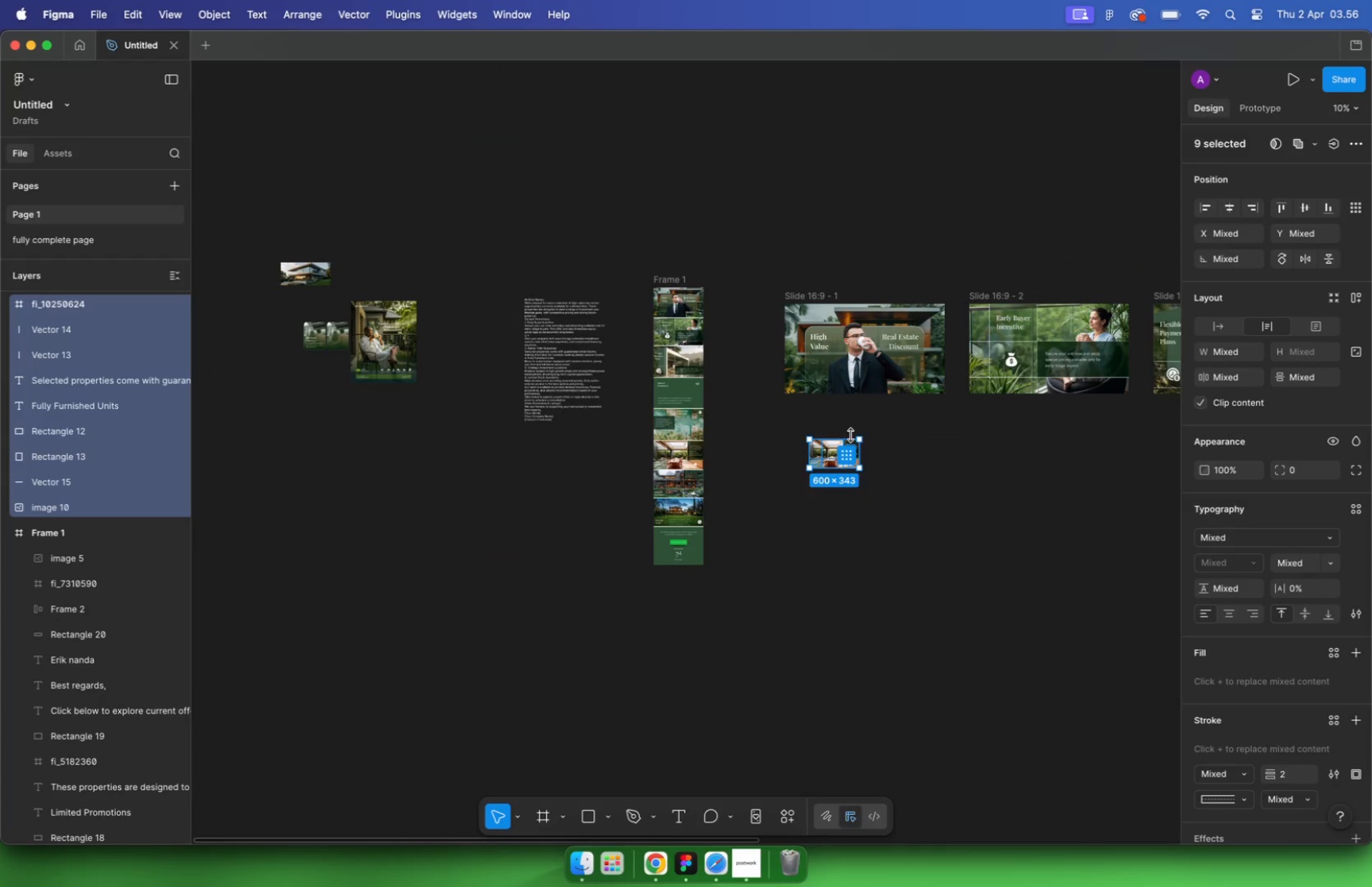 
scroll: coordinate [653, 411], scroll_direction: down, amount: 5.0
 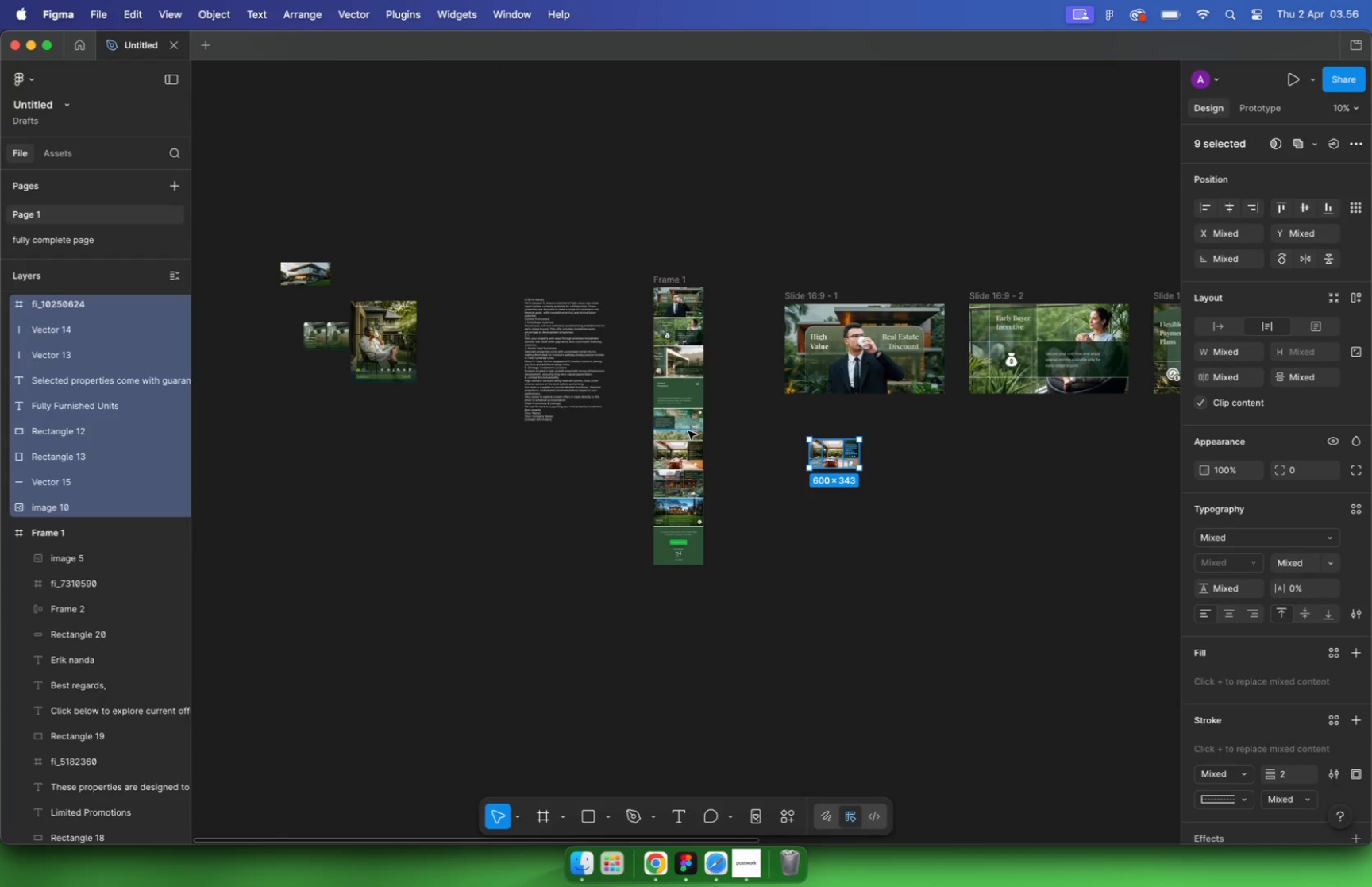 
scroll: coordinate [338, 415], scroll_direction: none, amount: 0.0
 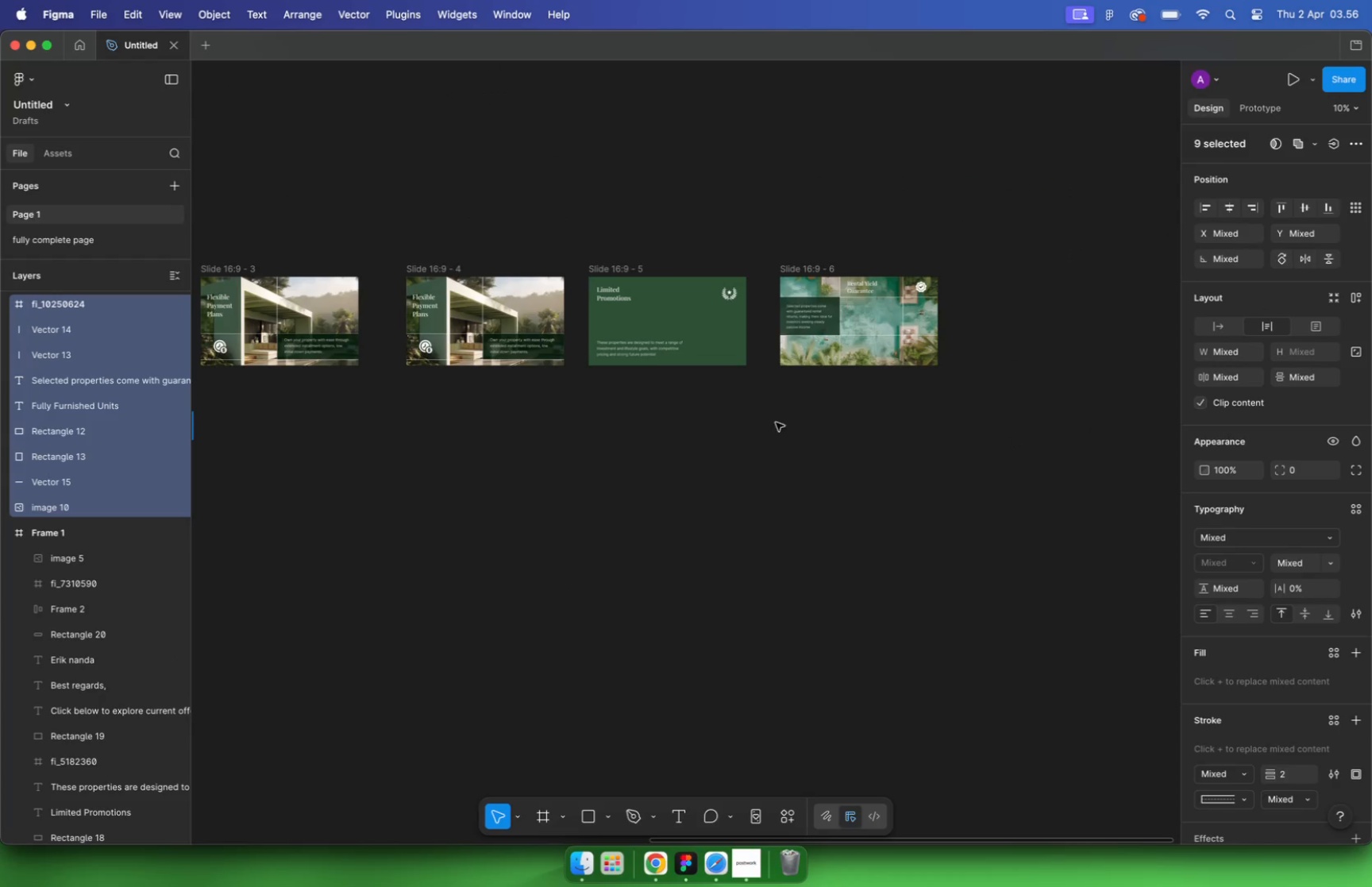 
left_click_drag(start_coordinate=[305, 418], to_coordinate=[1008, 439])
 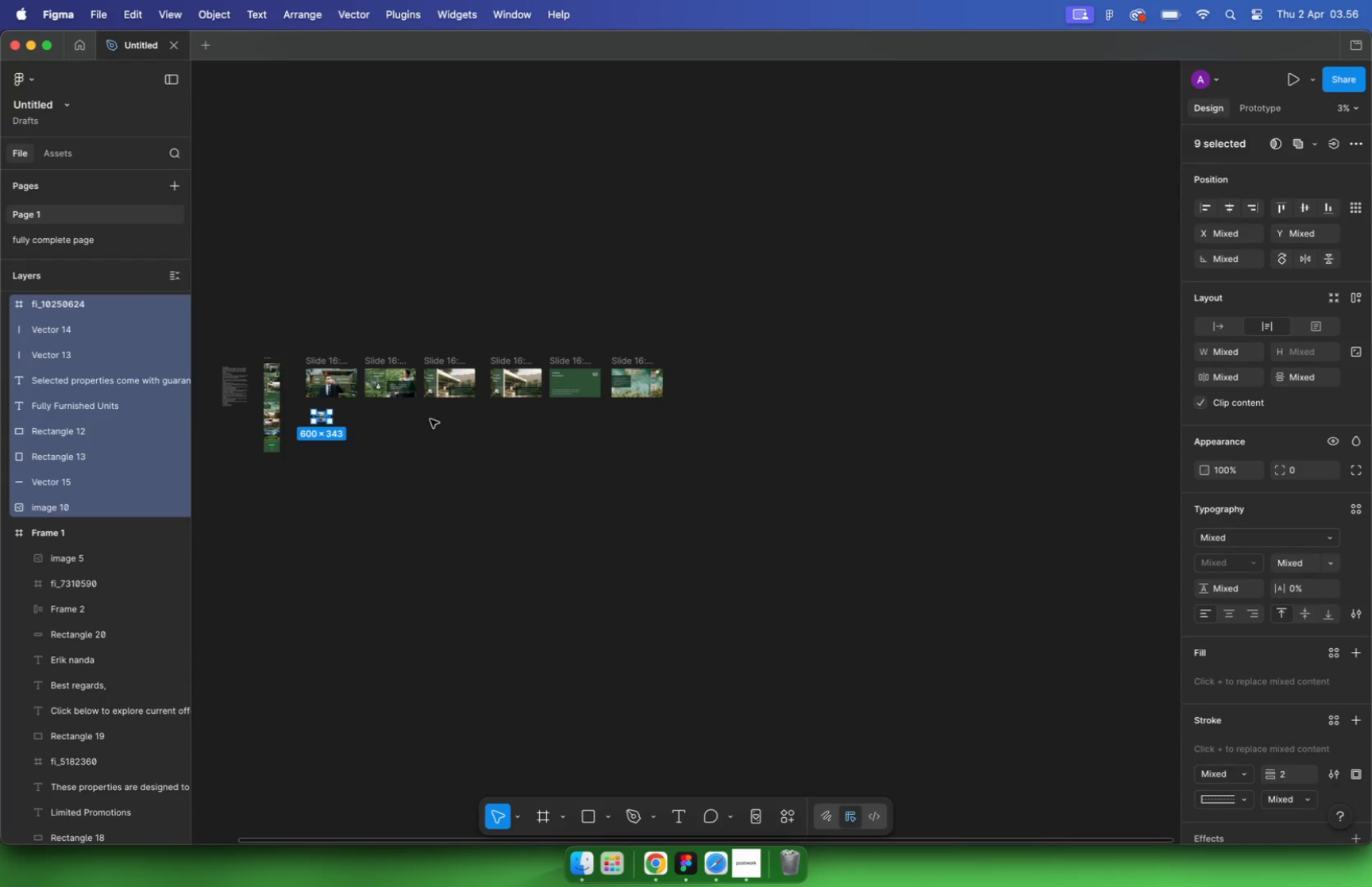 
hold_key(key=CommandLeft, duration=1.32)
scroll: coordinate [1006, 378], scroll_direction: up, amount: 9.0
 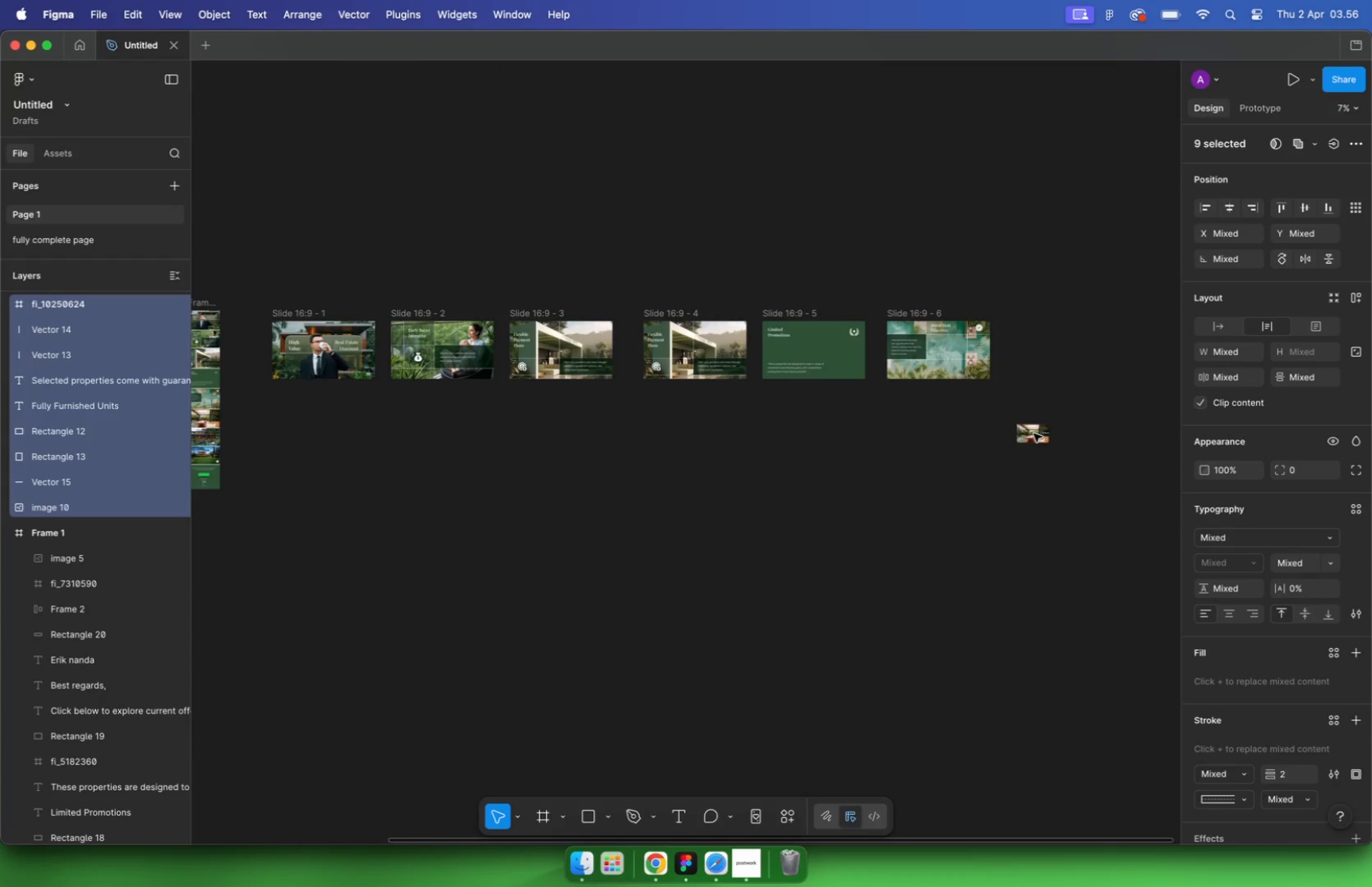 
hold_key(key=ShiftLeft, duration=1.74)
left_click_drag(start_coordinate=[436, 264], to_coordinate=[698, 268])
 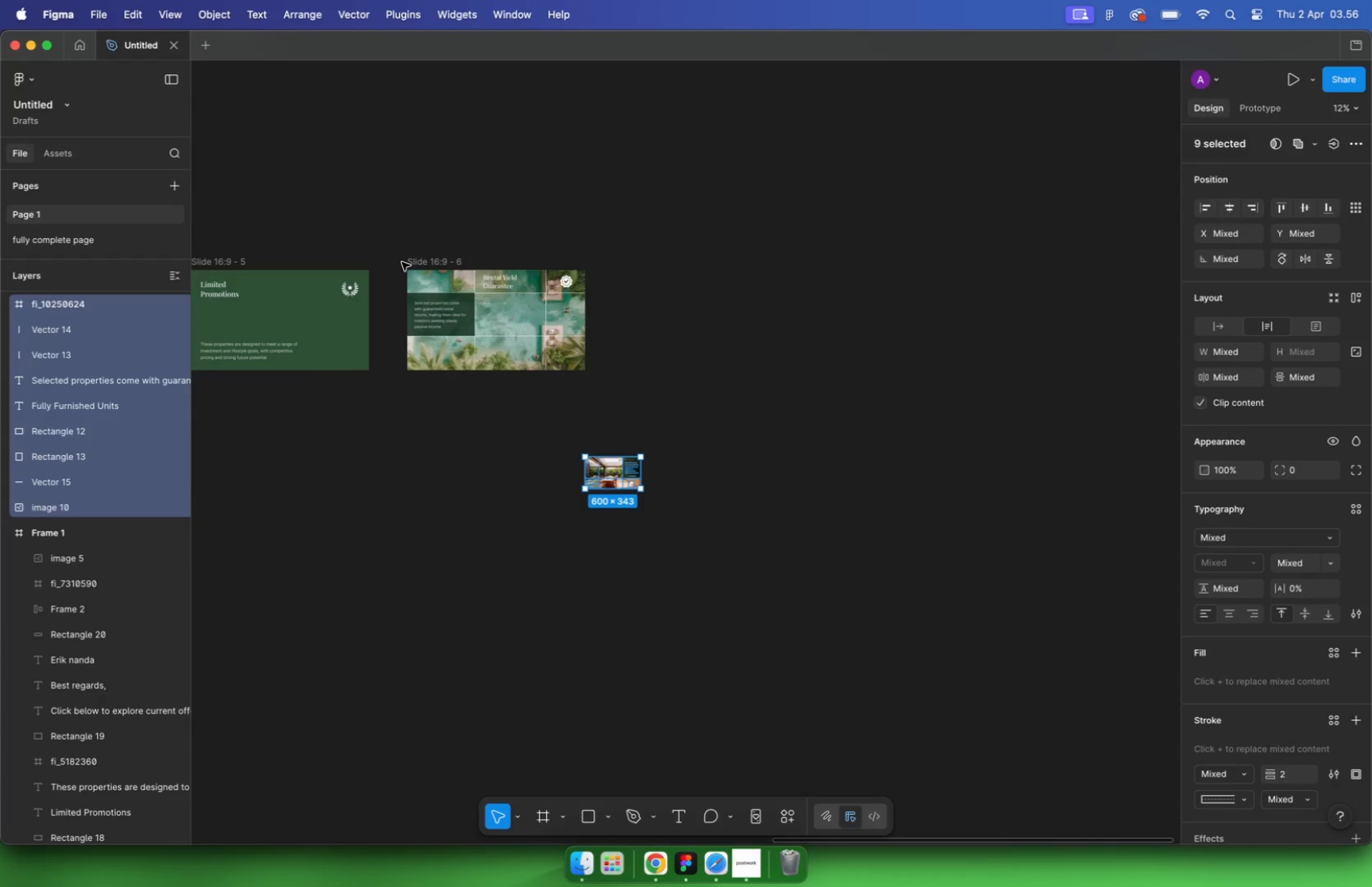 
hold_key(key=OptionLeft, duration=1.12)
 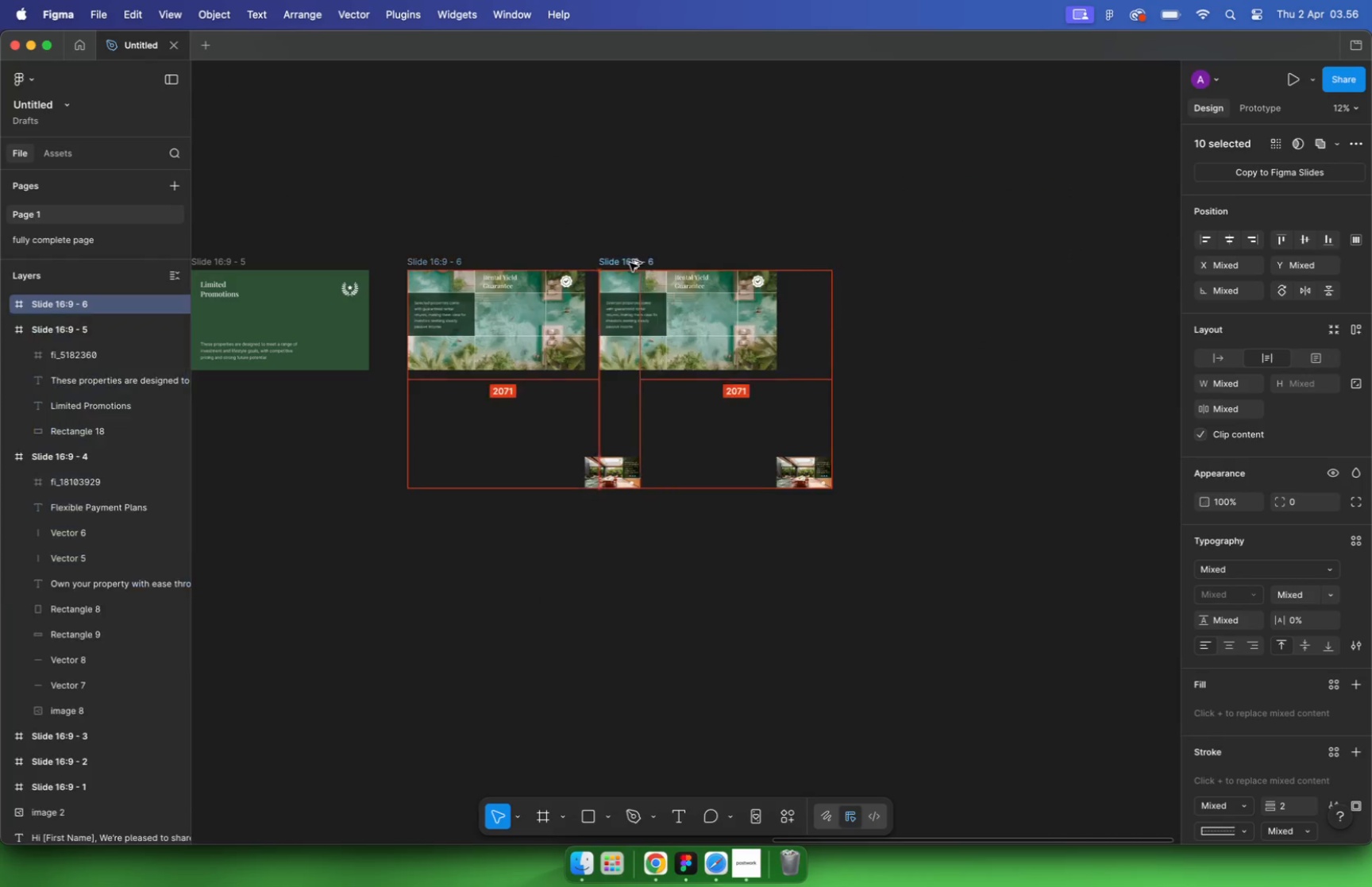 
key(Meta+CommandLeft)
 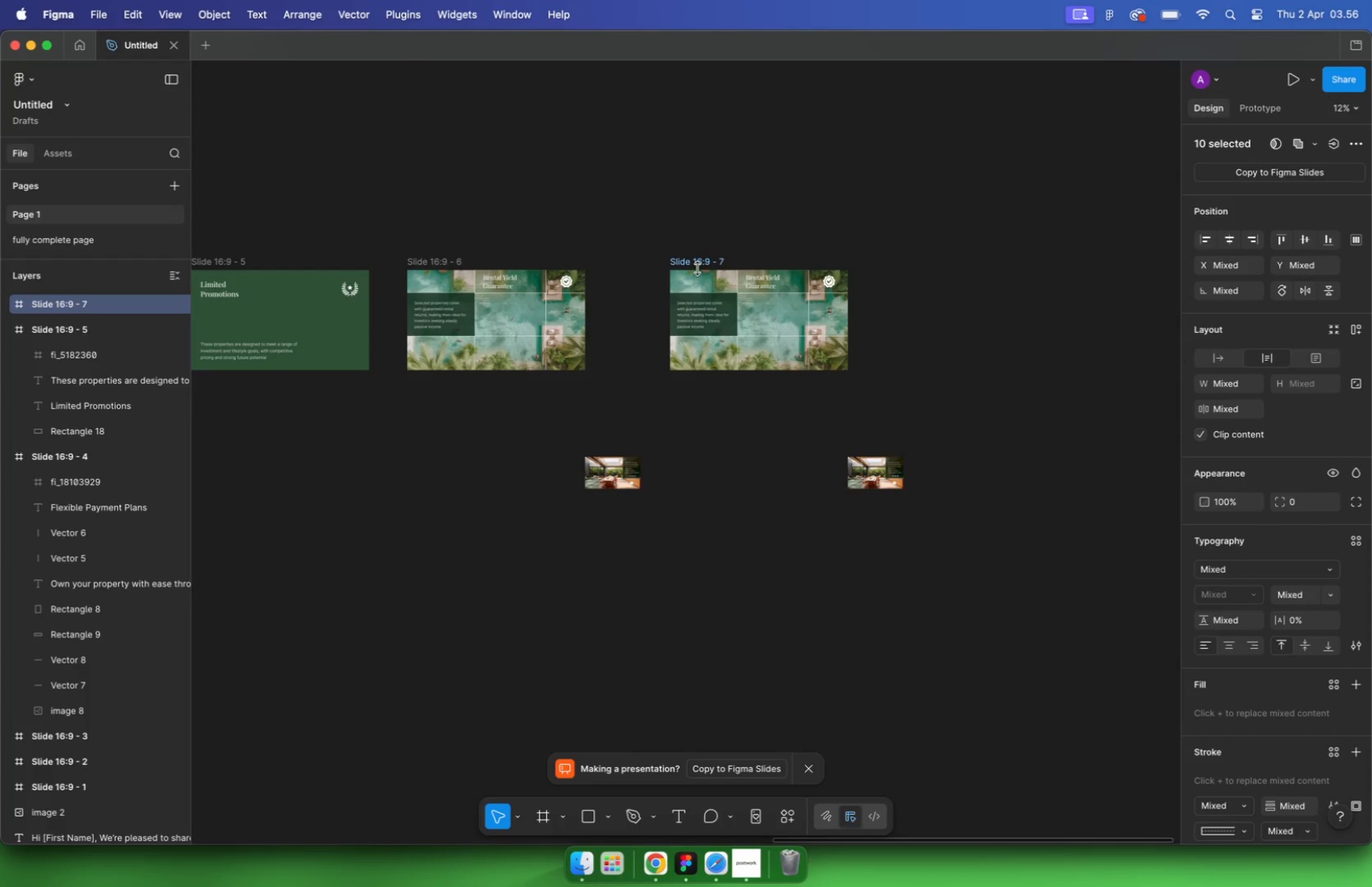 
key(Meta+Z)
 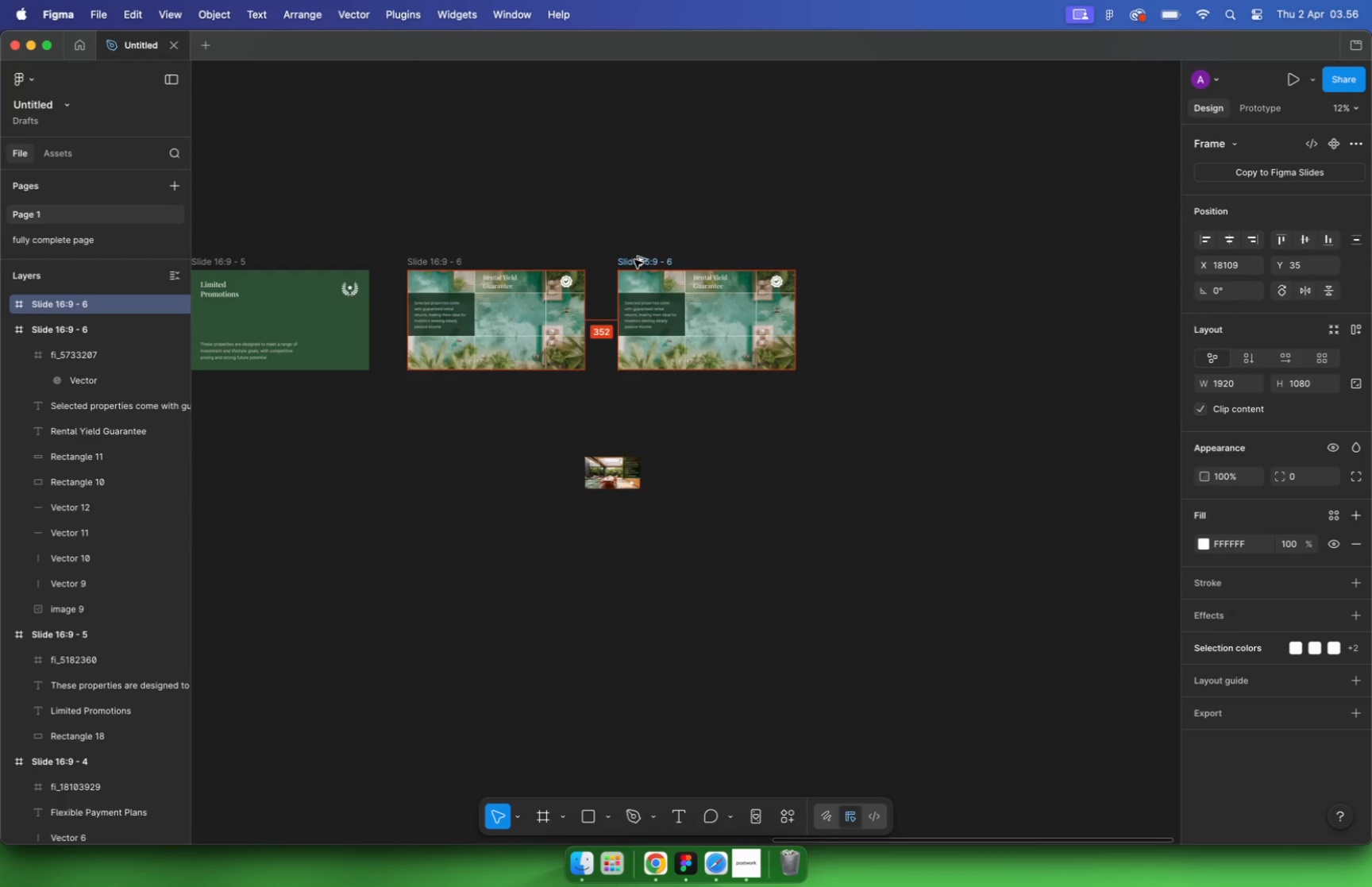 
left_click_drag(start_coordinate=[425, 258], to_coordinate=[640, 260])
 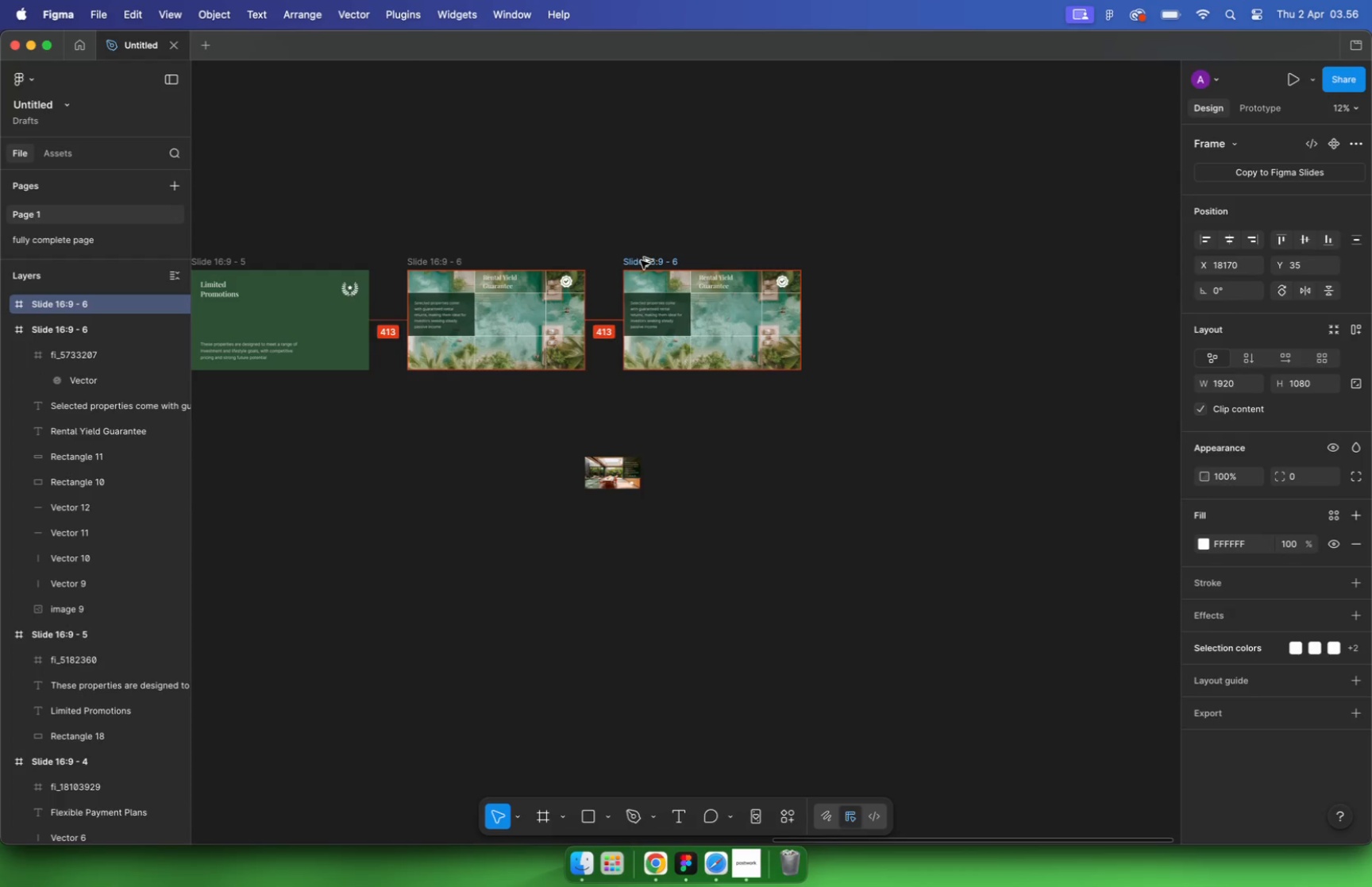 
hold_key(key=ShiftLeft, duration=4.1)
 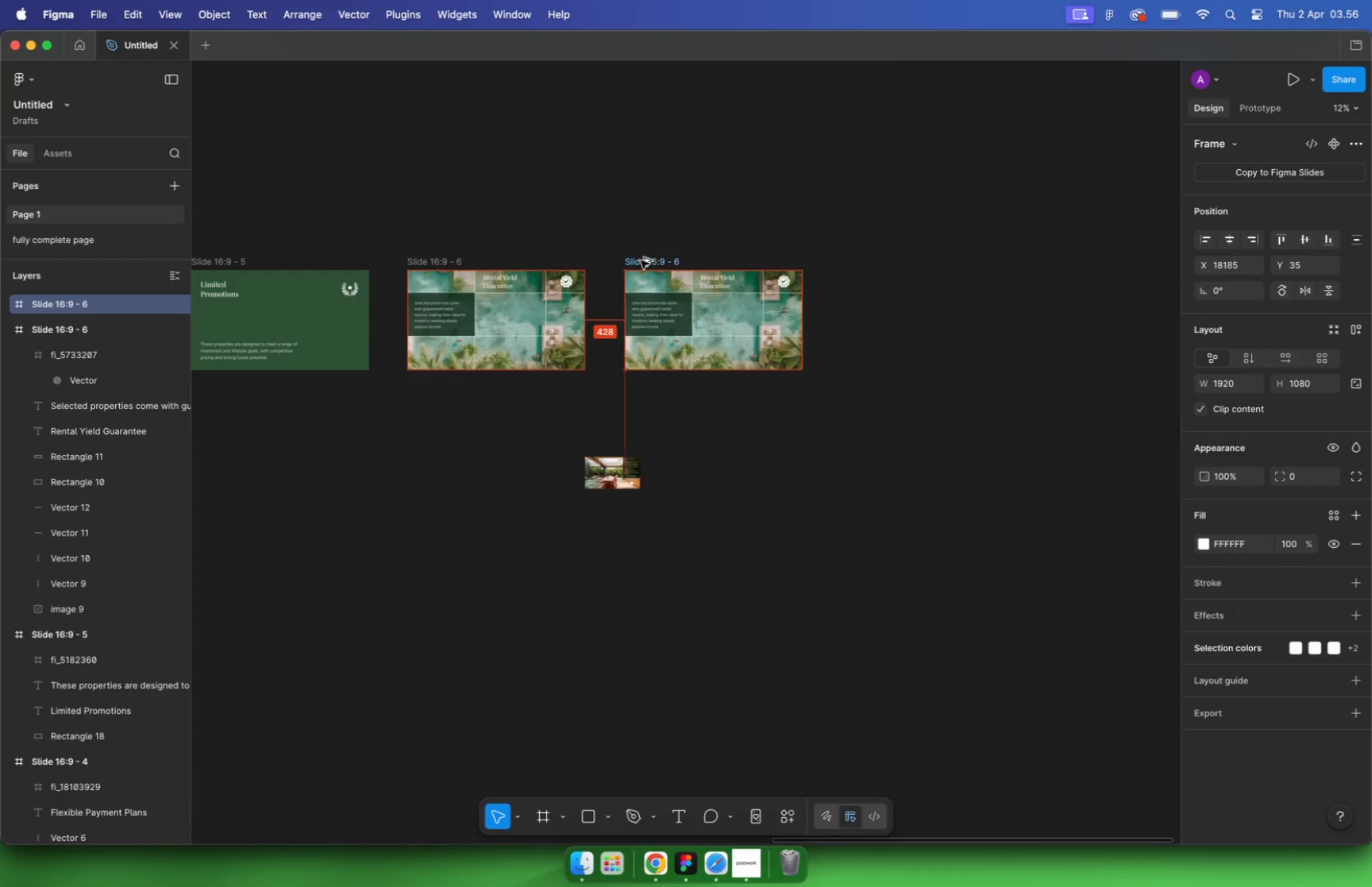 
hold_key(key=OptionLeft, duration=3.84)
 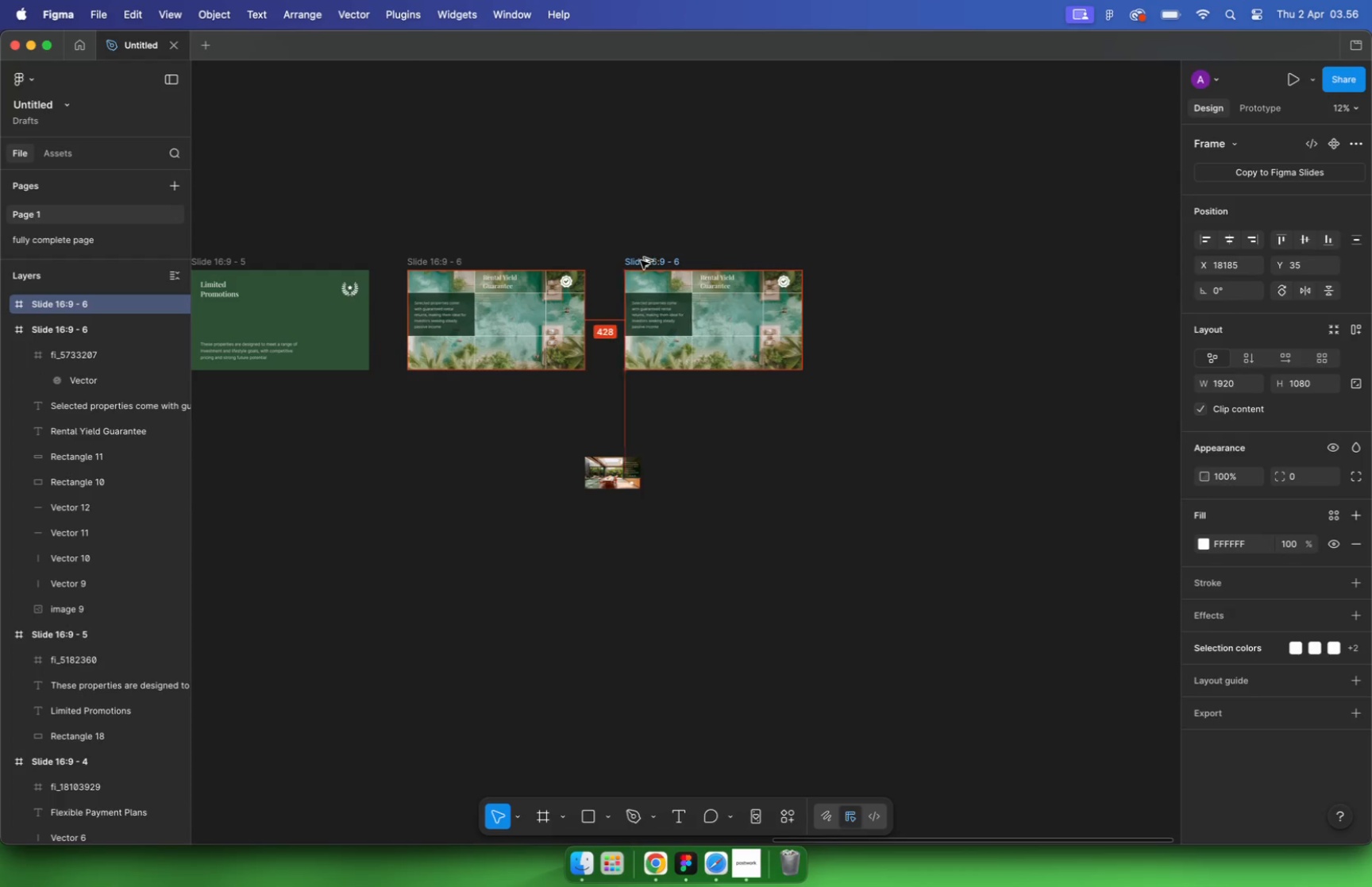 
hold_key(key=CommandLeft, duration=0.58)
scroll: coordinate [651, 284], scroll_direction: up, amount: 17.0
 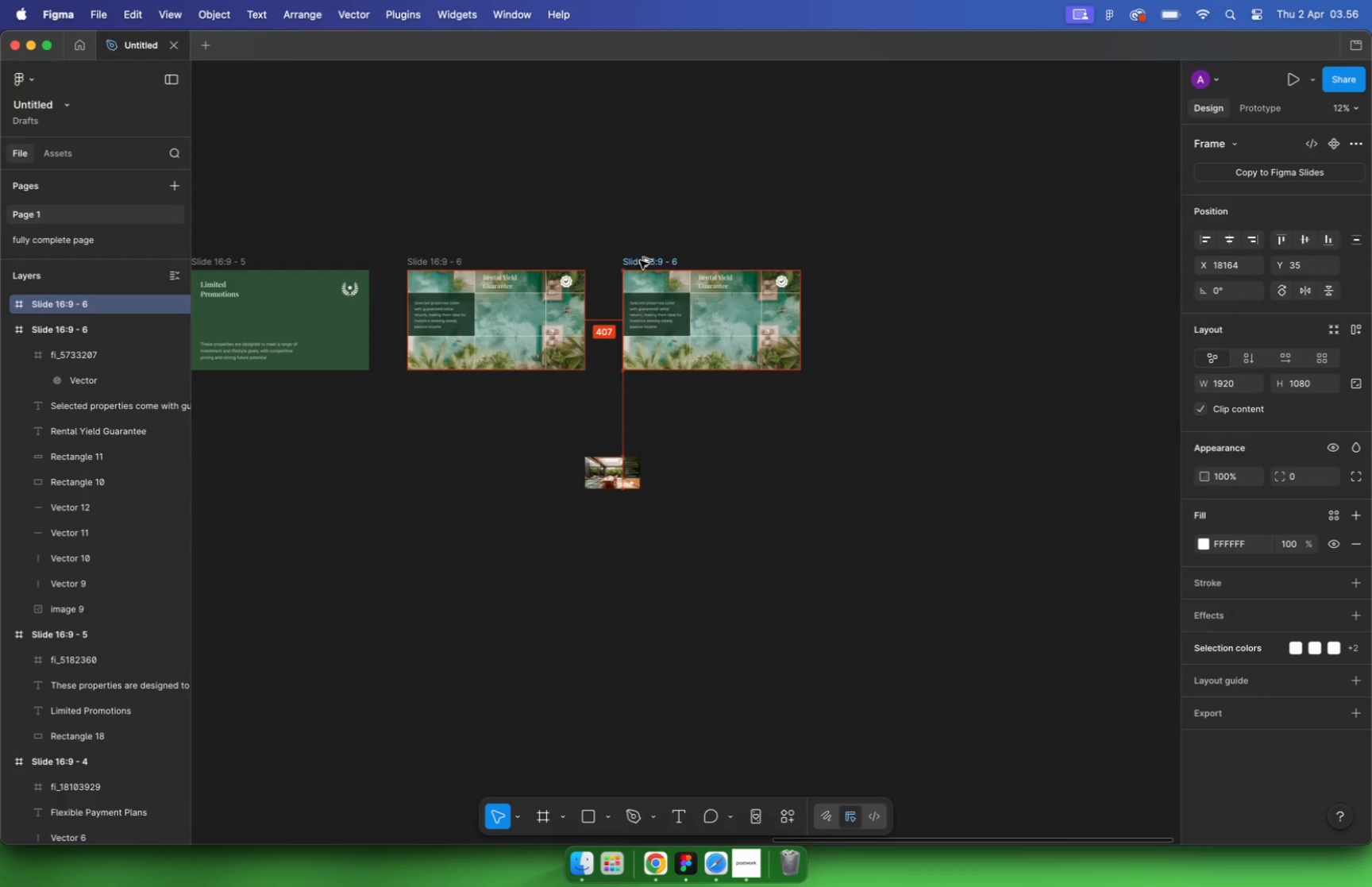 
left_click_drag(start_coordinate=[1102, 268], to_coordinate=[607, 546])
 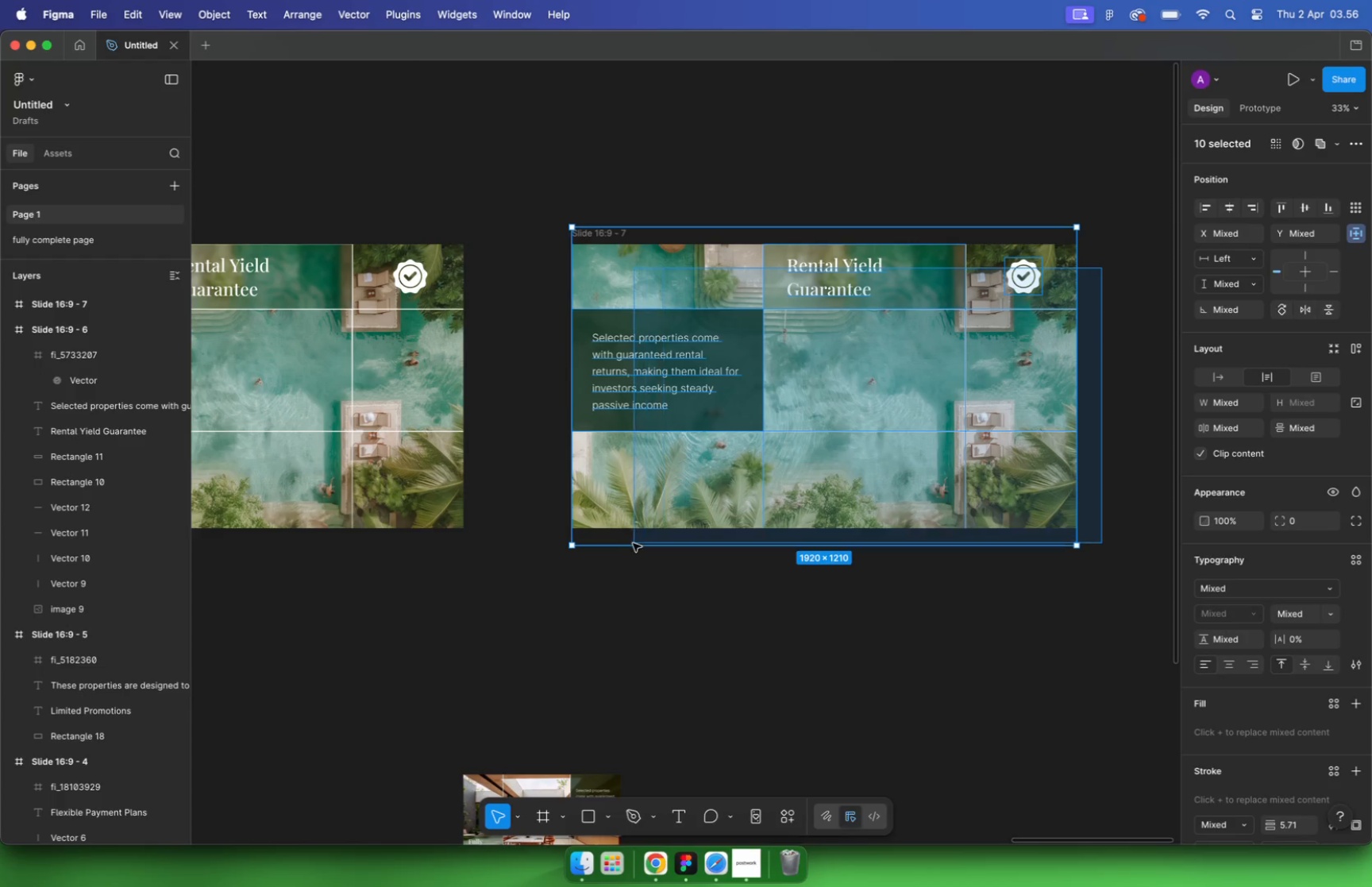 
key(Backspace)
 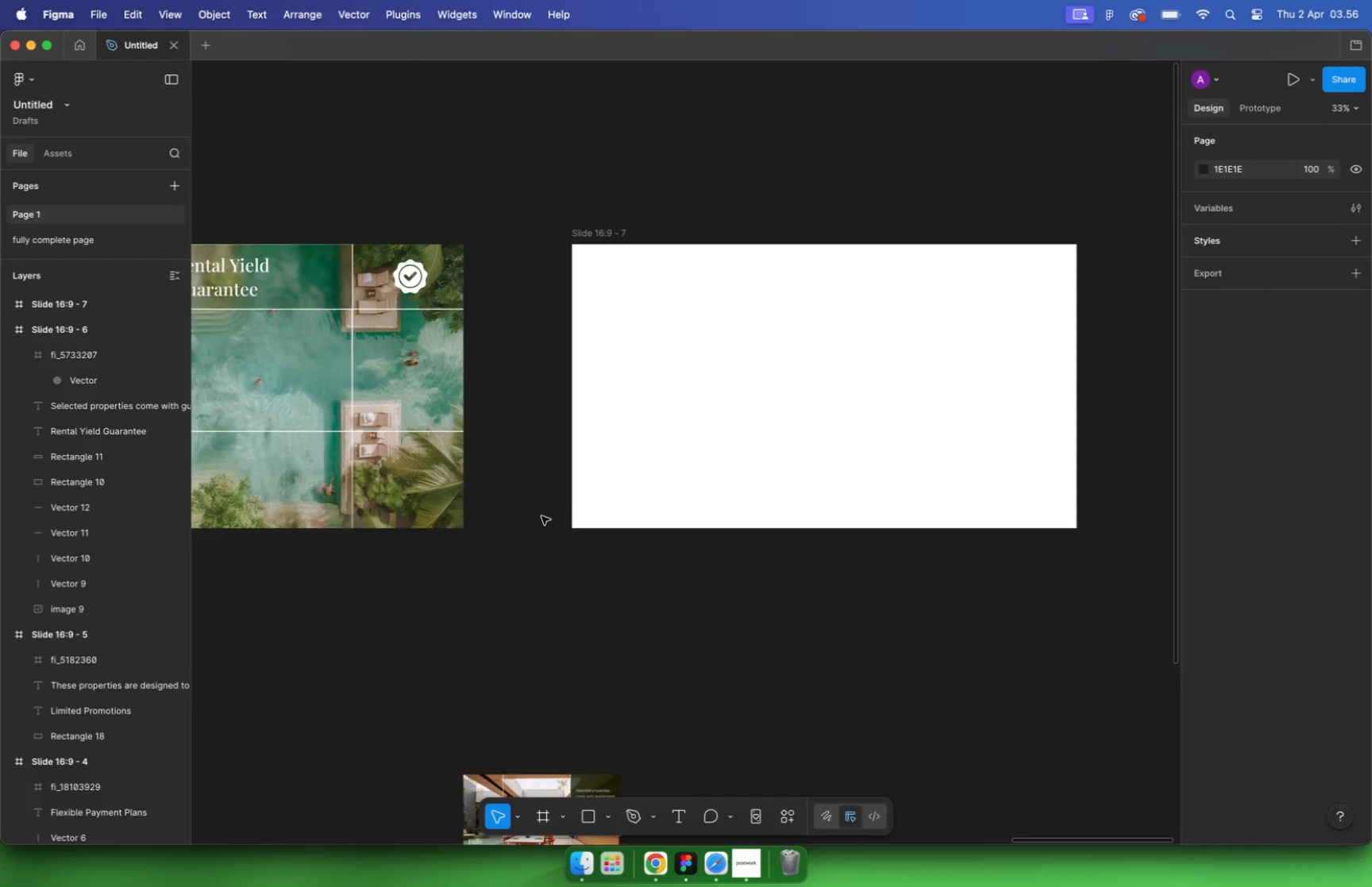 
hold_key(key=CommandLeft, duration=0.49)
scroll: coordinate [571, 506], scroll_direction: down, amount: 5.0
 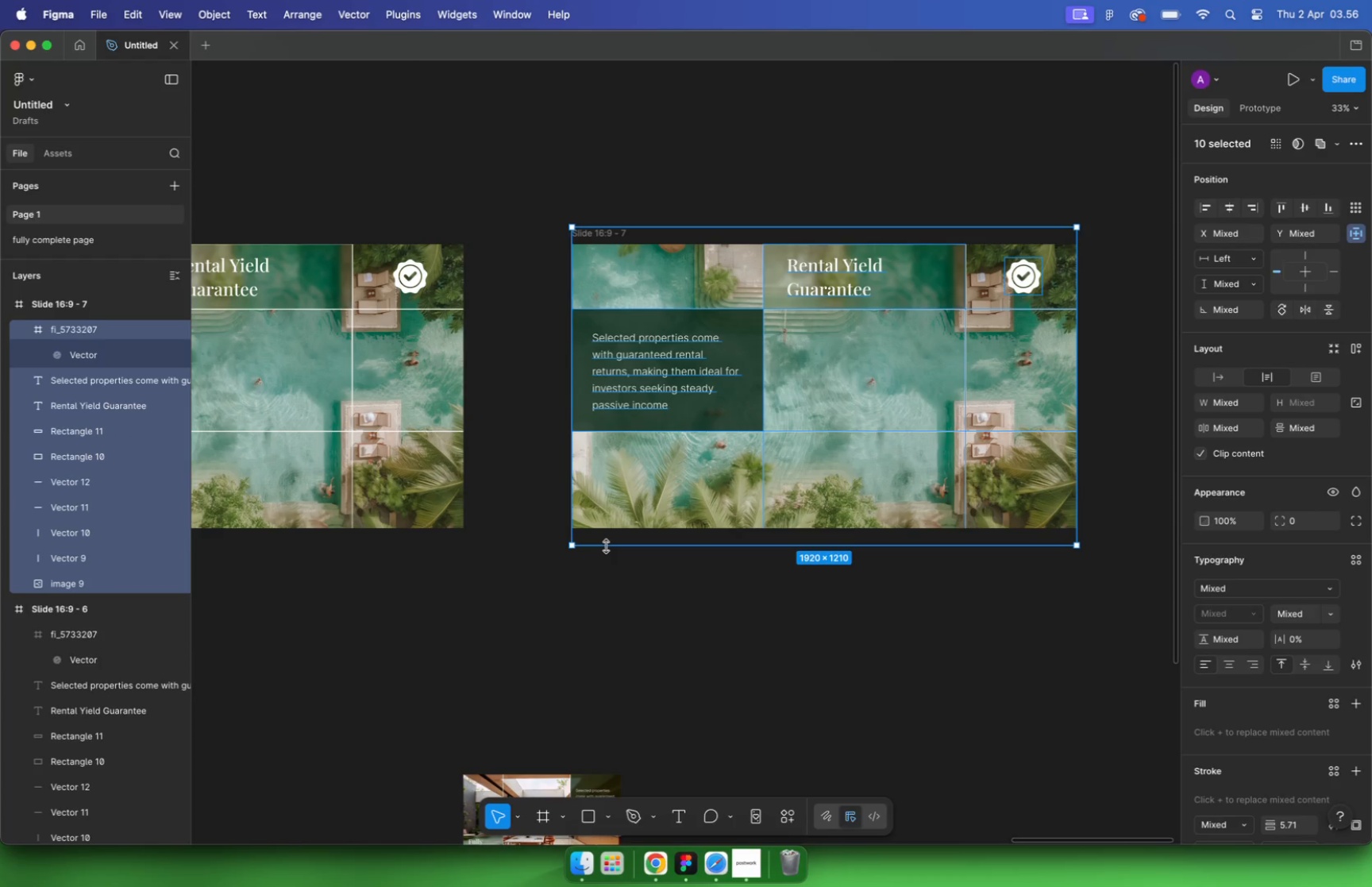 
left_click_drag(start_coordinate=[652, 627], to_coordinate=[485, 749])
 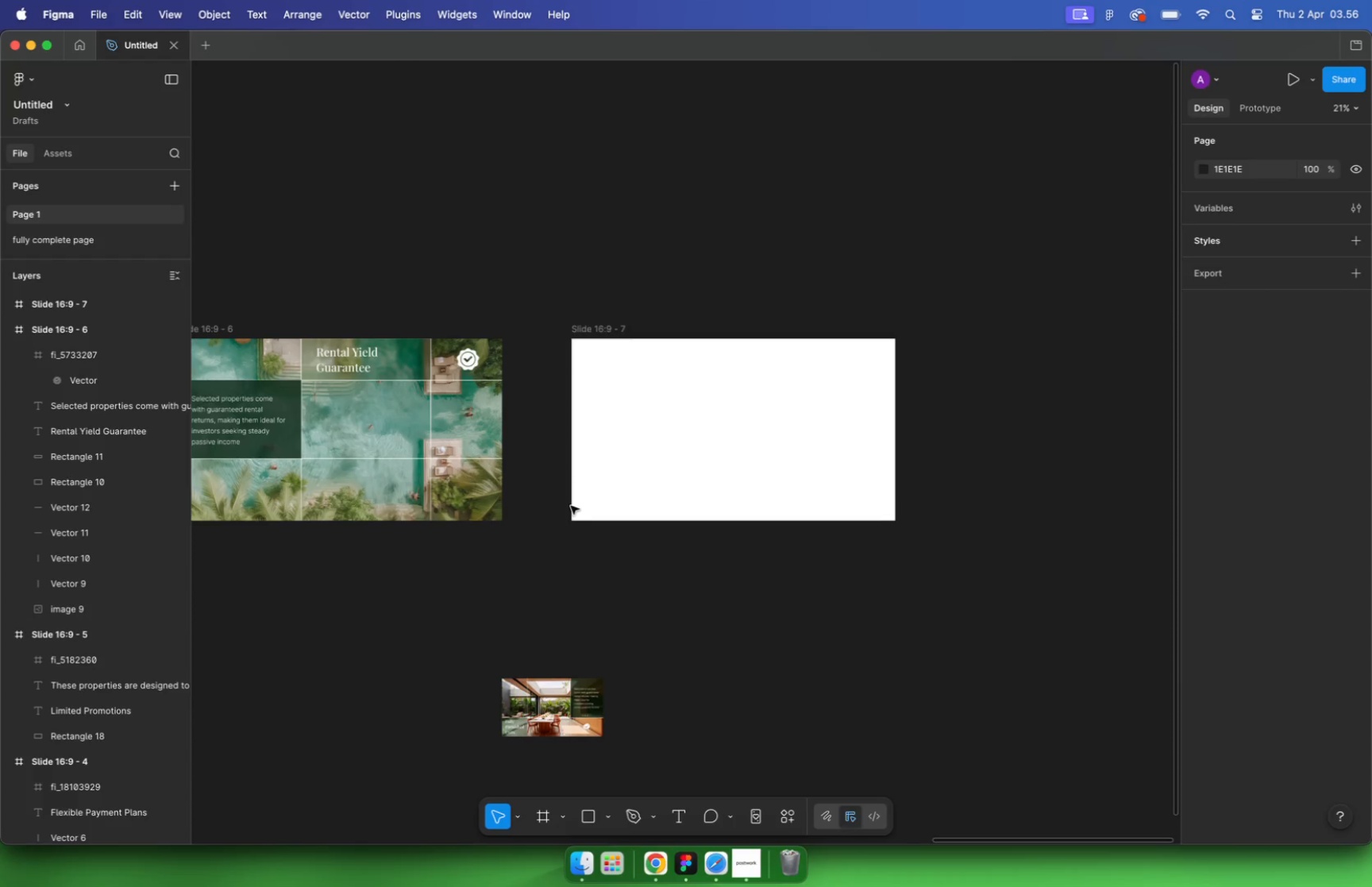 
left_click_drag(start_coordinate=[551, 692], to_coordinate=[623, 380])
 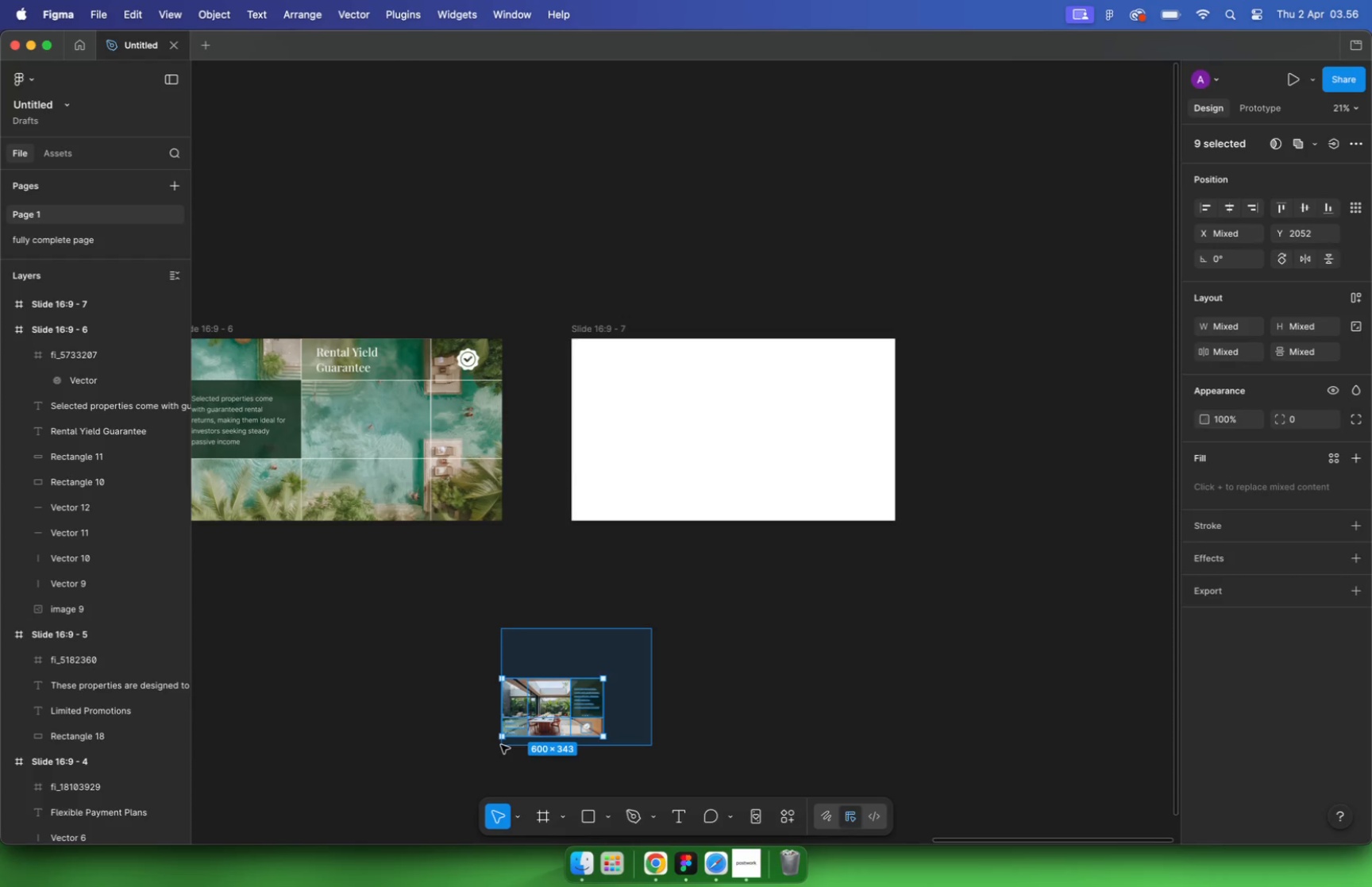 
hold_key(key=CommandLeft, duration=1.84)
scroll: coordinate [620, 383], scroll_direction: up, amount: 26.0
 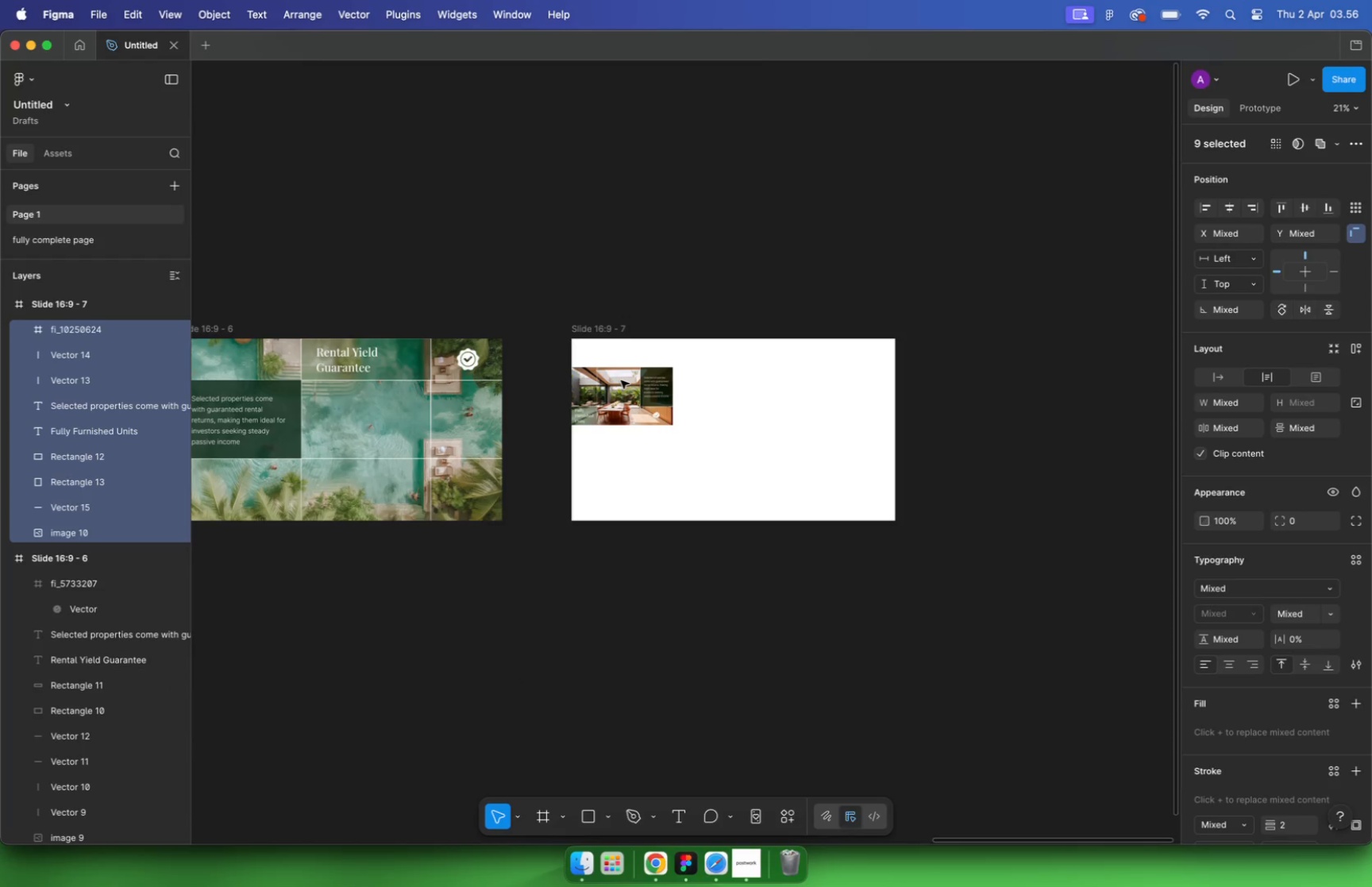 
left_click_drag(start_coordinate=[614, 409], to_coordinate=[616, 306])
 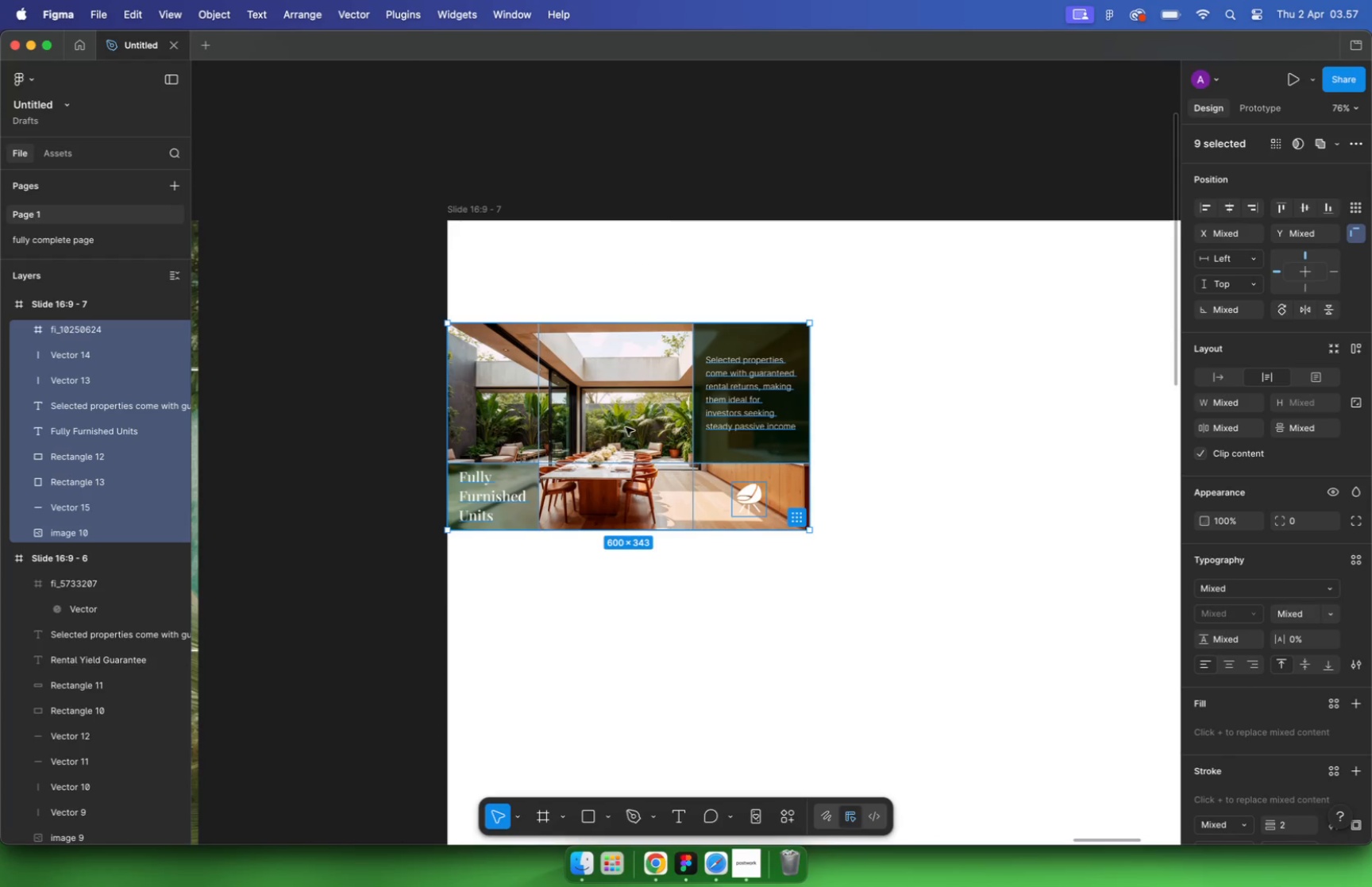 
hold_key(key=CommandLeft, duration=0.98)
scroll: coordinate [568, 355], scroll_direction: down, amount: 10.0
 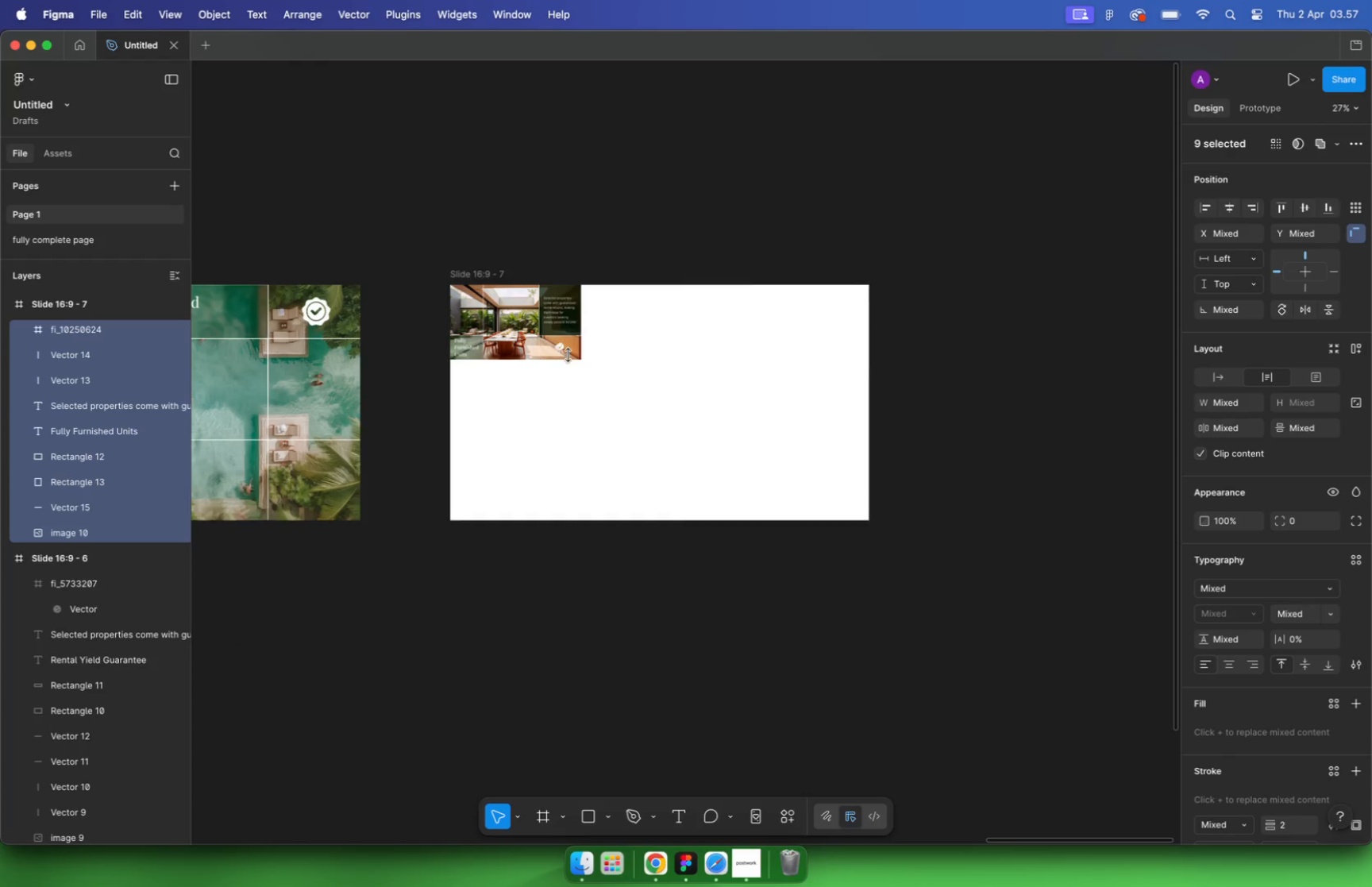 
key(K)
 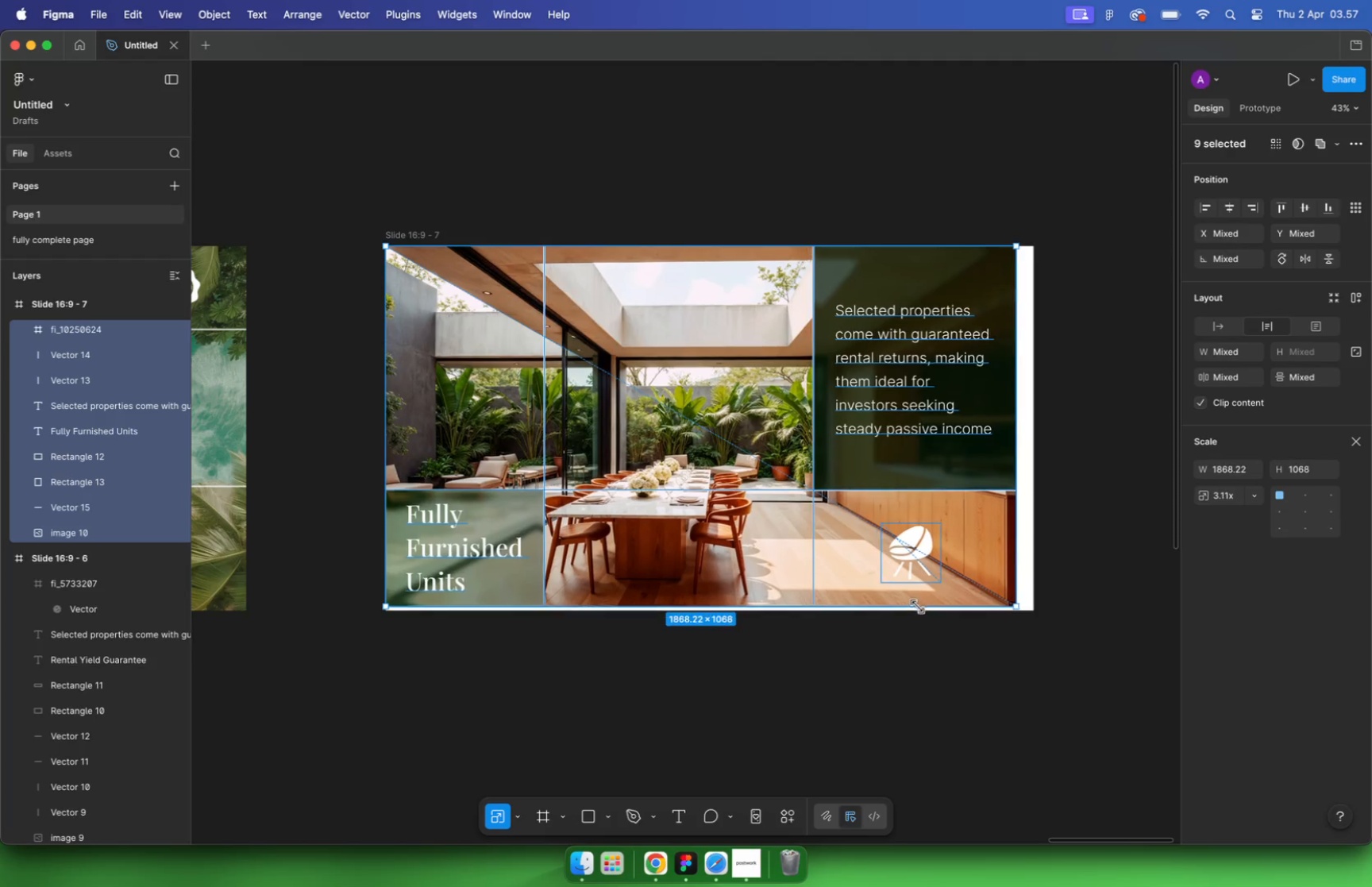 
left_click_drag(start_coordinate=[588, 364], to_coordinate=[919, 608])
 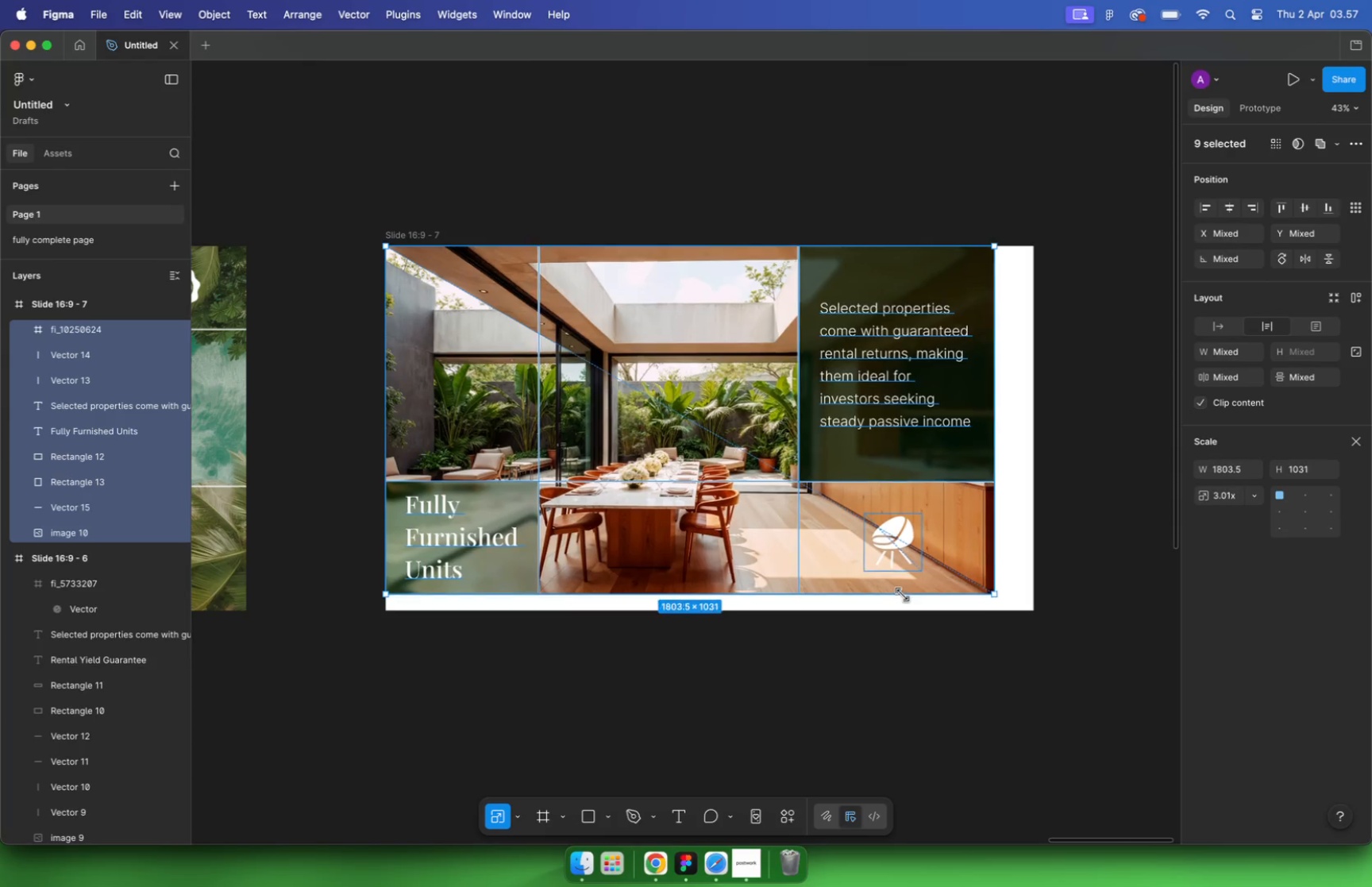 
left_click([1093, 553])
 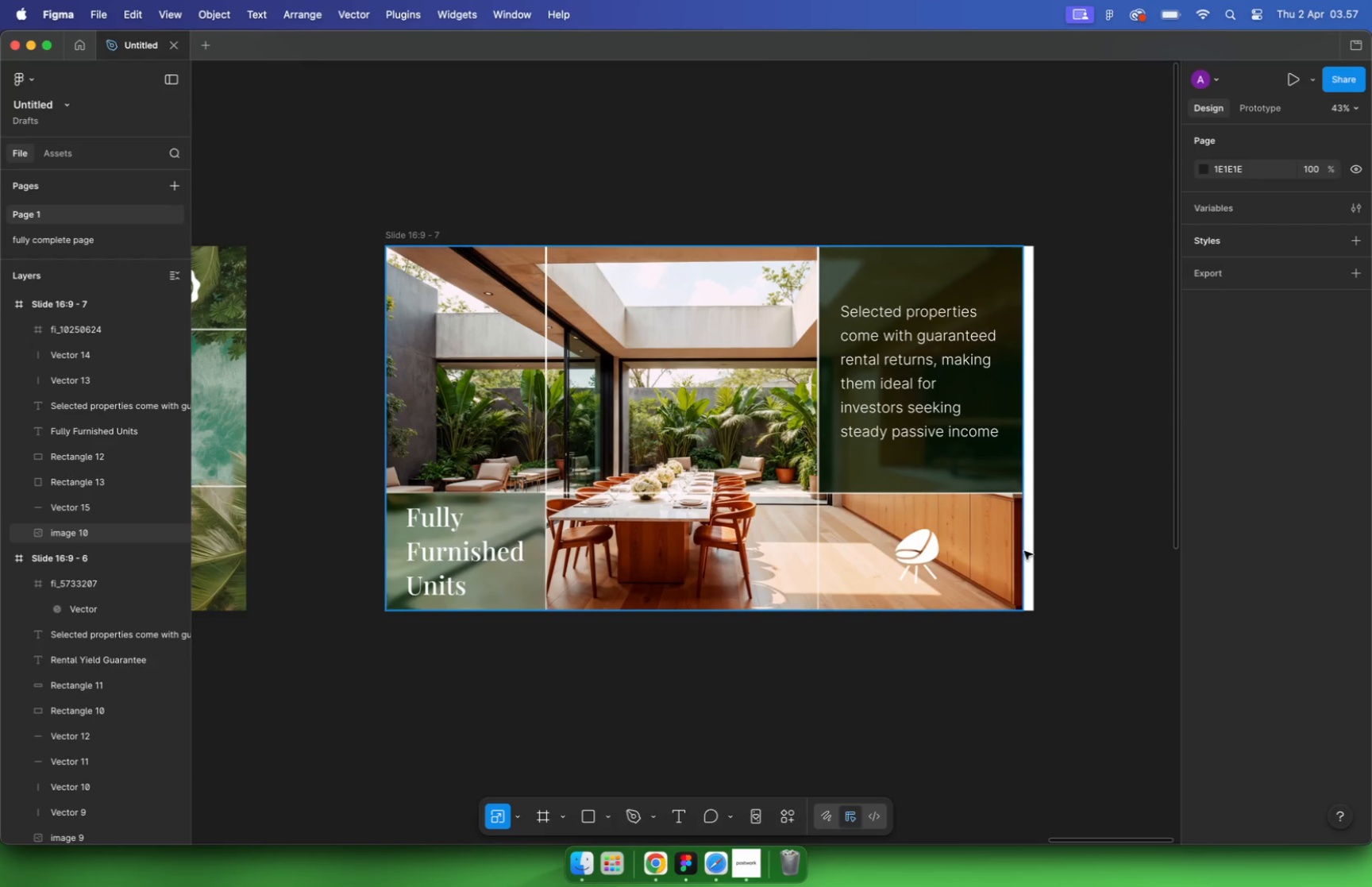 
left_click([1019, 548])
 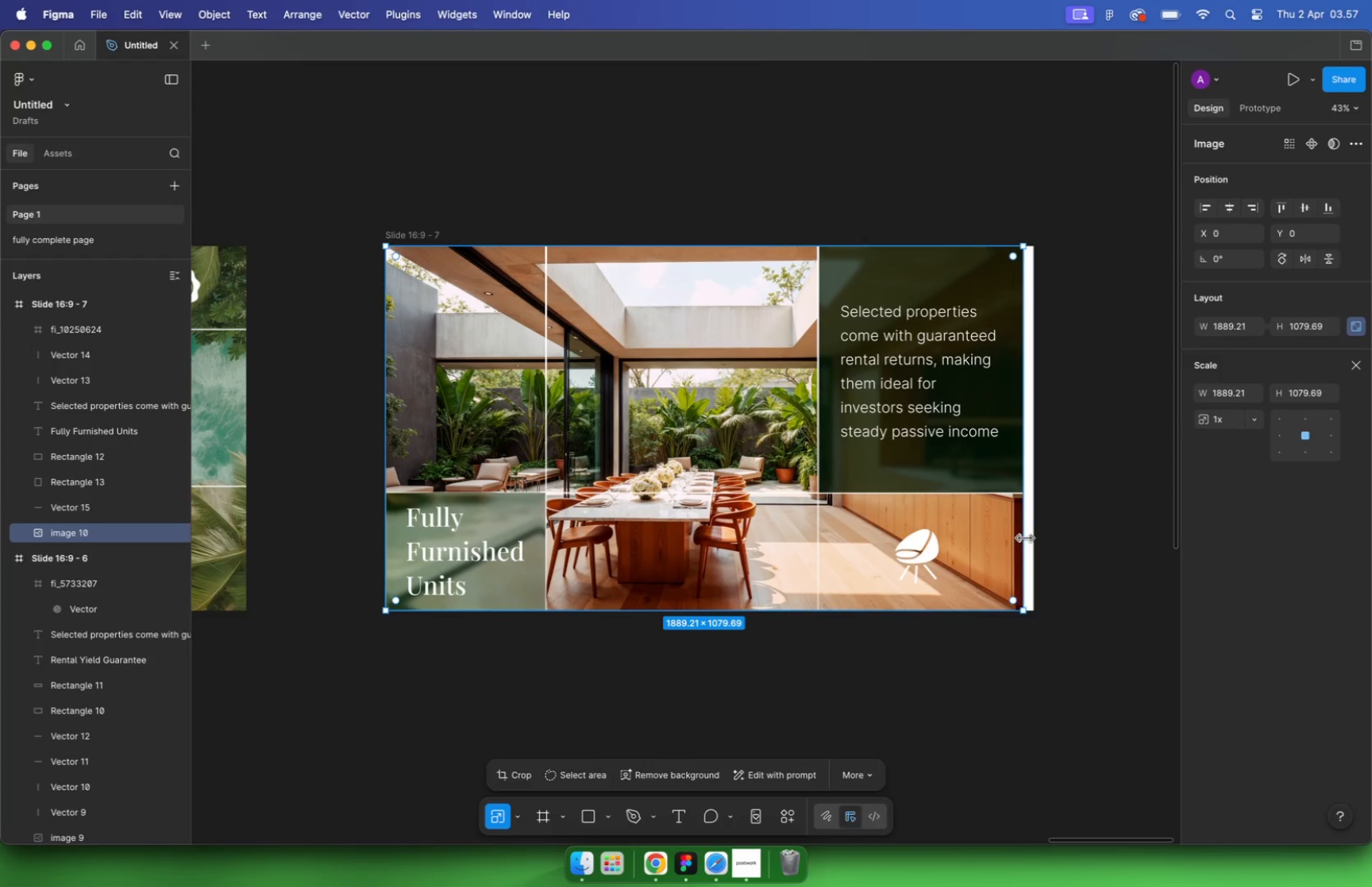 
key(V)
 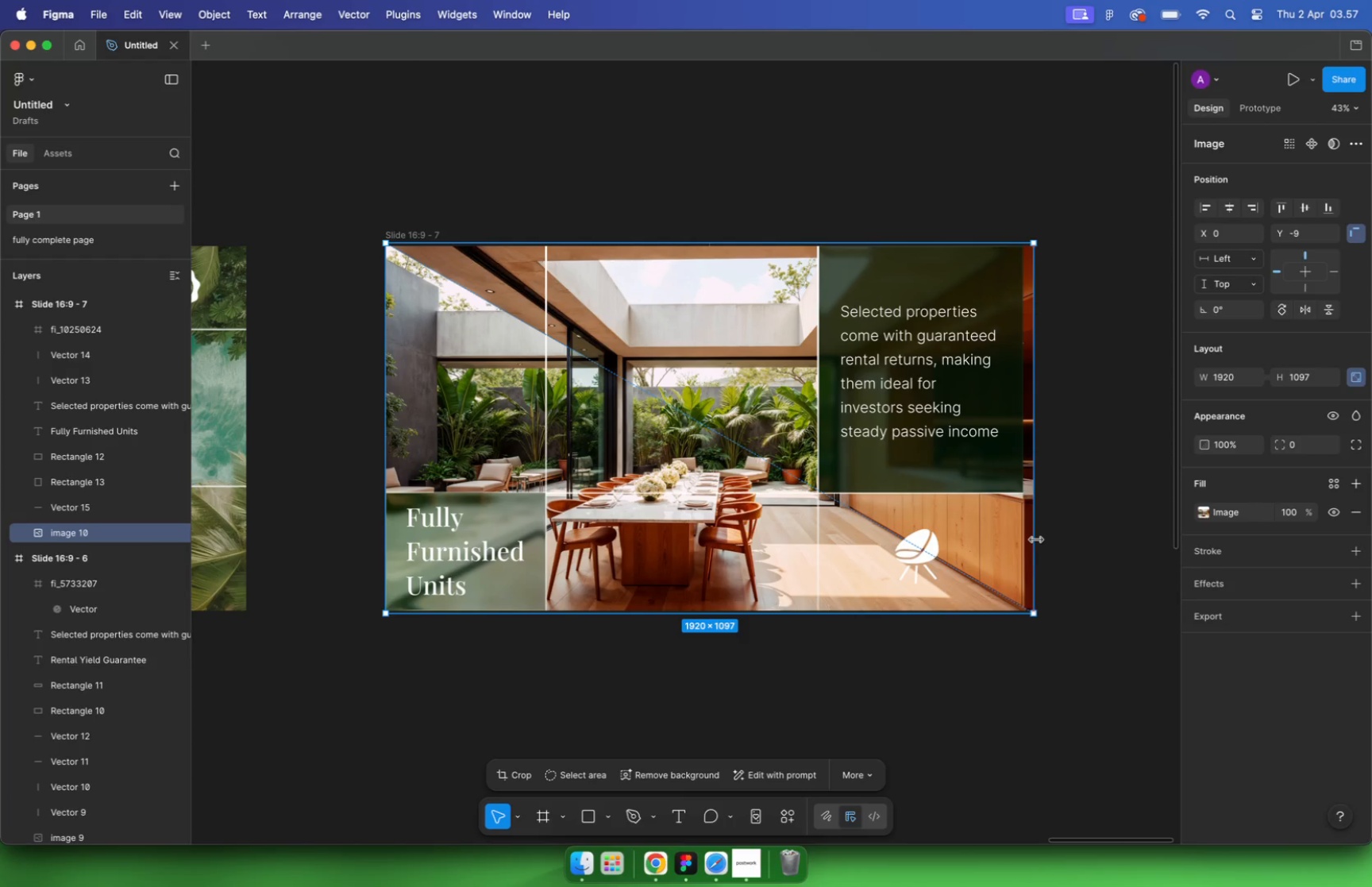 
left_click_drag(start_coordinate=[1025, 538], to_coordinate=[1036, 540])
 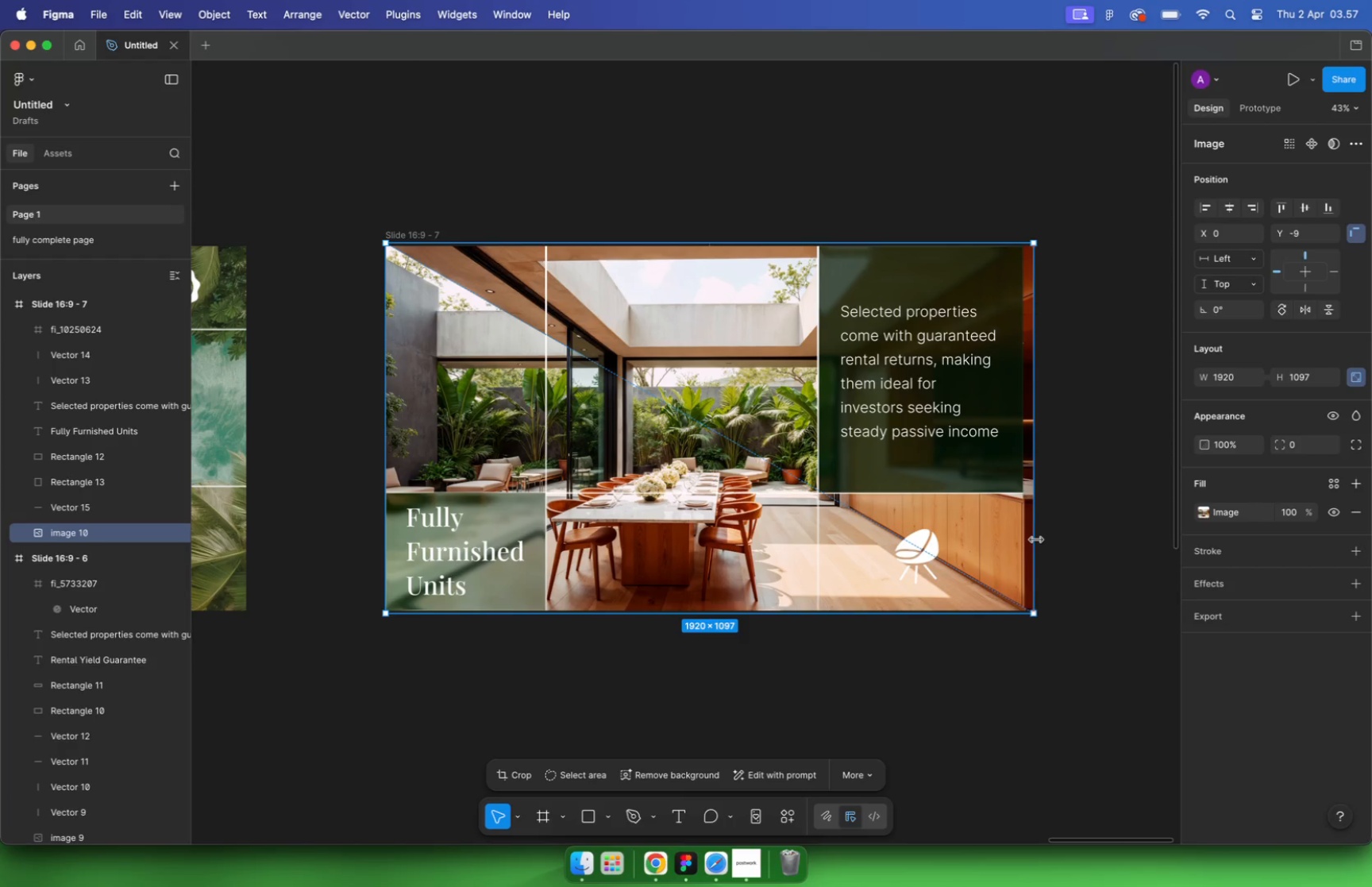 
left_click([1096, 442])
 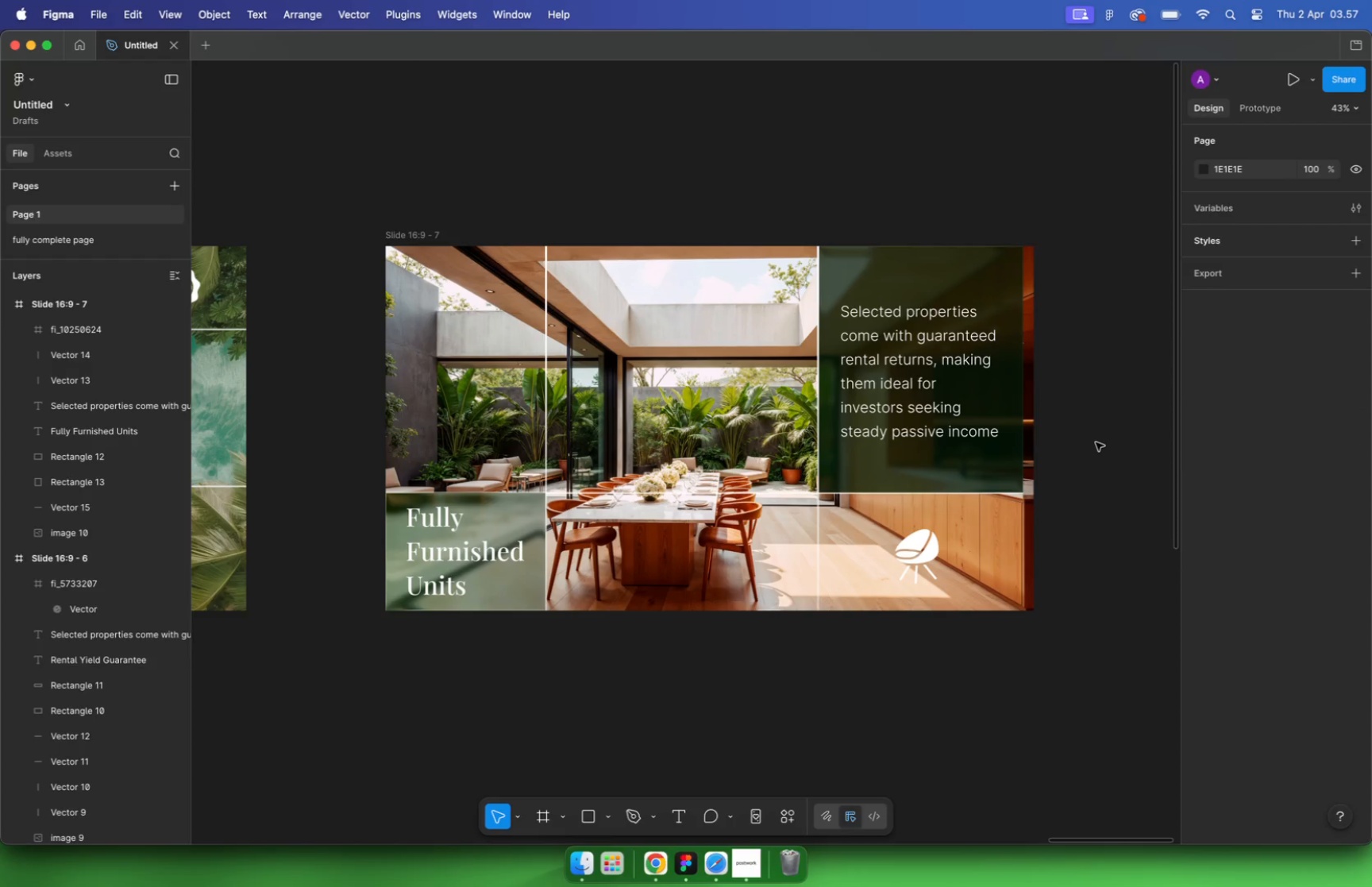 
left_click([1085, 380])
 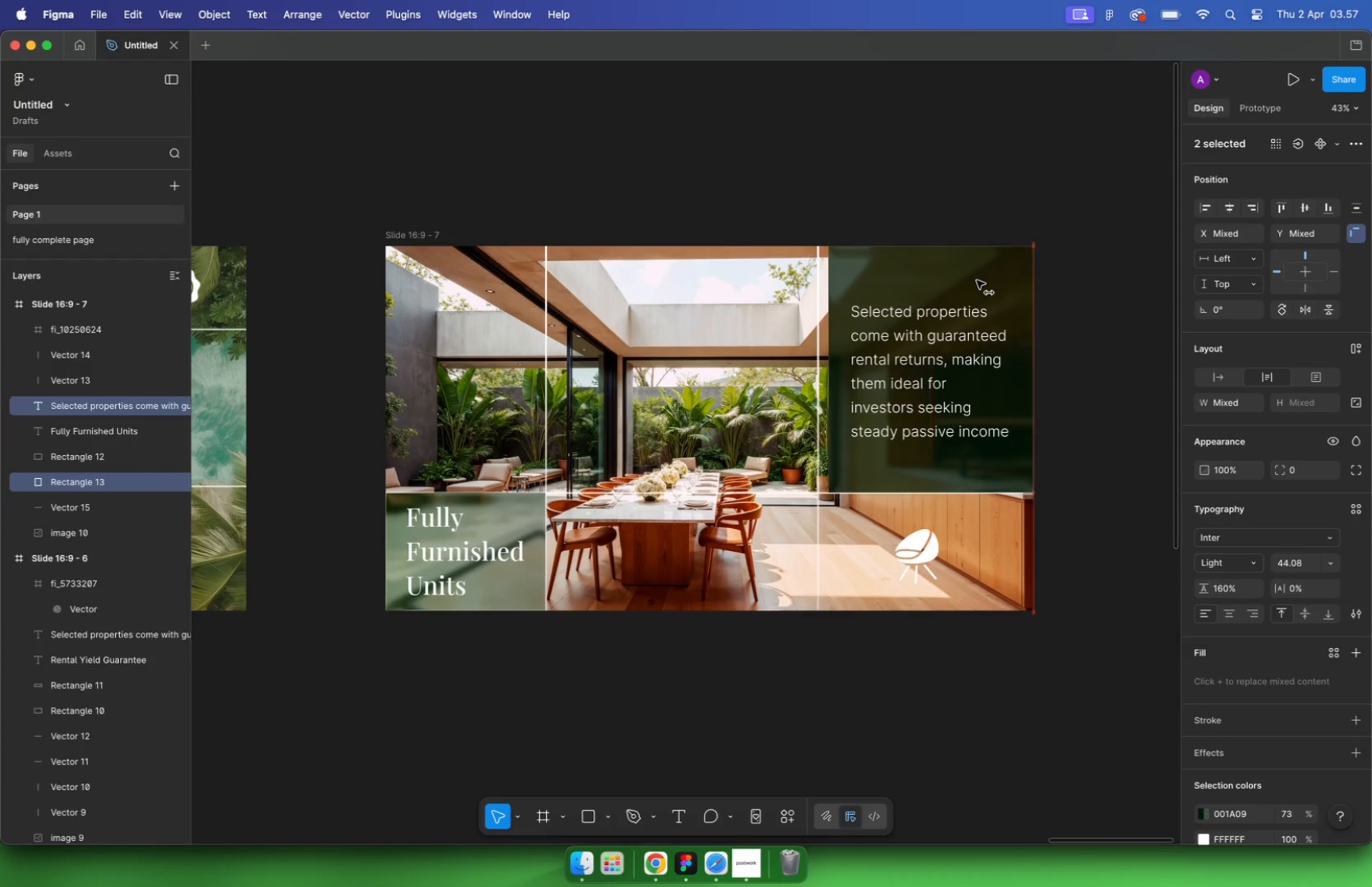 
hold_key(key=ShiftLeft, duration=0.52)
 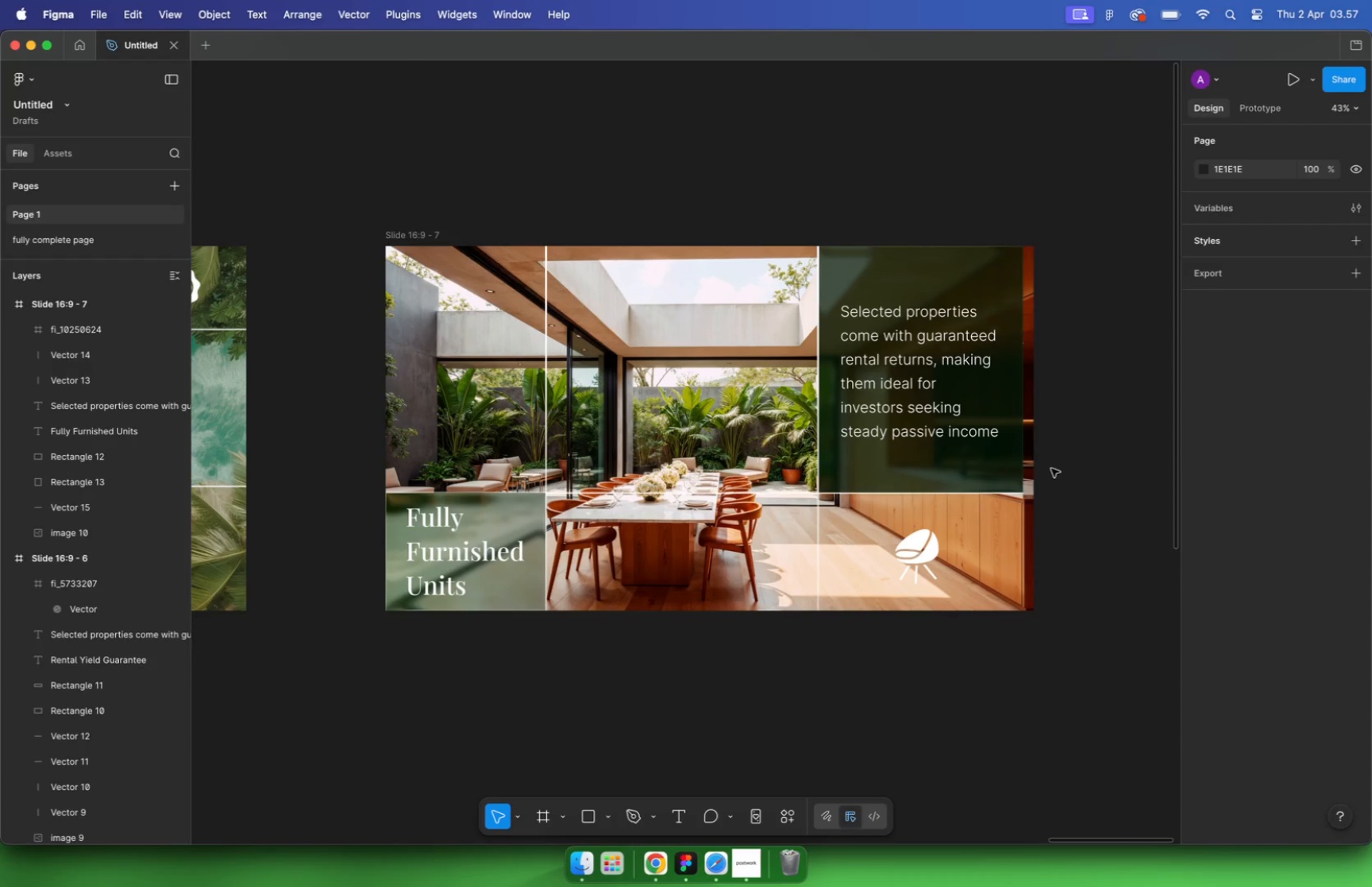 
left_click_drag(start_coordinate=[964, 279], to_coordinate=[977, 280])
 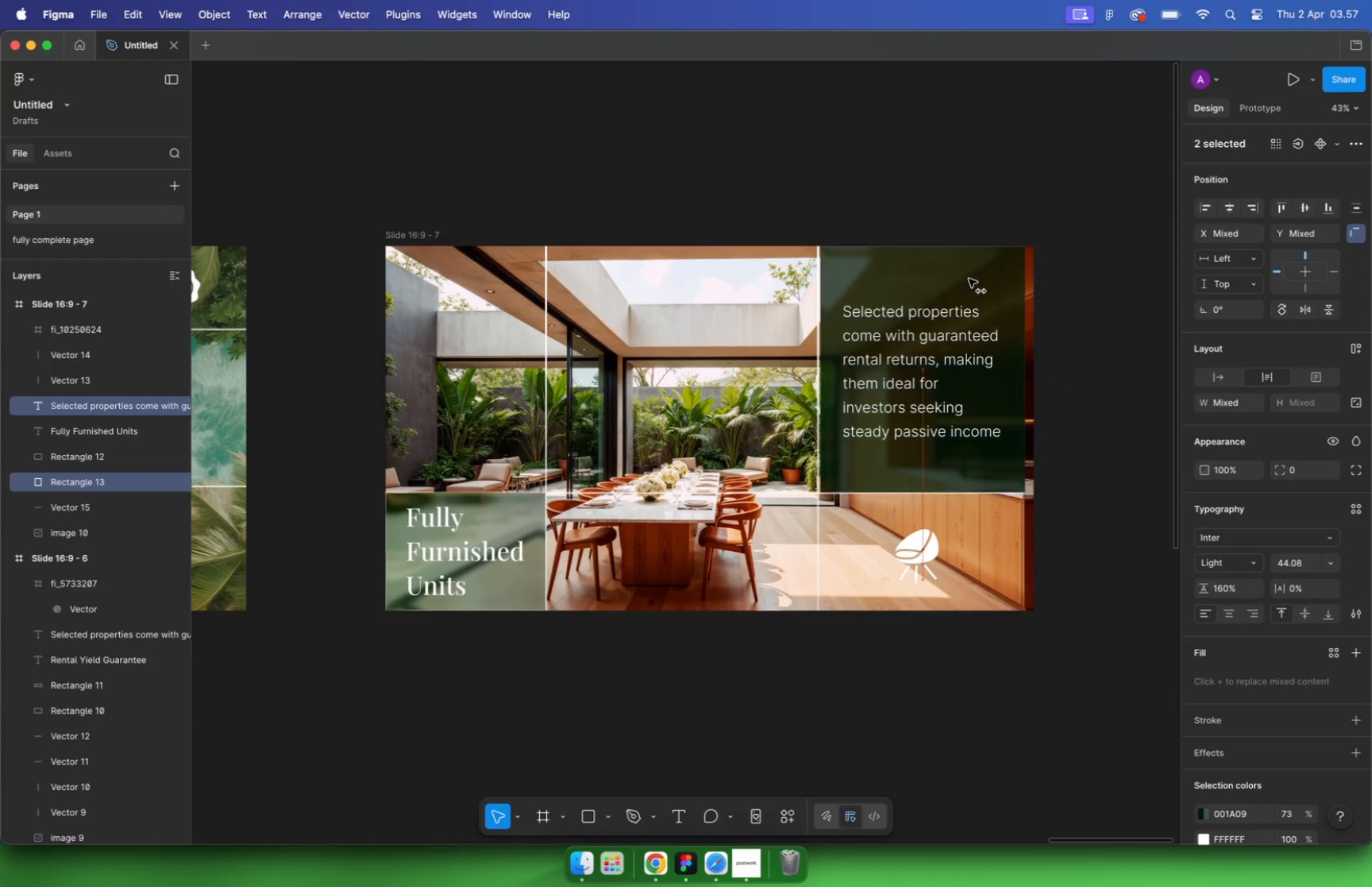 
hold_key(key=ShiftLeft, duration=1.77)
 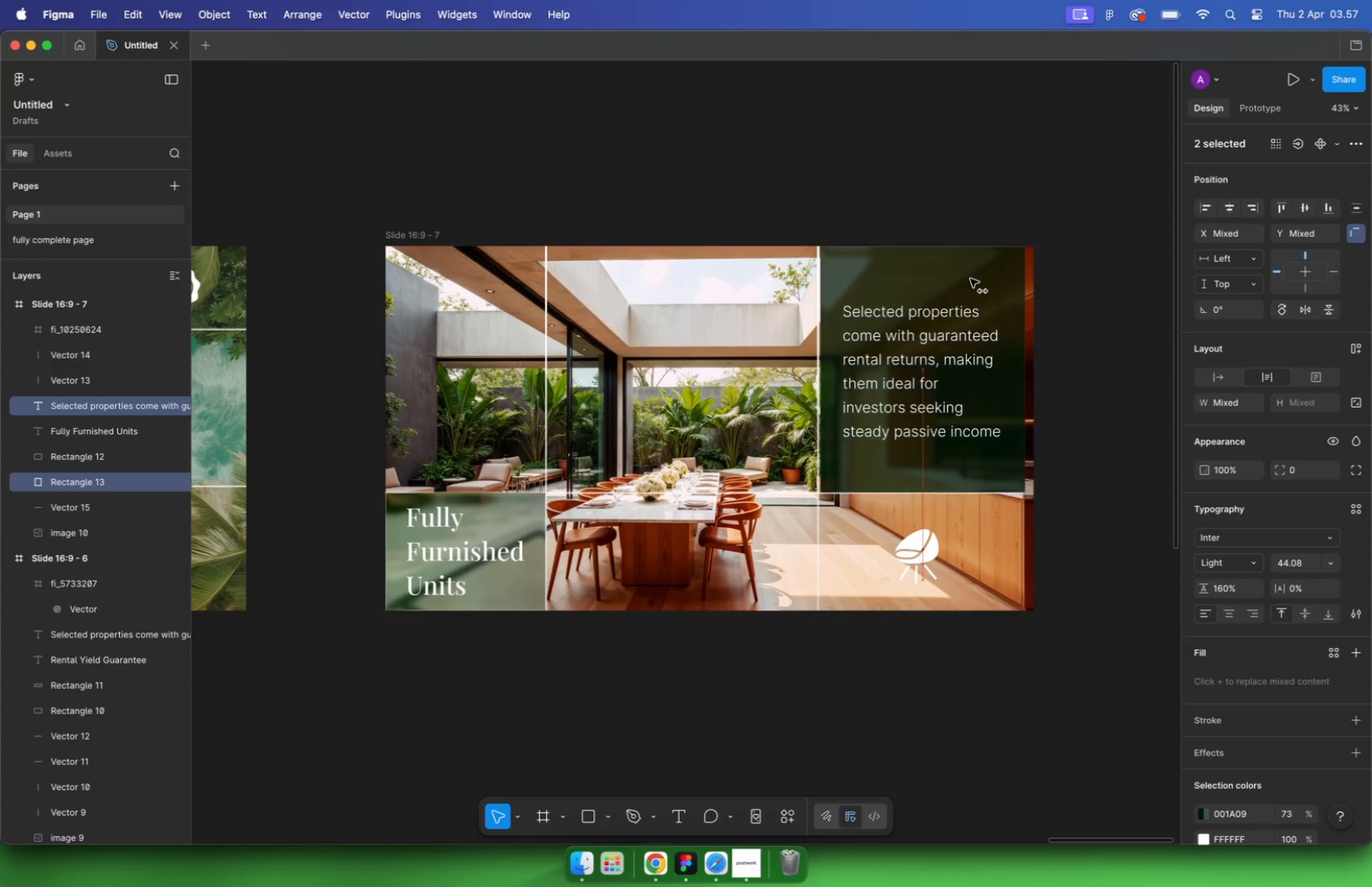 
left_click([815, 401])
 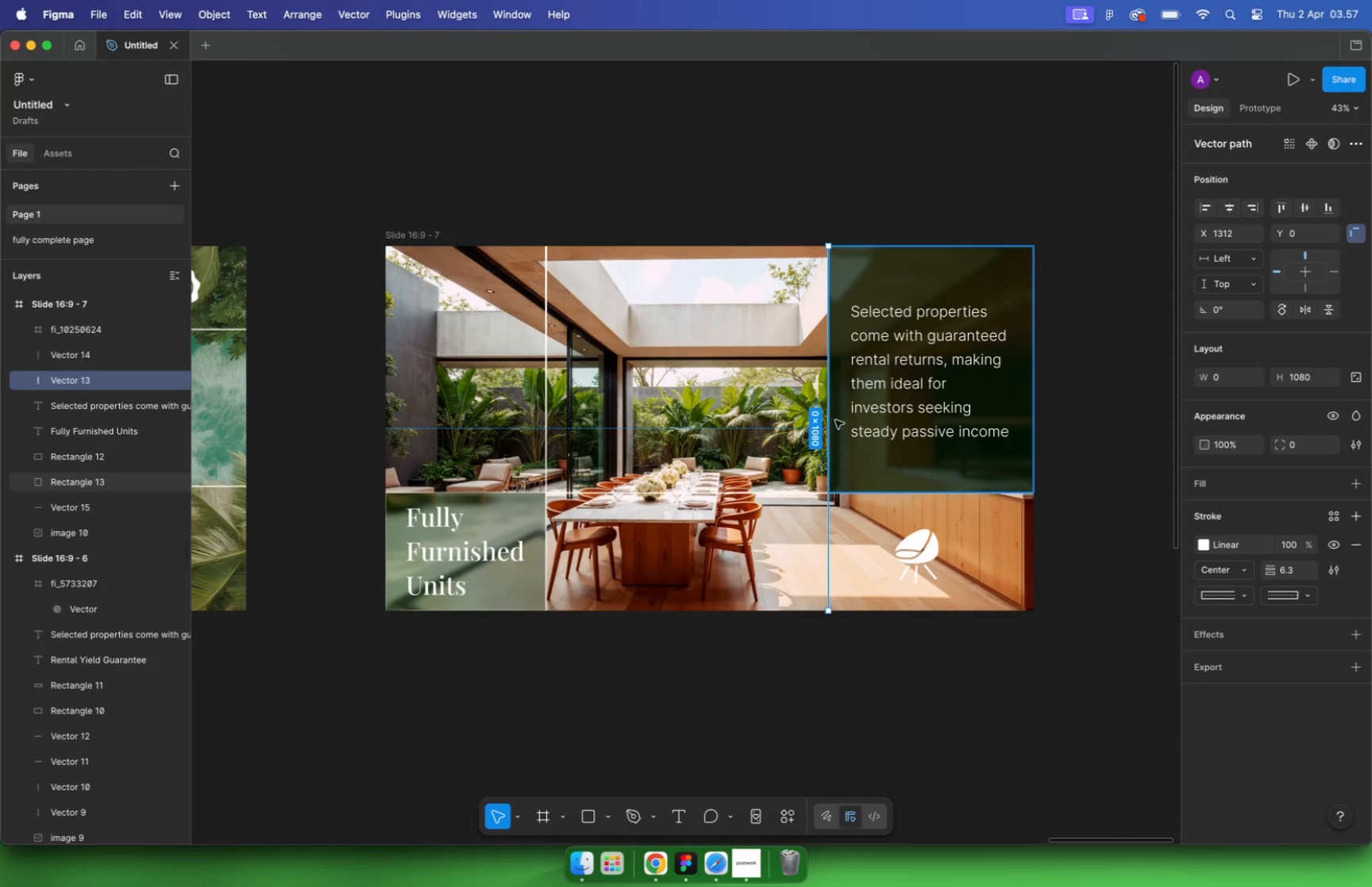 
left_click_drag(start_coordinate=[818, 407], to_coordinate=[827, 407])
 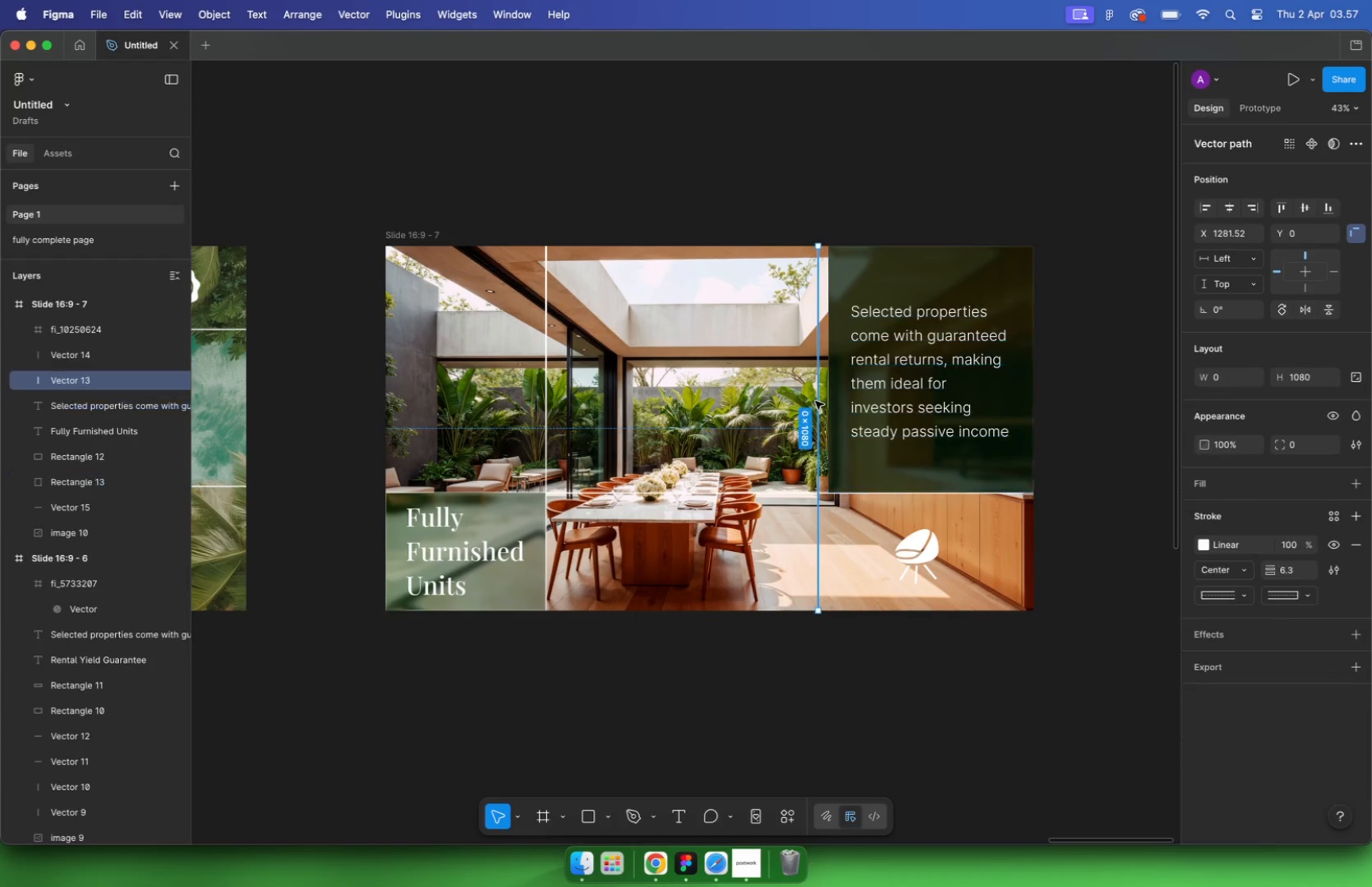 
hold_key(key=ShiftLeft, duration=1.05)
 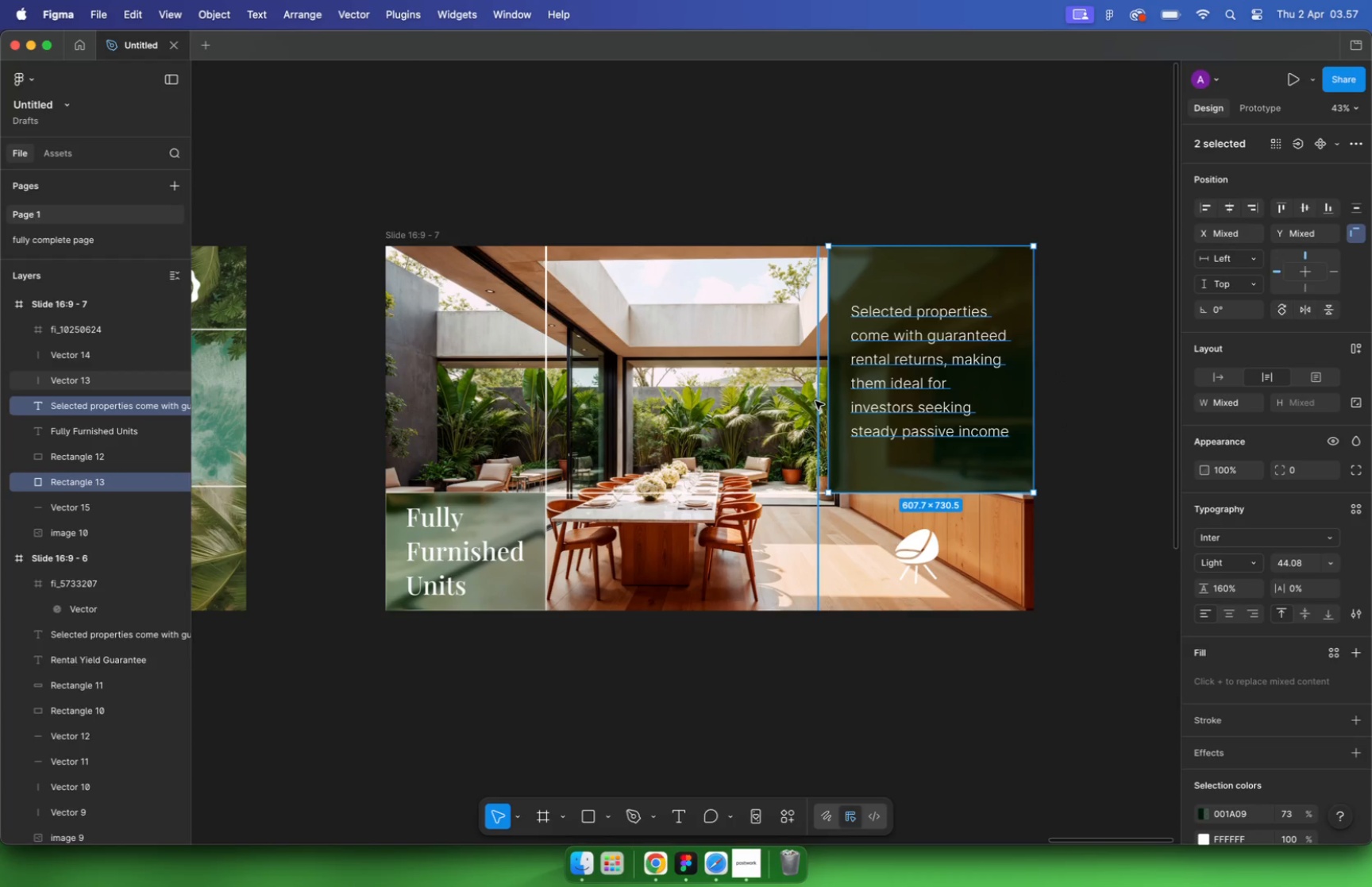 
left_click([767, 495])
 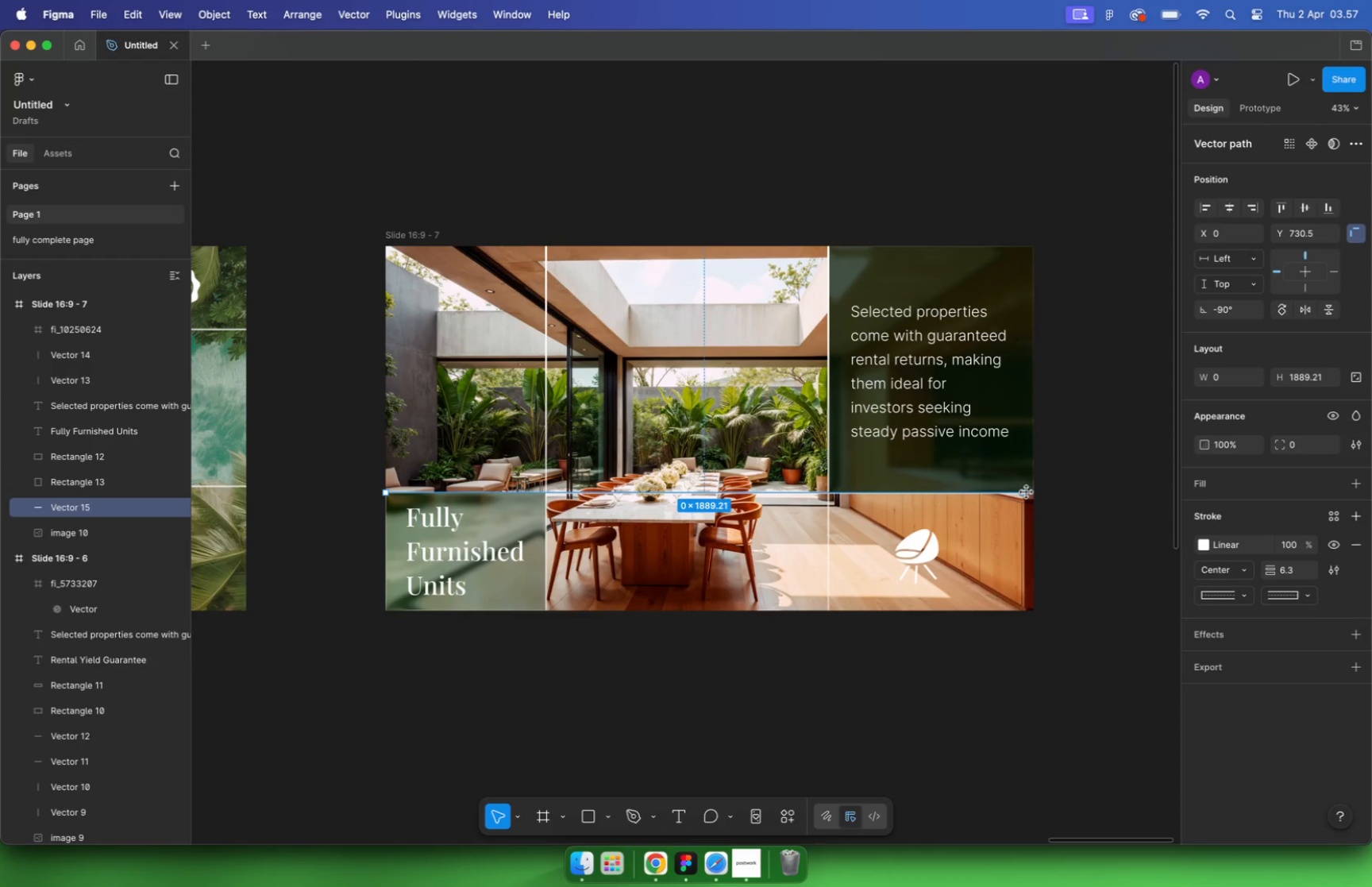 
left_click_drag(start_coordinate=[1026, 492], to_coordinate=[1035, 492])
 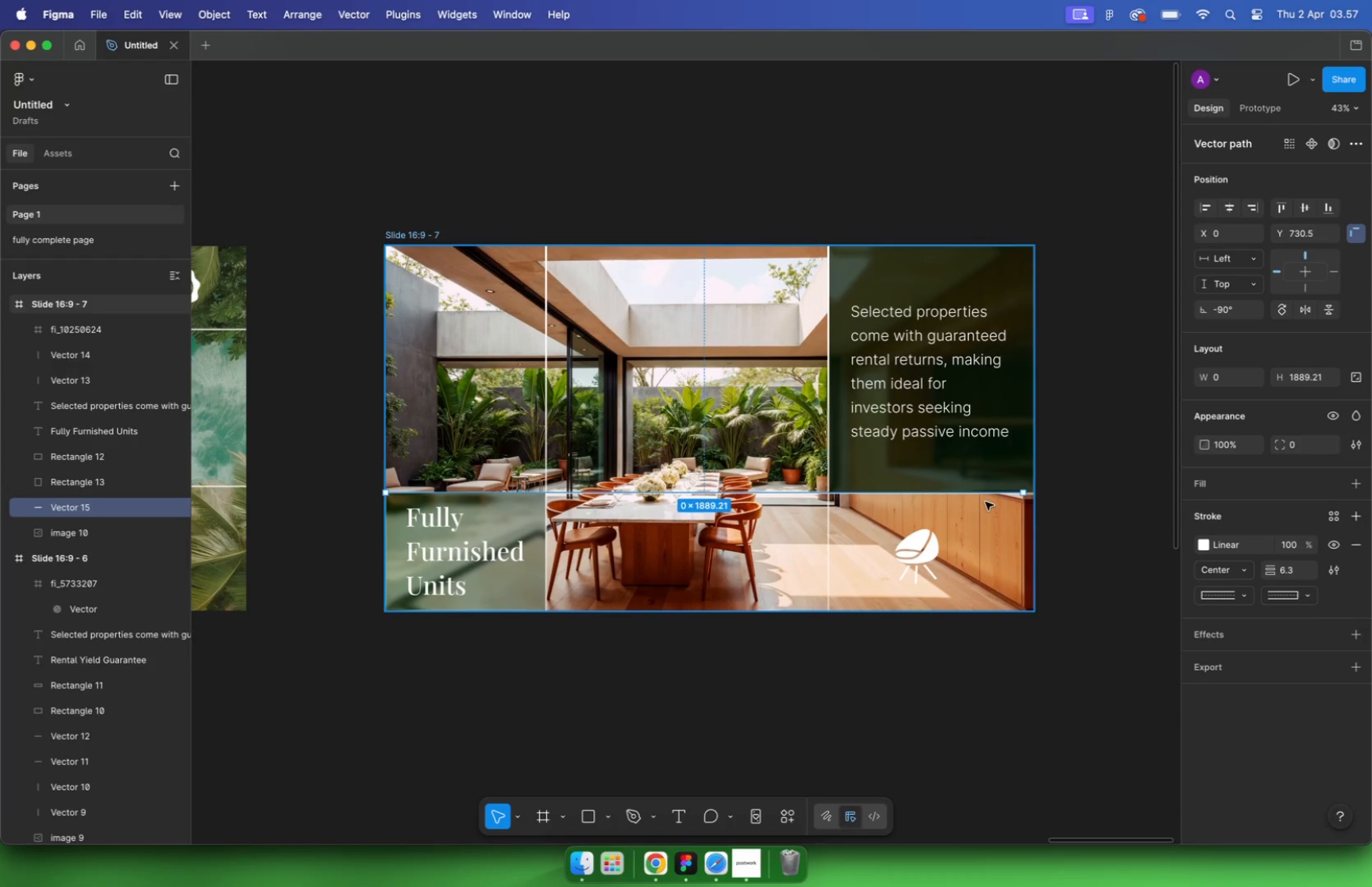 
hold_key(key=ShiftLeft, duration=0.69)
 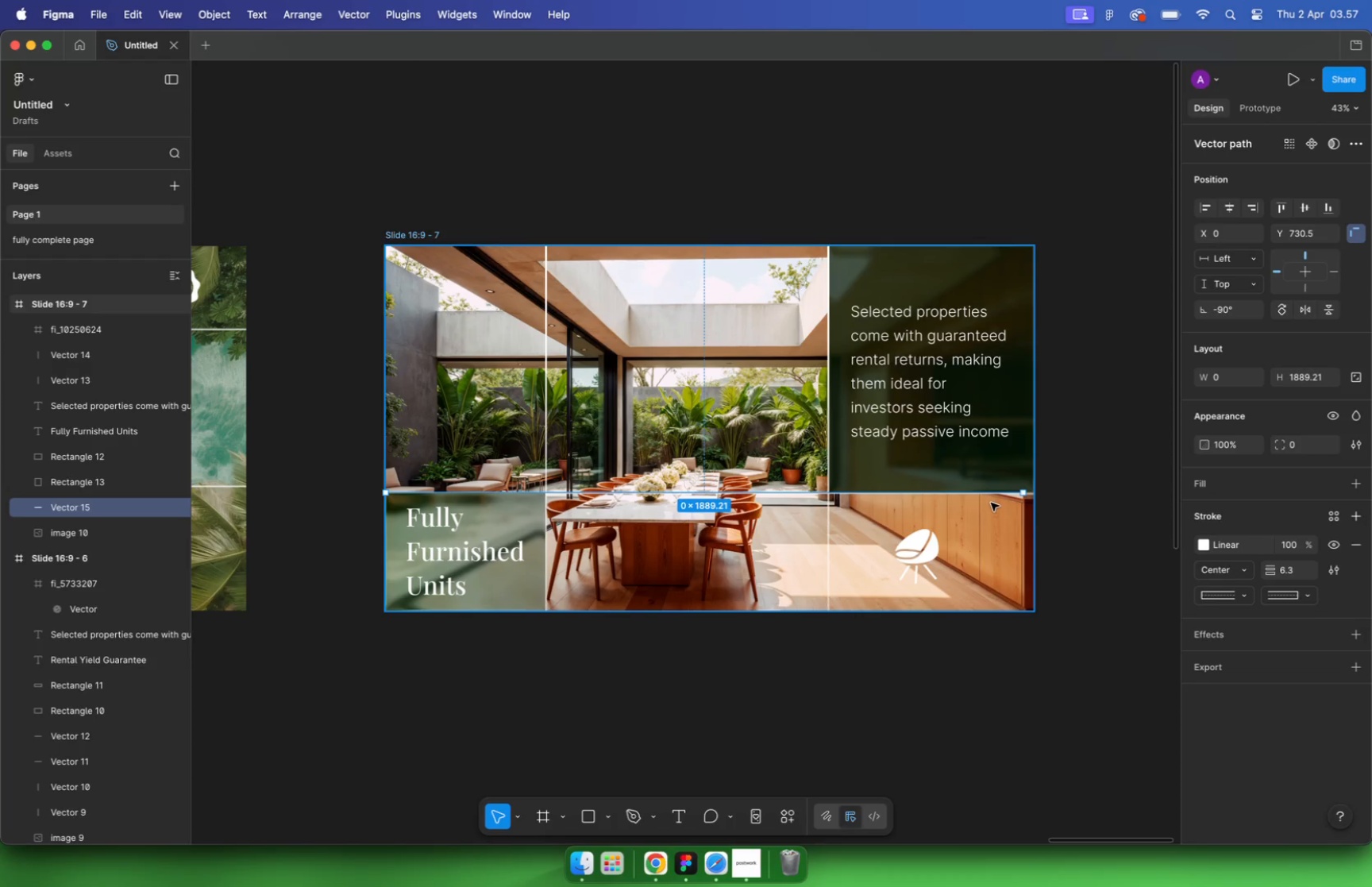 
left_click([939, 386])
 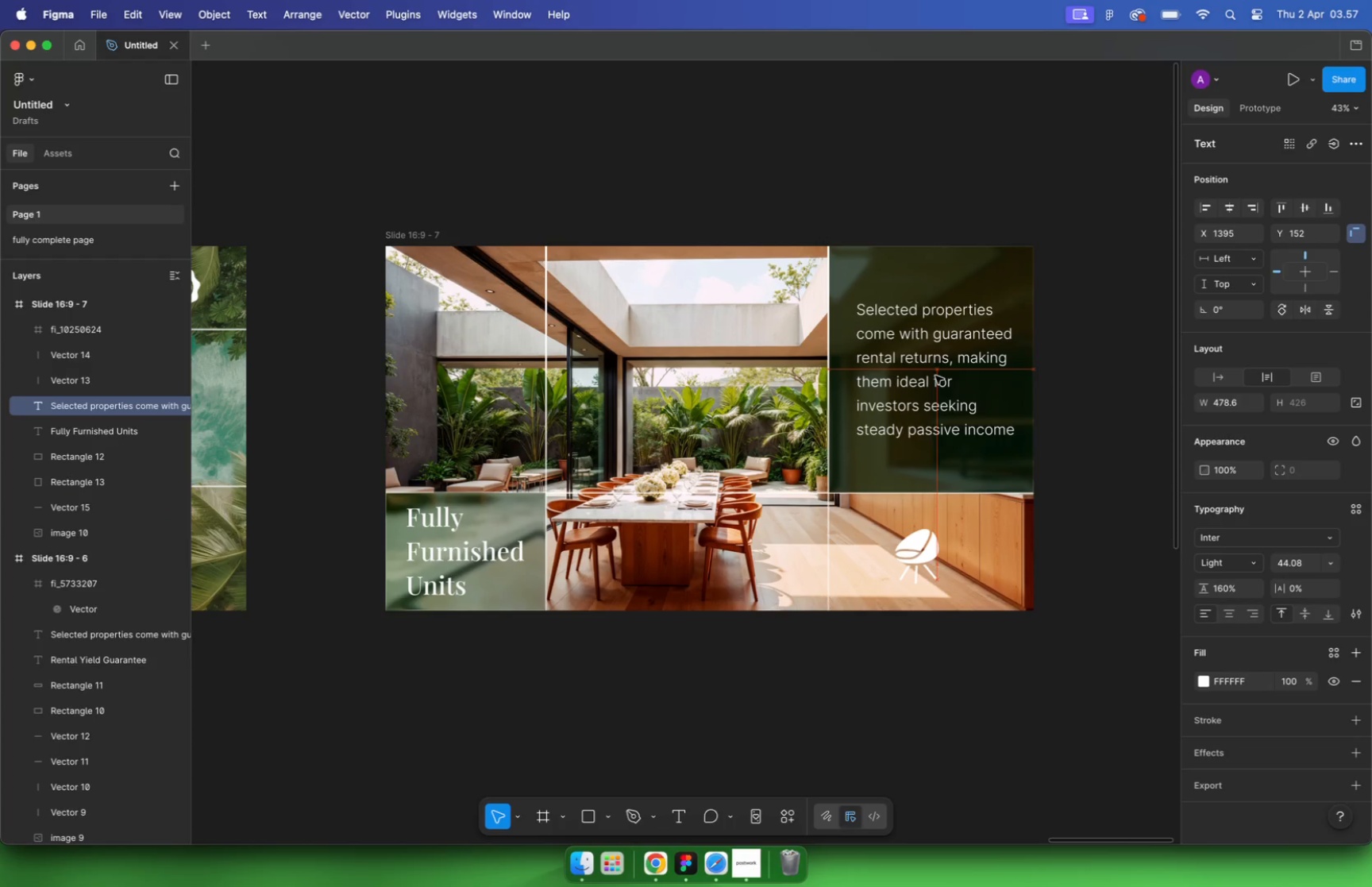 
left_click_drag(start_coordinate=[930, 379], to_coordinate=[935, 376])
 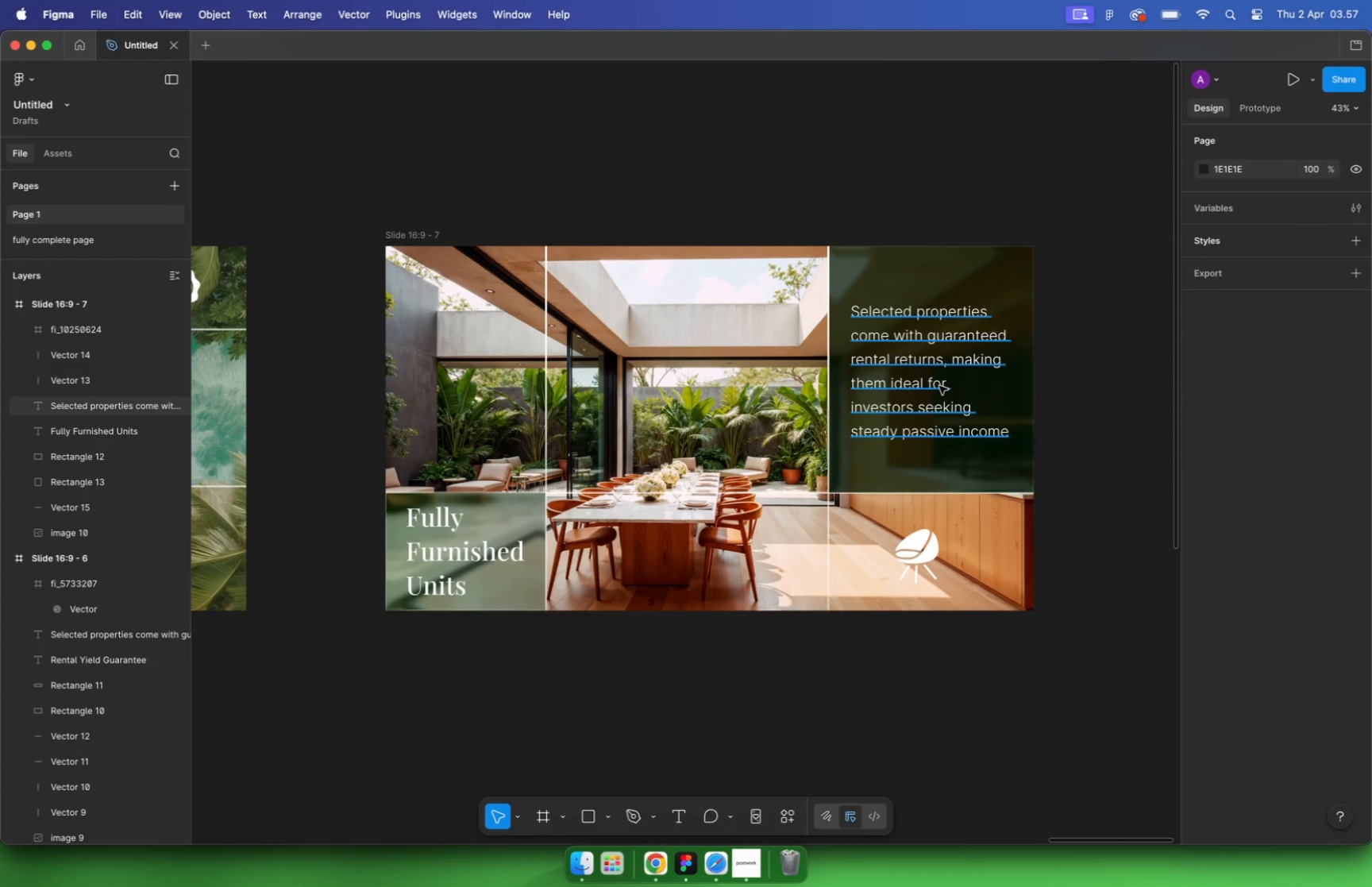 
left_click([1294, 565])
 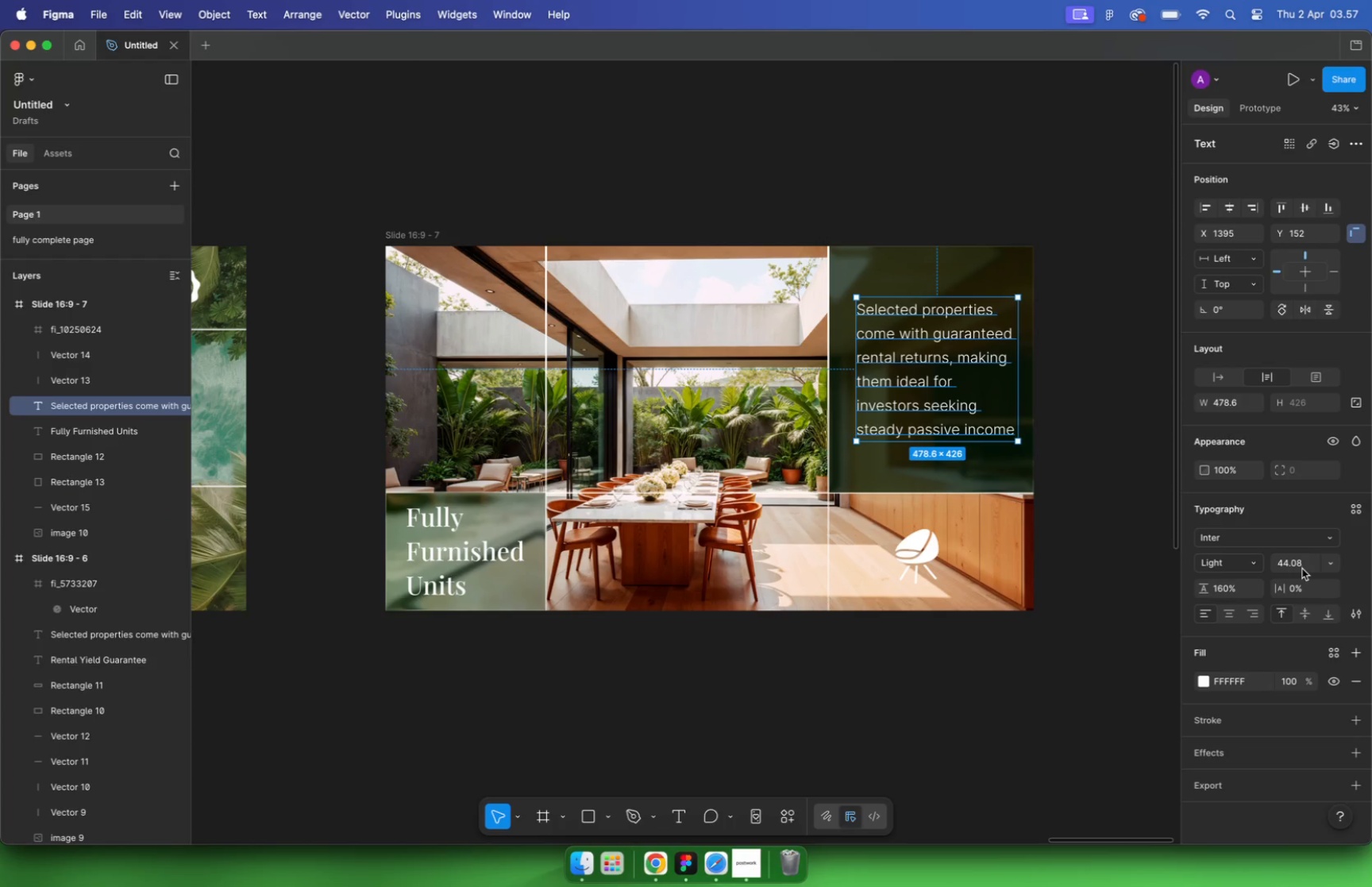 
key(Backspace)
 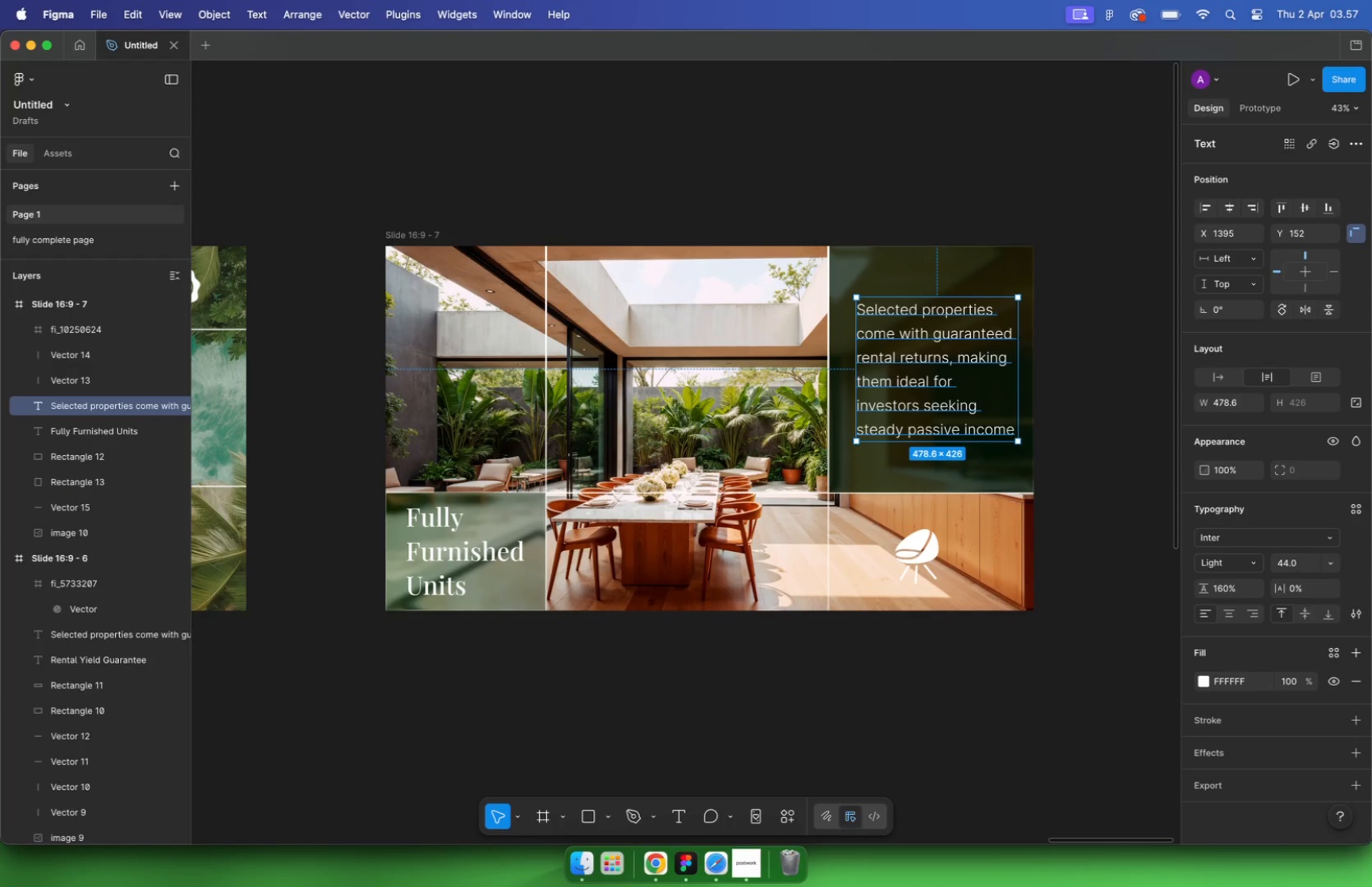 
key(Backspace)
 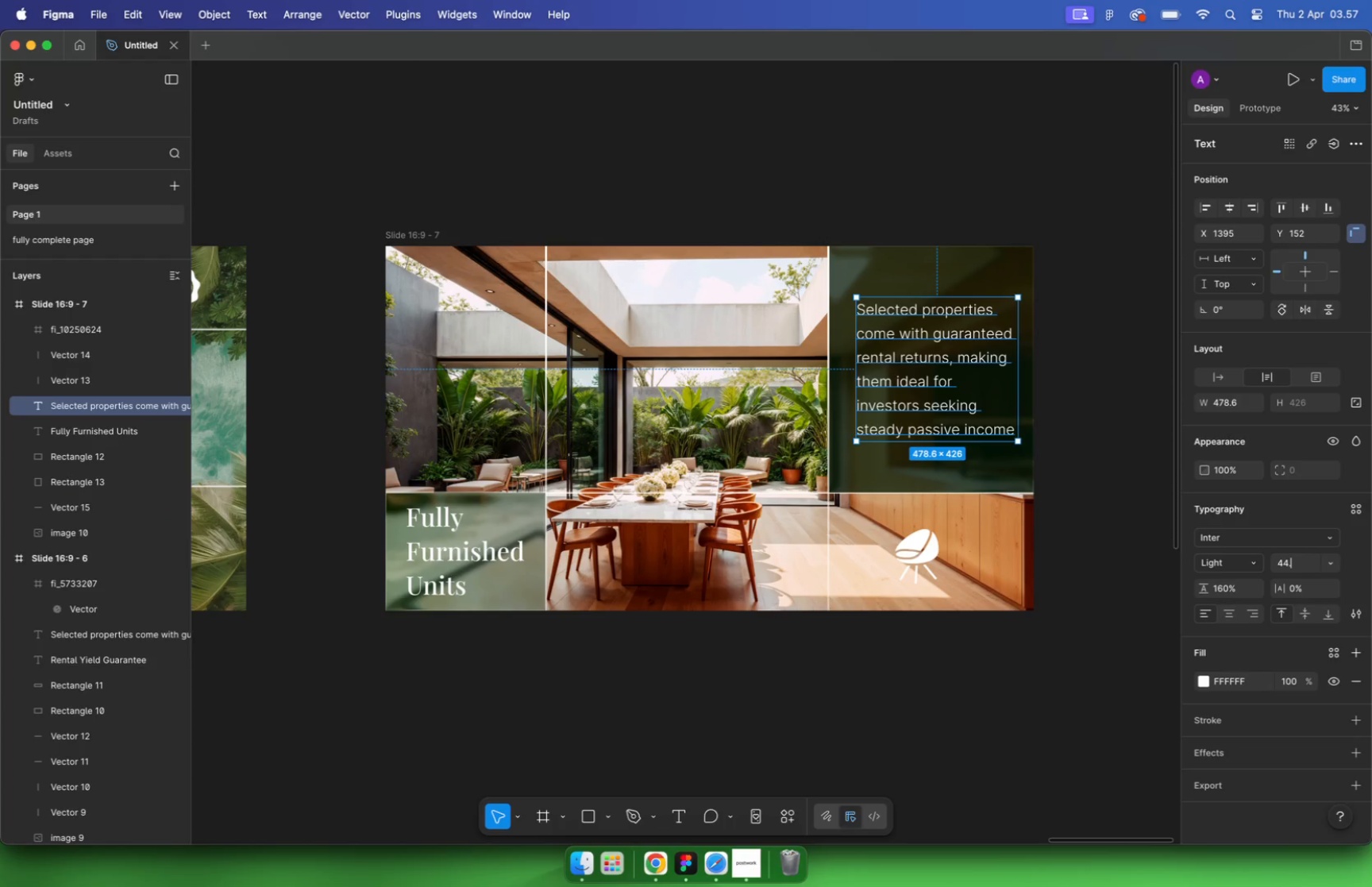 
key(Backspace)
 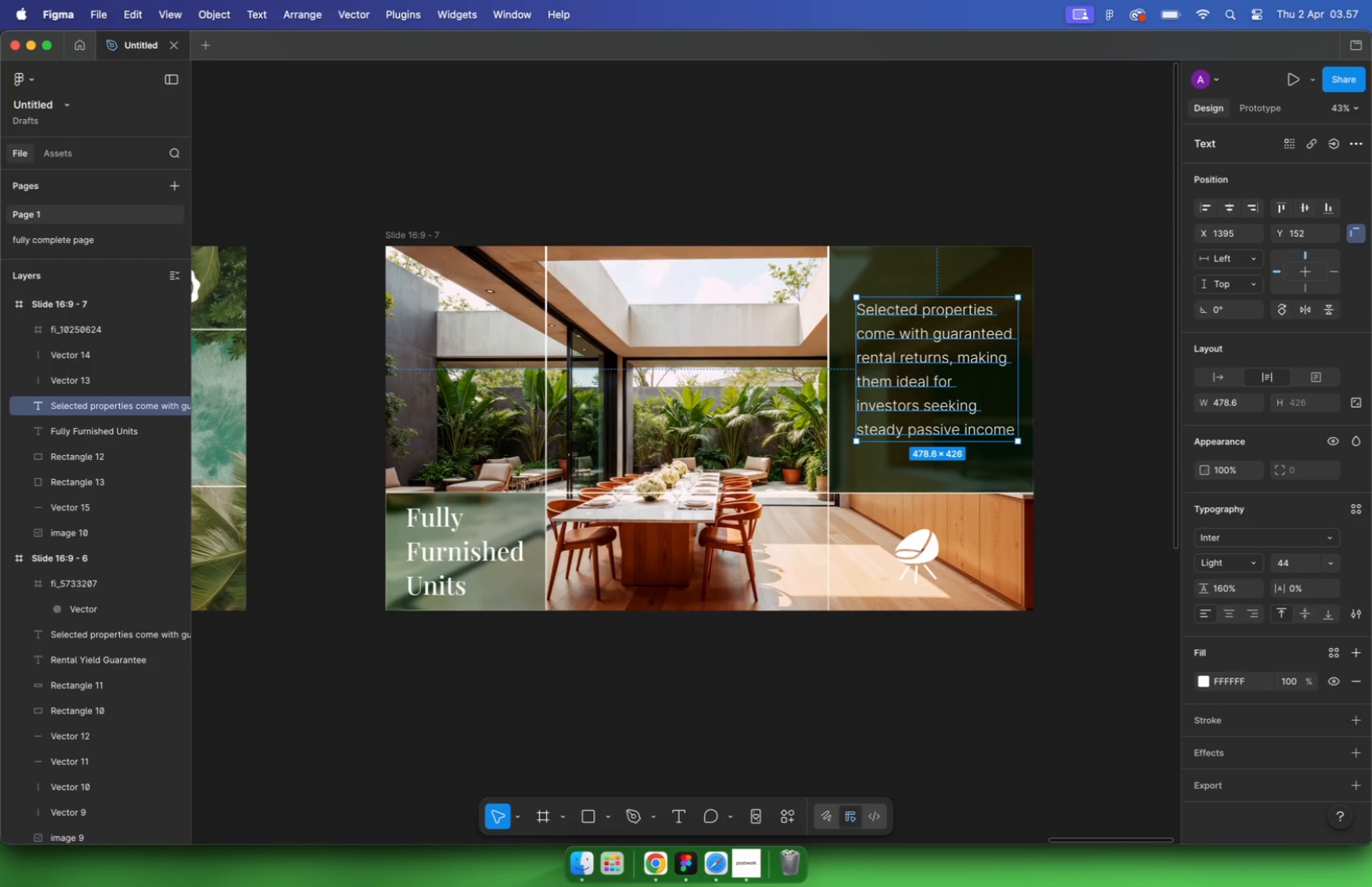 
key(Backspace)
 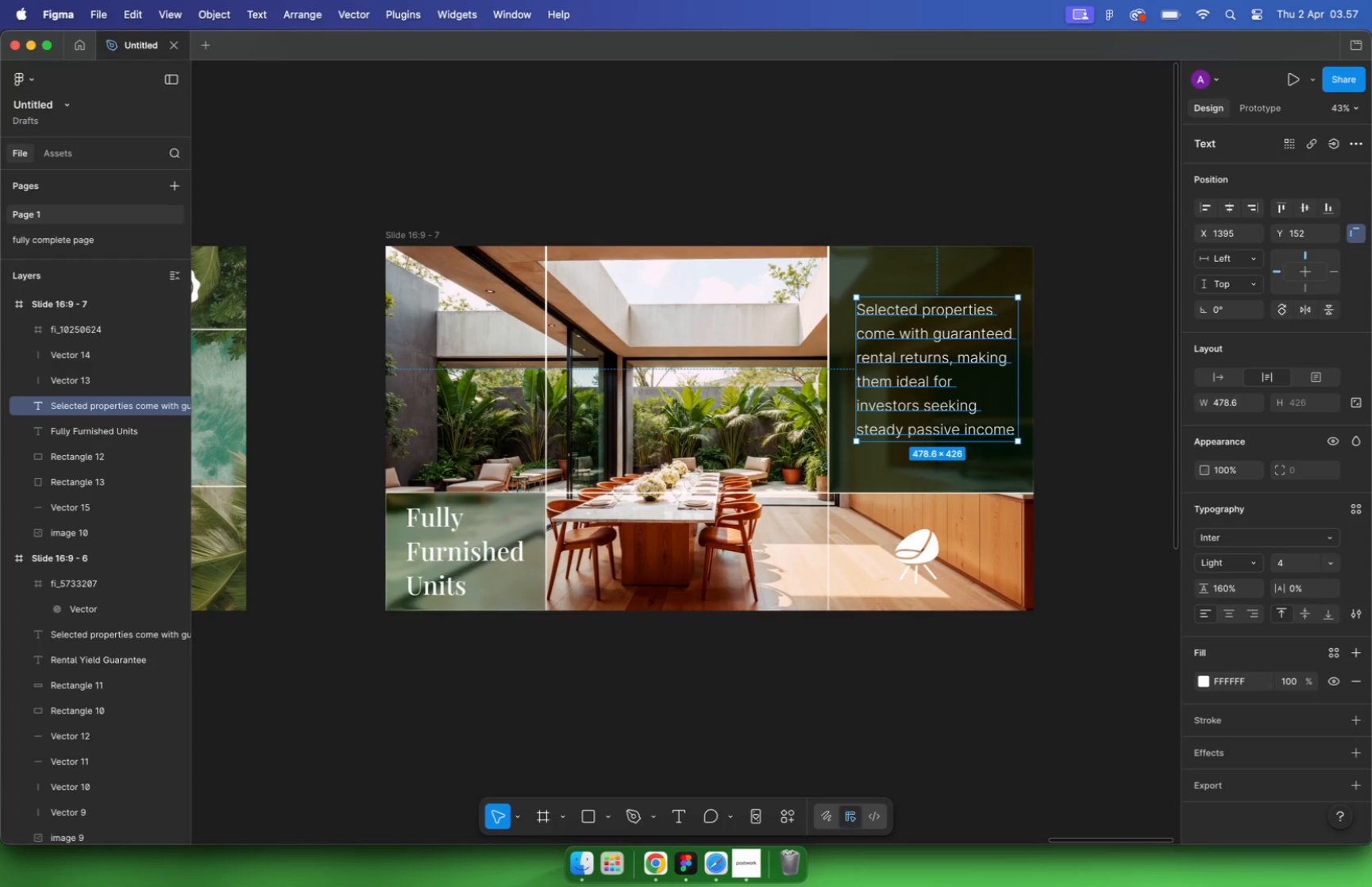 
key(0)
 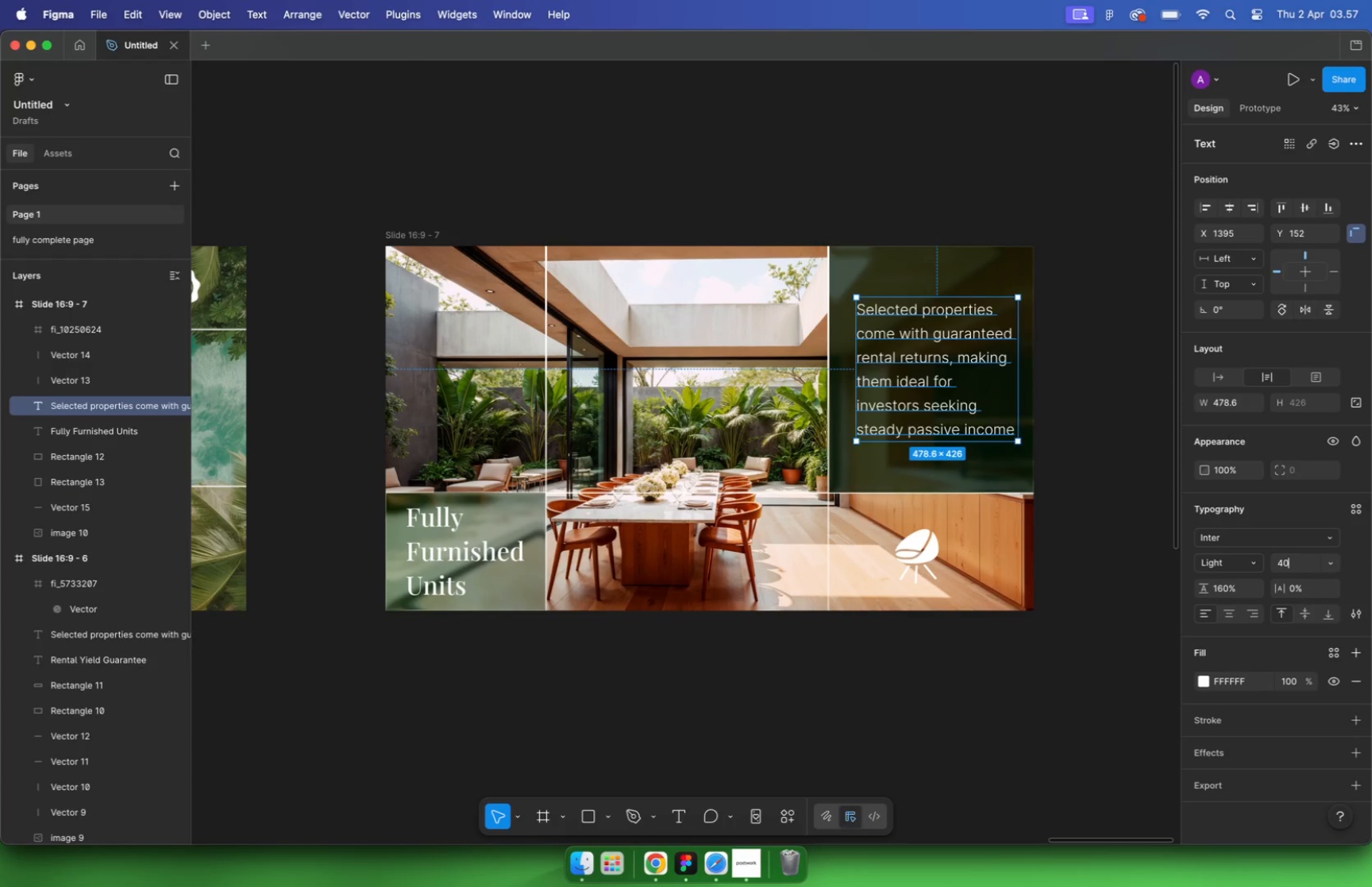 
key(Enter)
 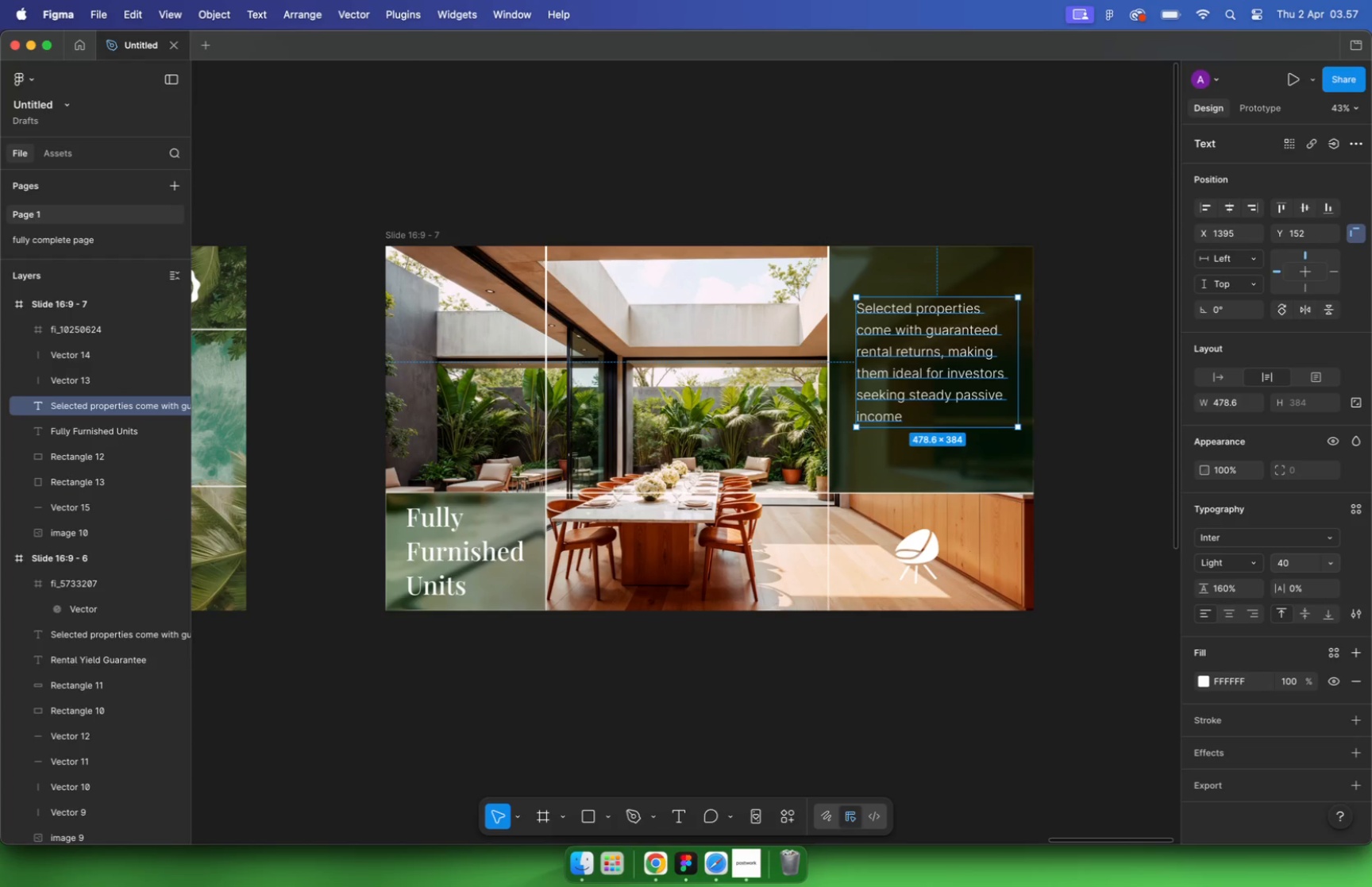 
hold_key(key=CommandLeft, duration=3.16)
scroll: coordinate [582, 402], scroll_direction: down, amount: 26.0
 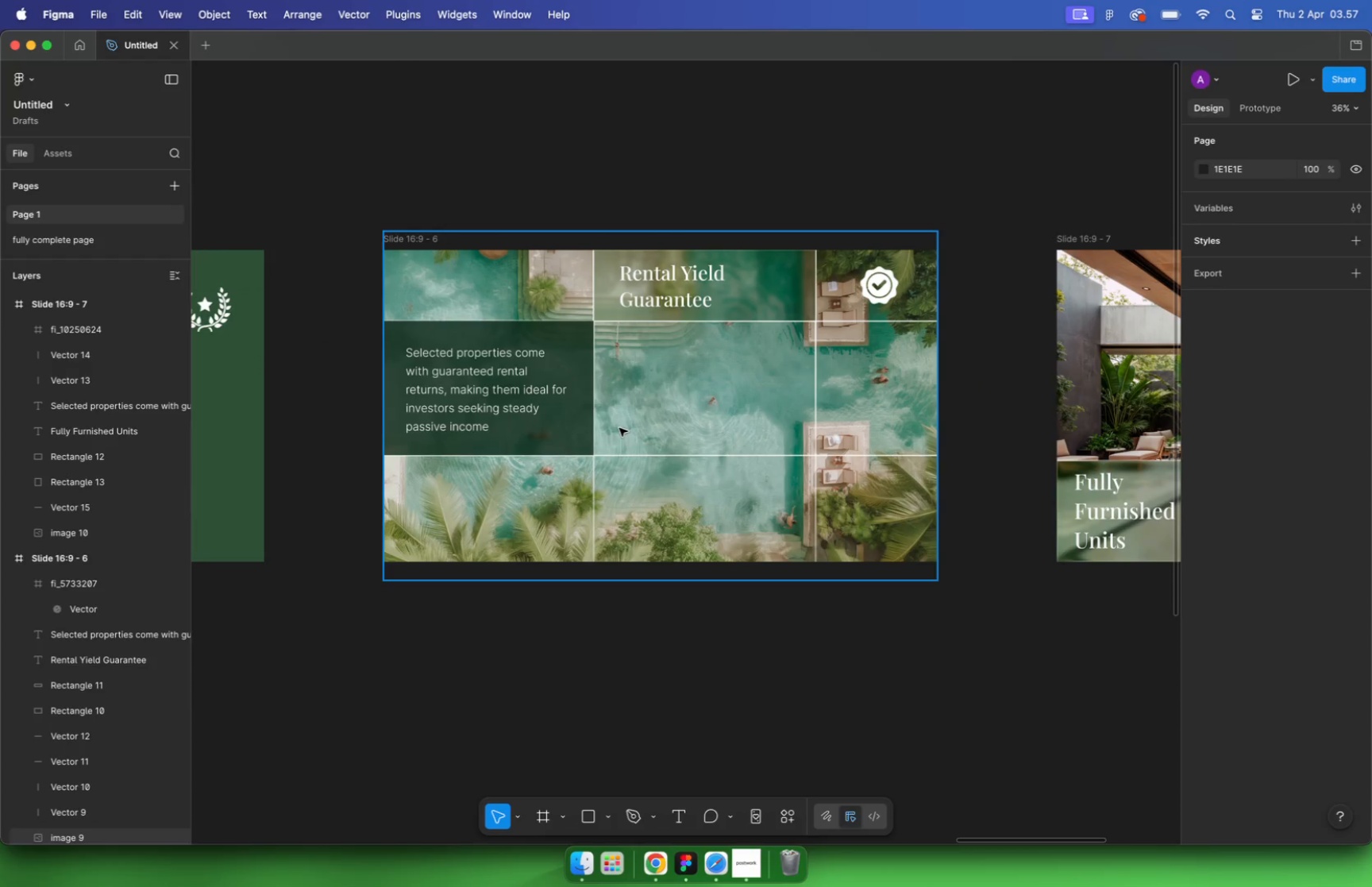 
left_click([450, 423])
 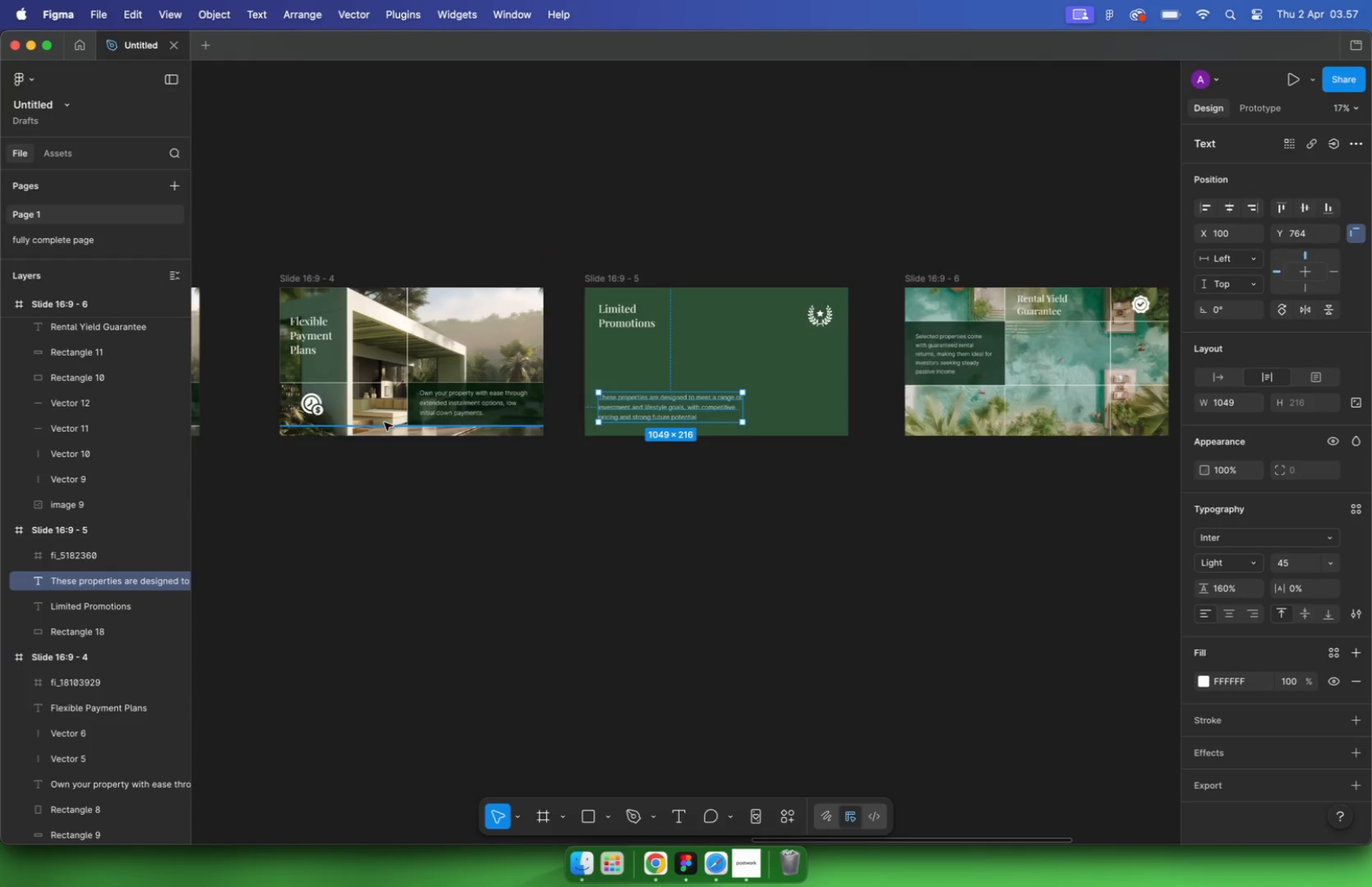 
hold_key(key=CommandLeft, duration=1.49)
 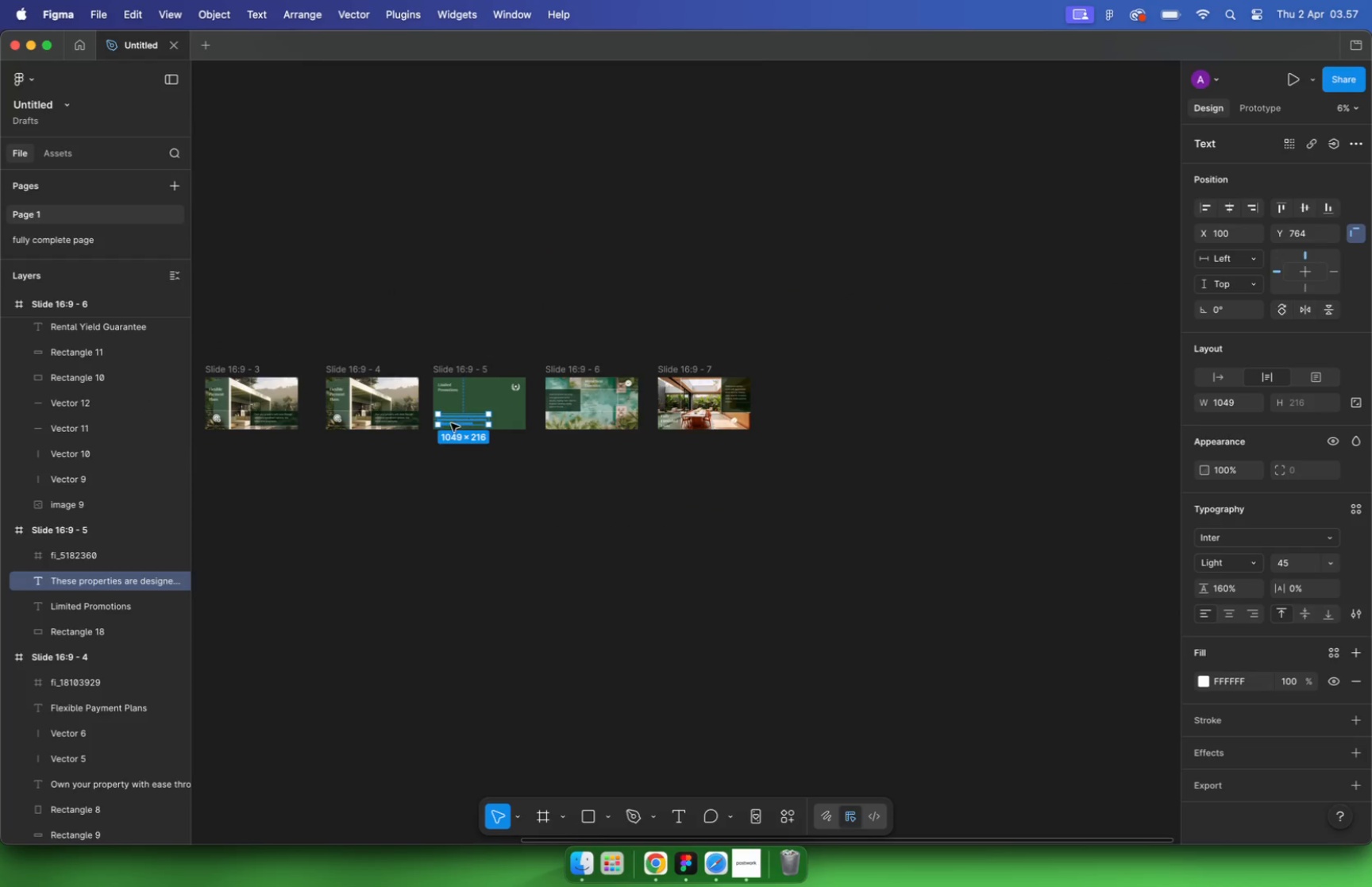 
left_click([538, 379])
 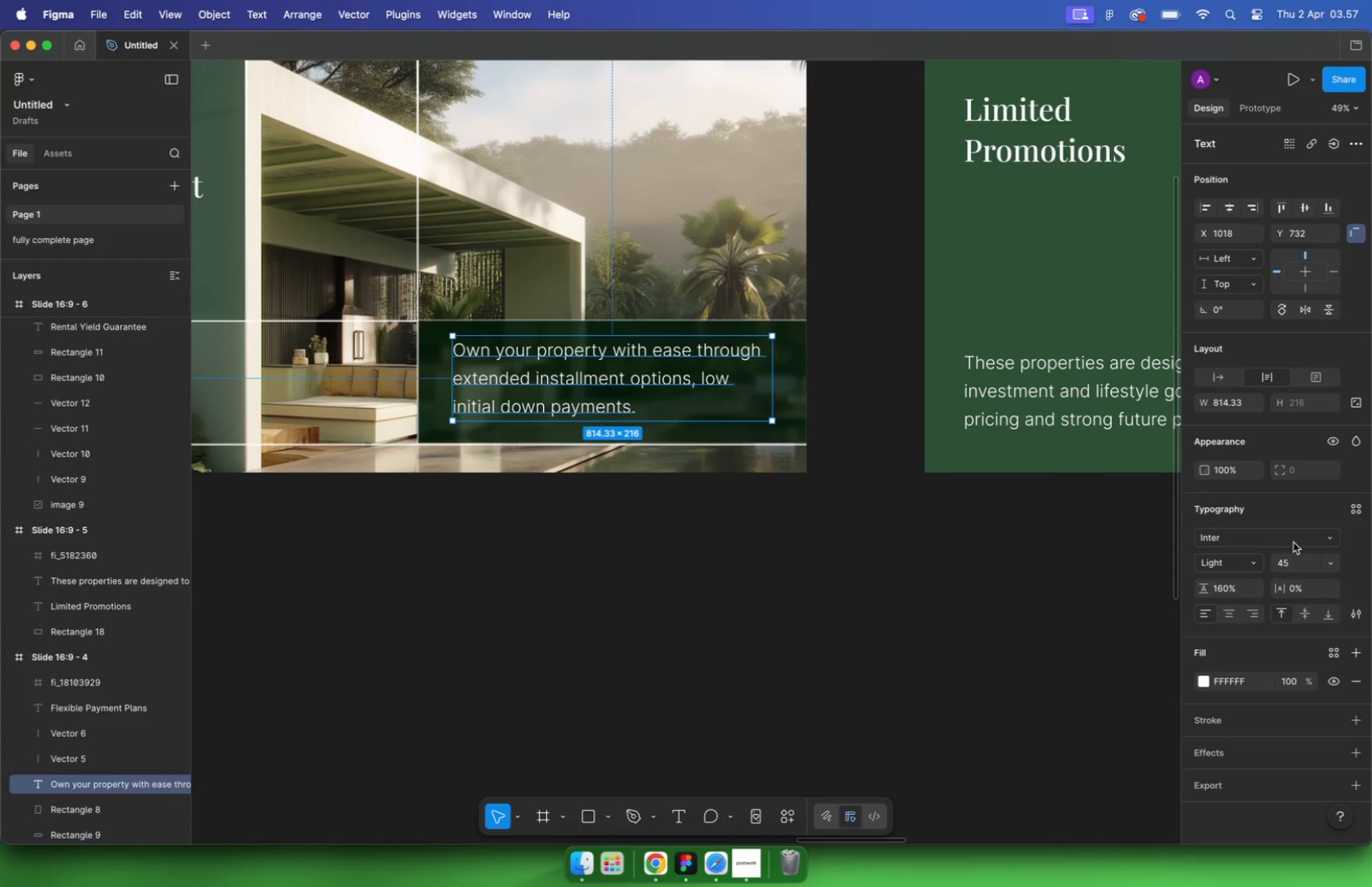 
scroll: coordinate [405, 415], scroll_direction: up, amount: 33.0
 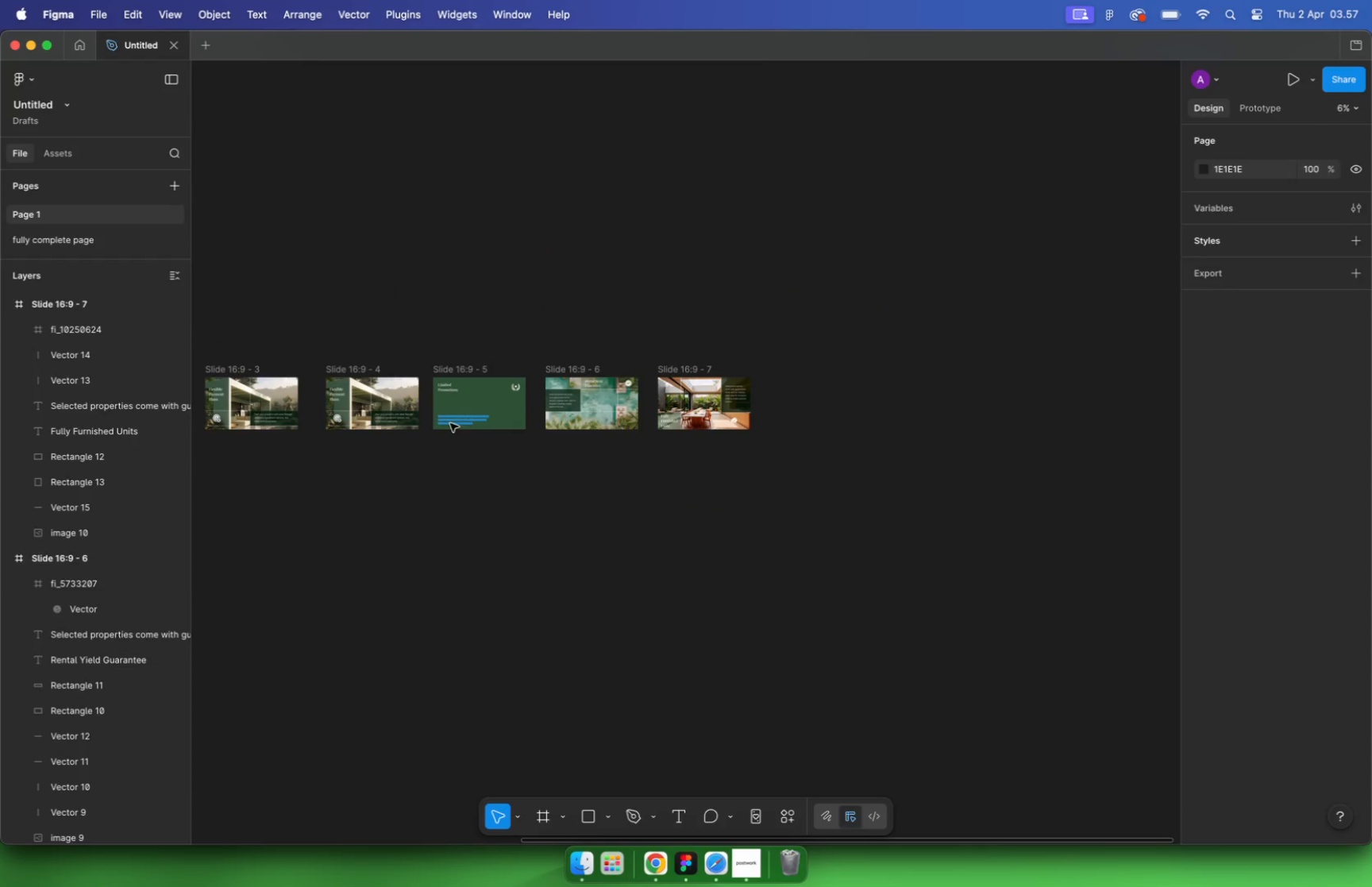 
left_click([1287, 569])
 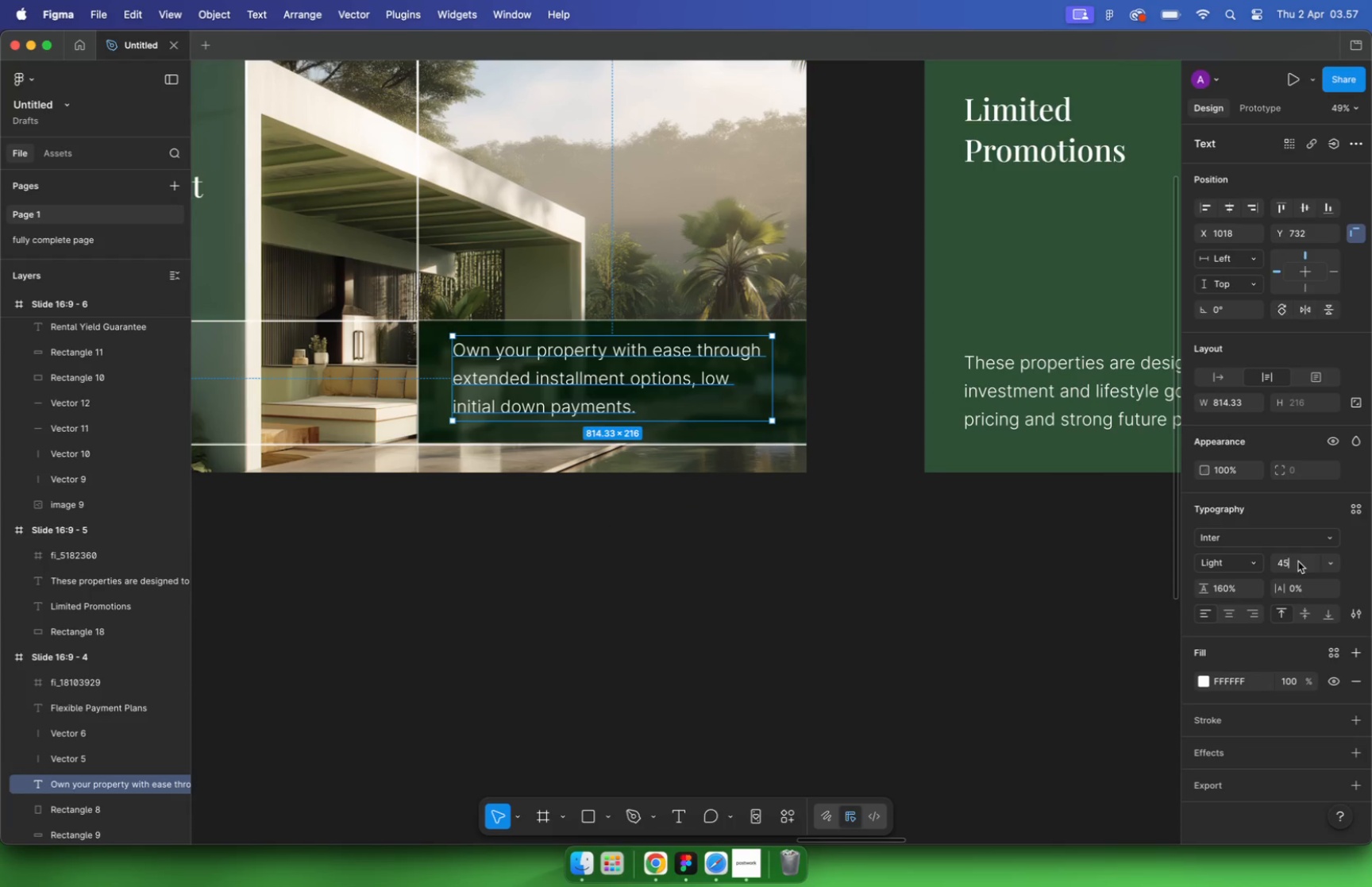 
key(Backspace)
 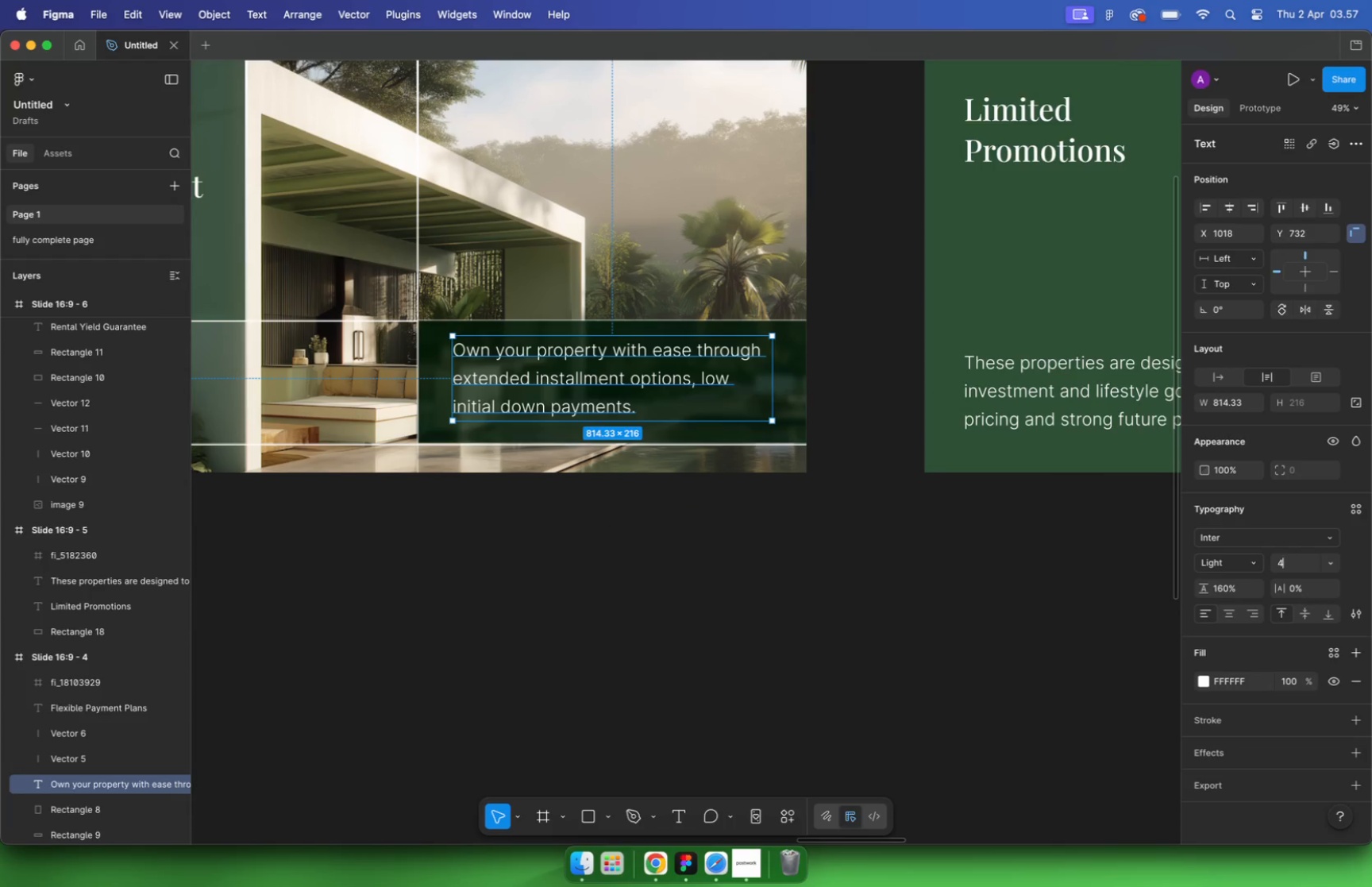 
key(0)
 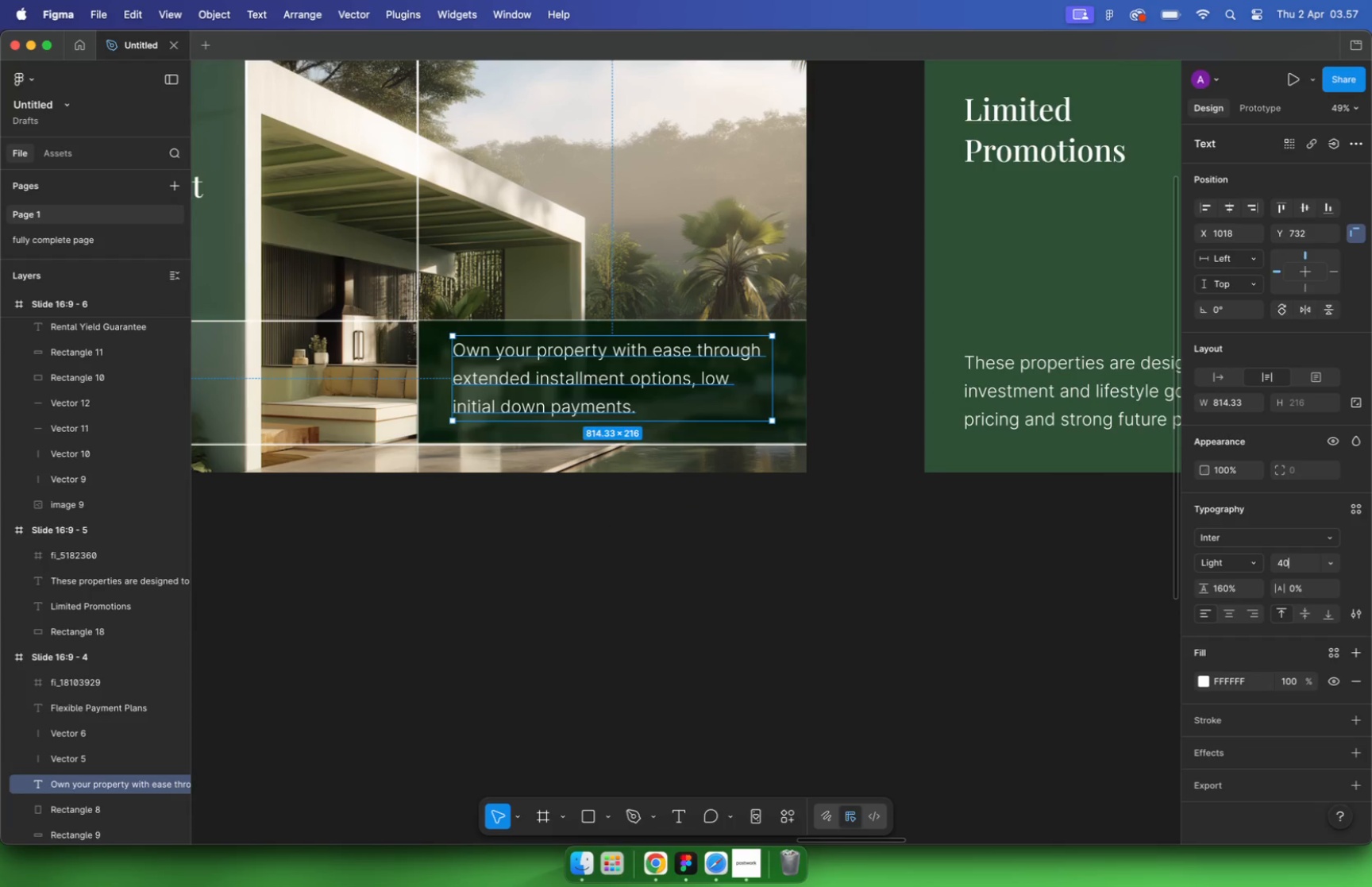 
key(Enter)
 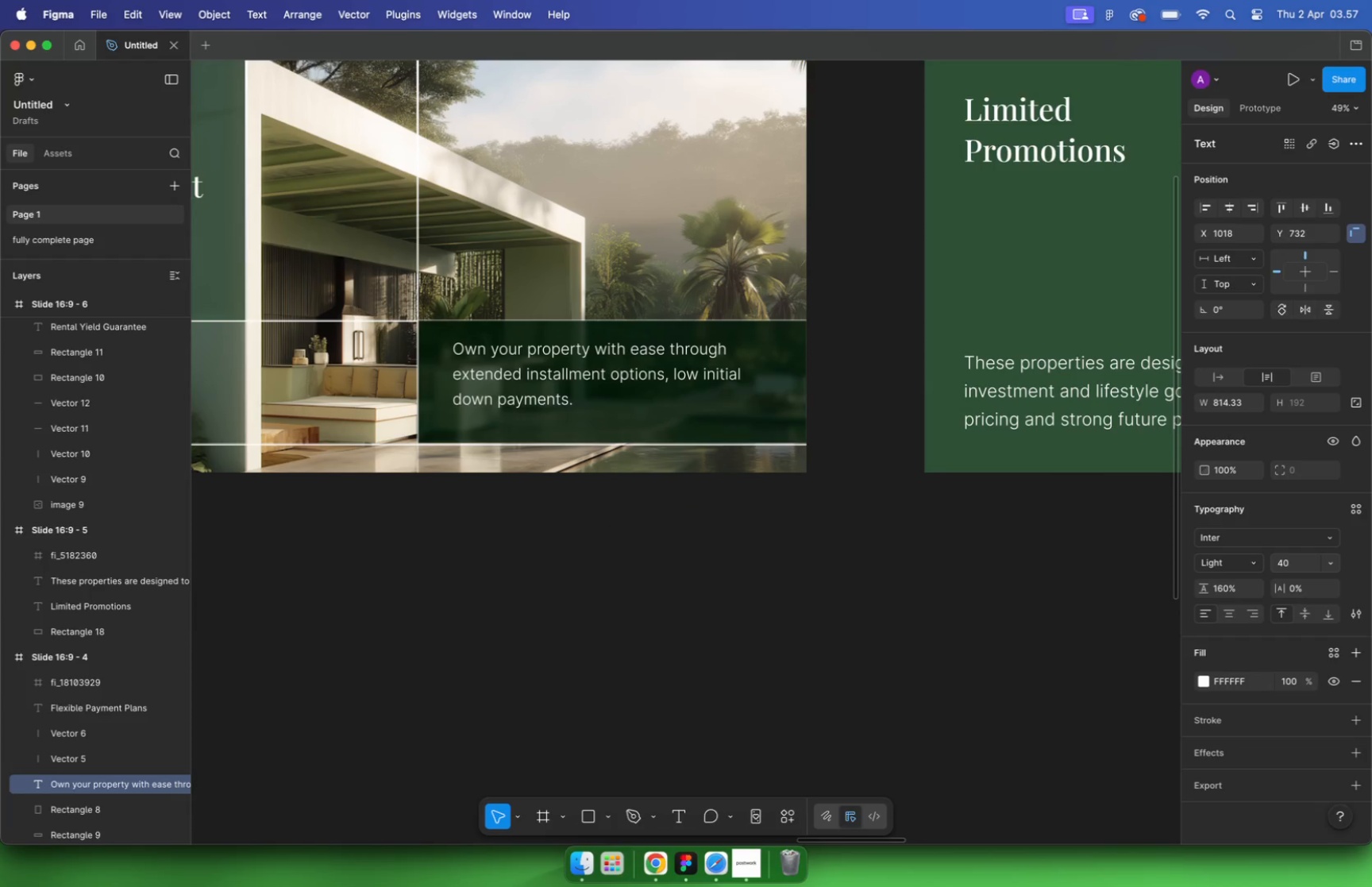 
hold_key(key=CommandLeft, duration=0.41)
 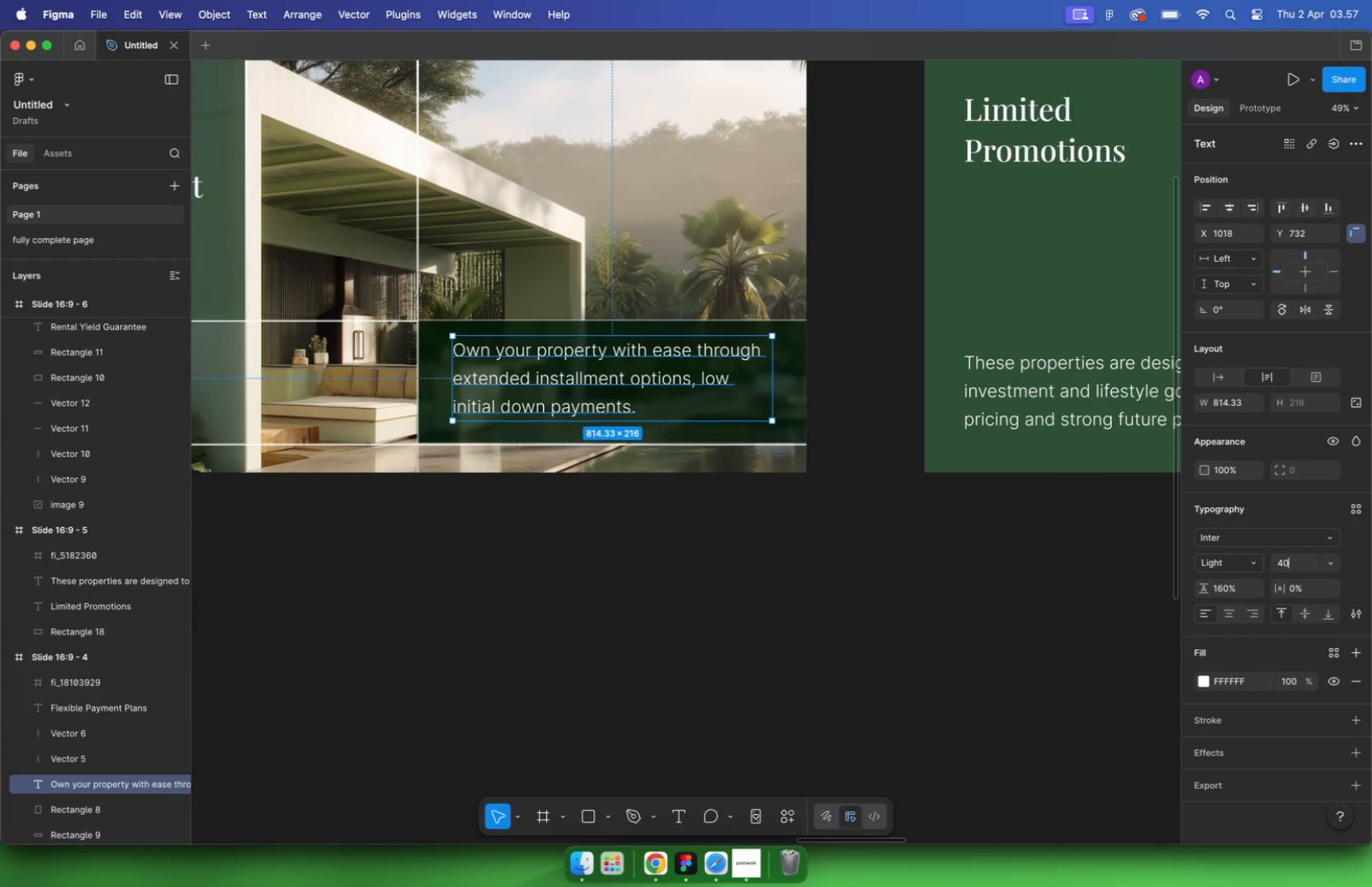 
left_click_drag(start_coordinate=[608, 384], to_coordinate=[608, 391])
 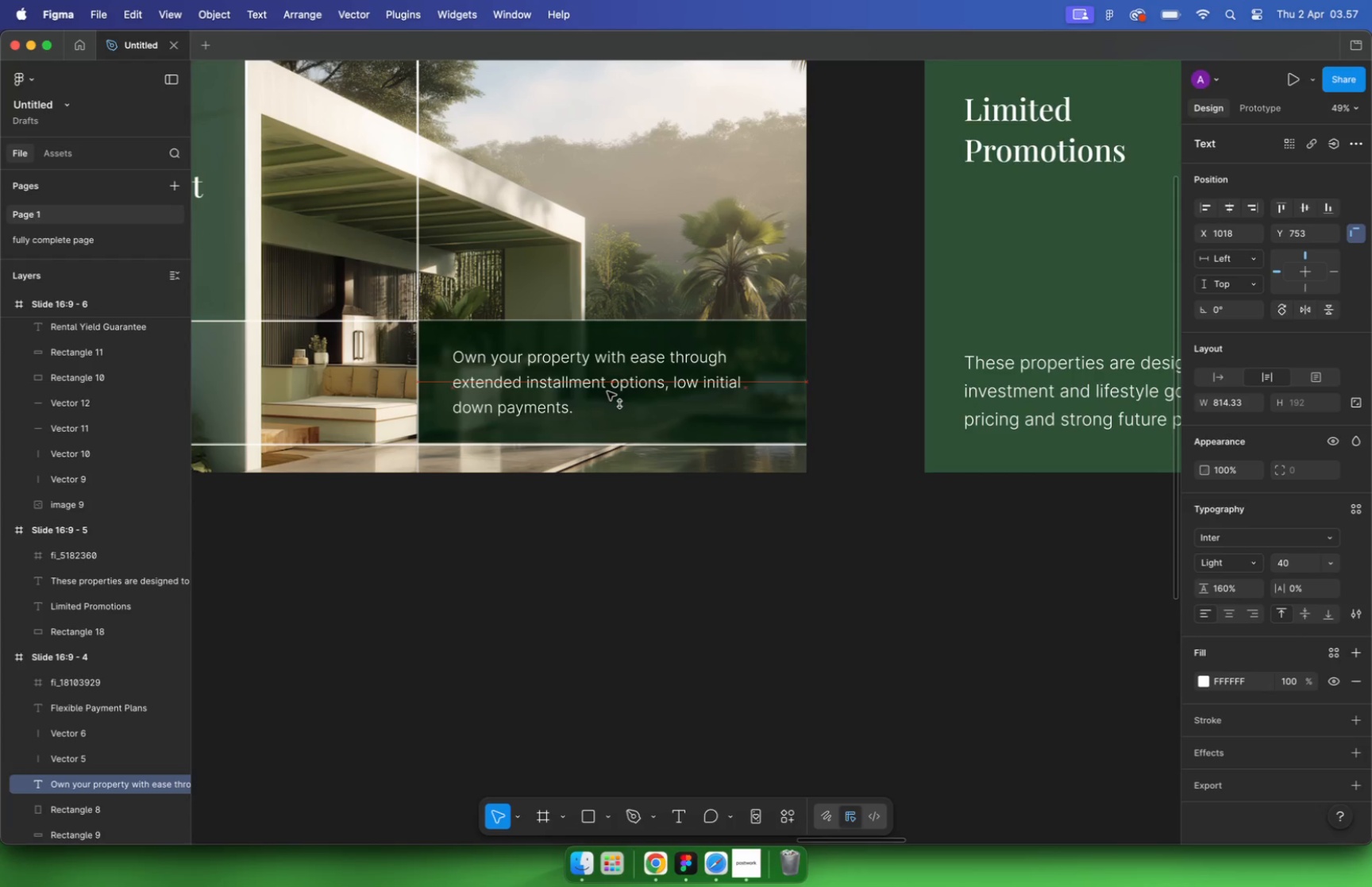 
hold_key(key=ShiftLeft, duration=3.73)
 